 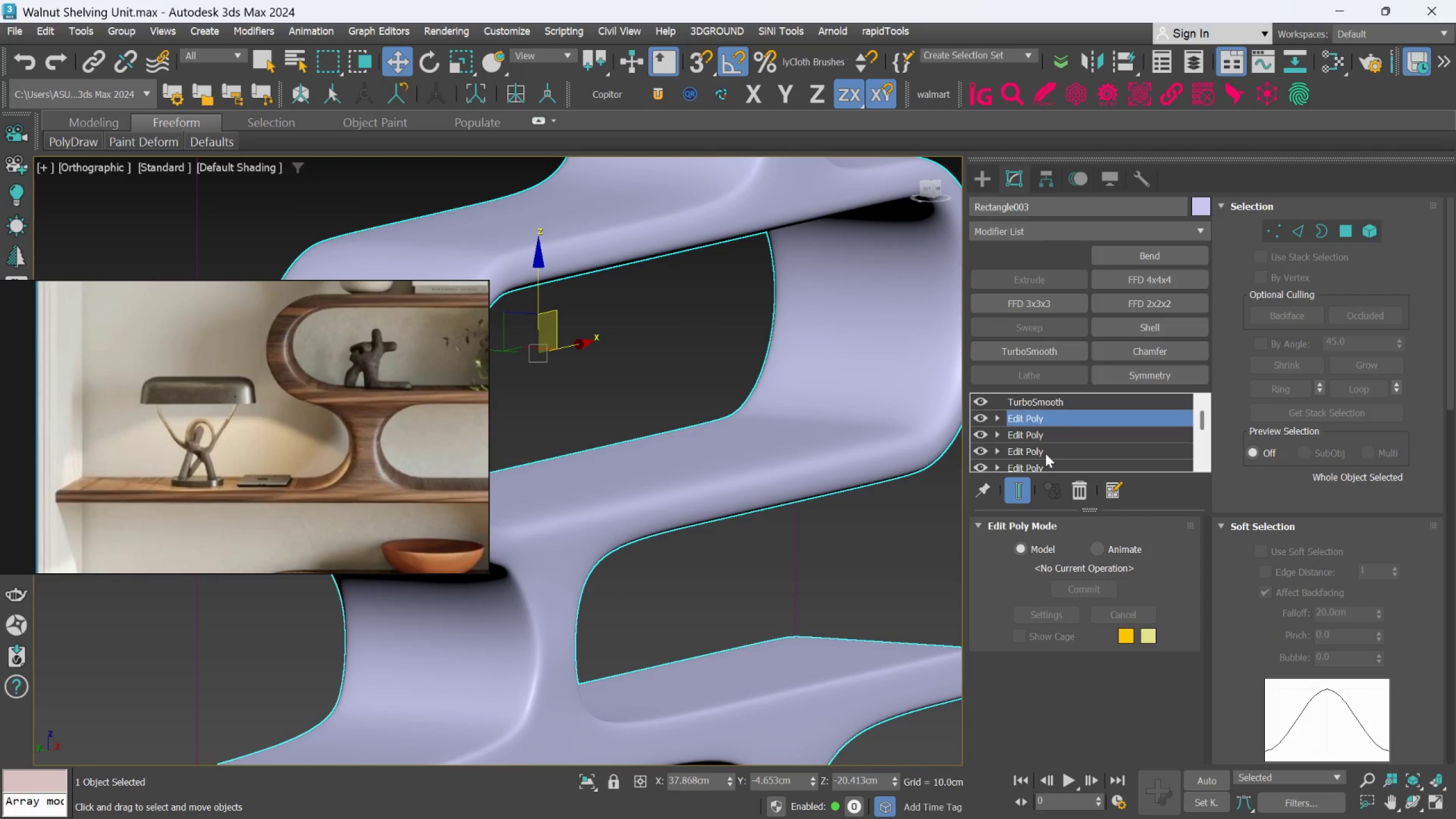 
key(F4)
 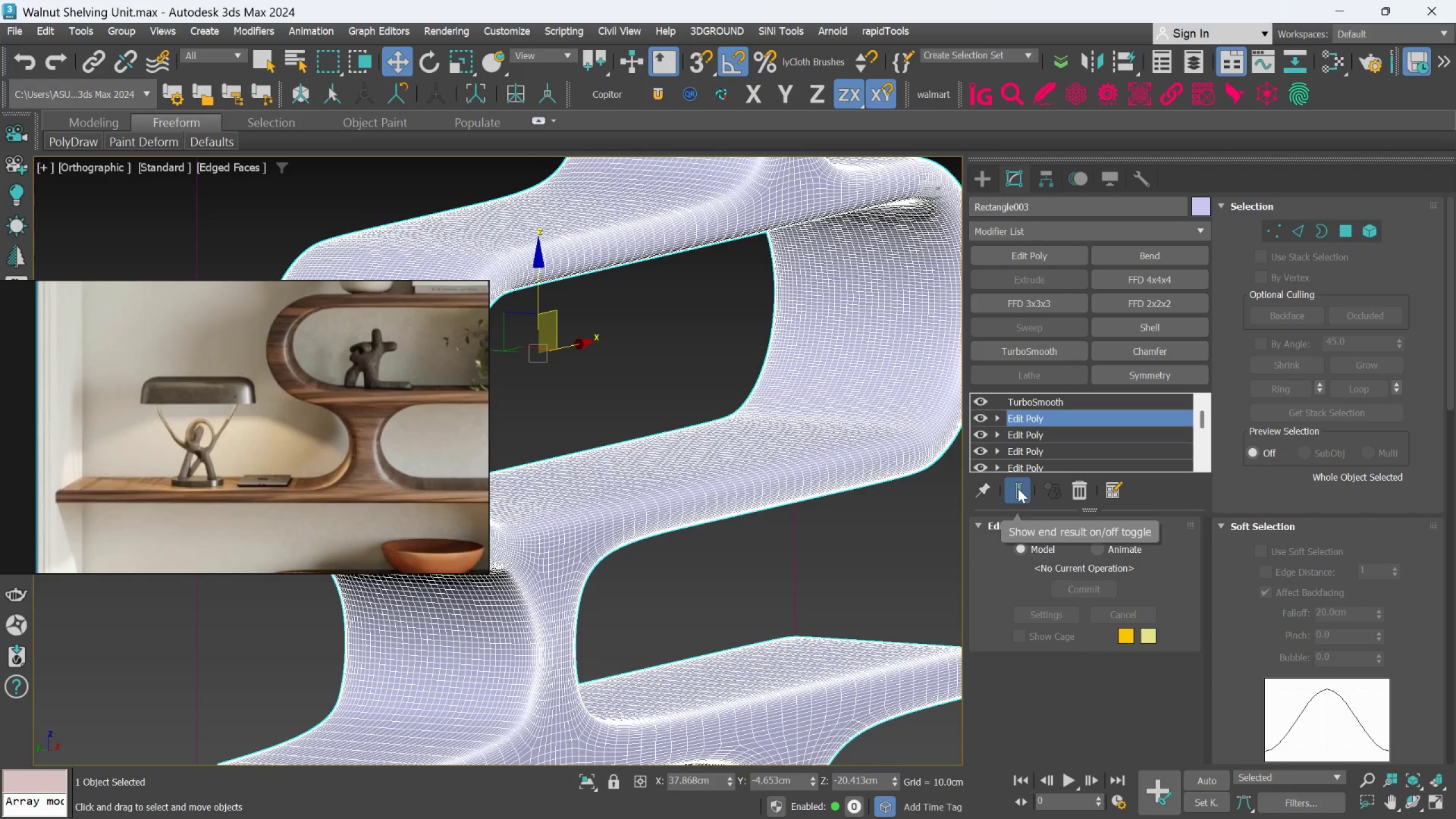 
left_click([1018, 489])
 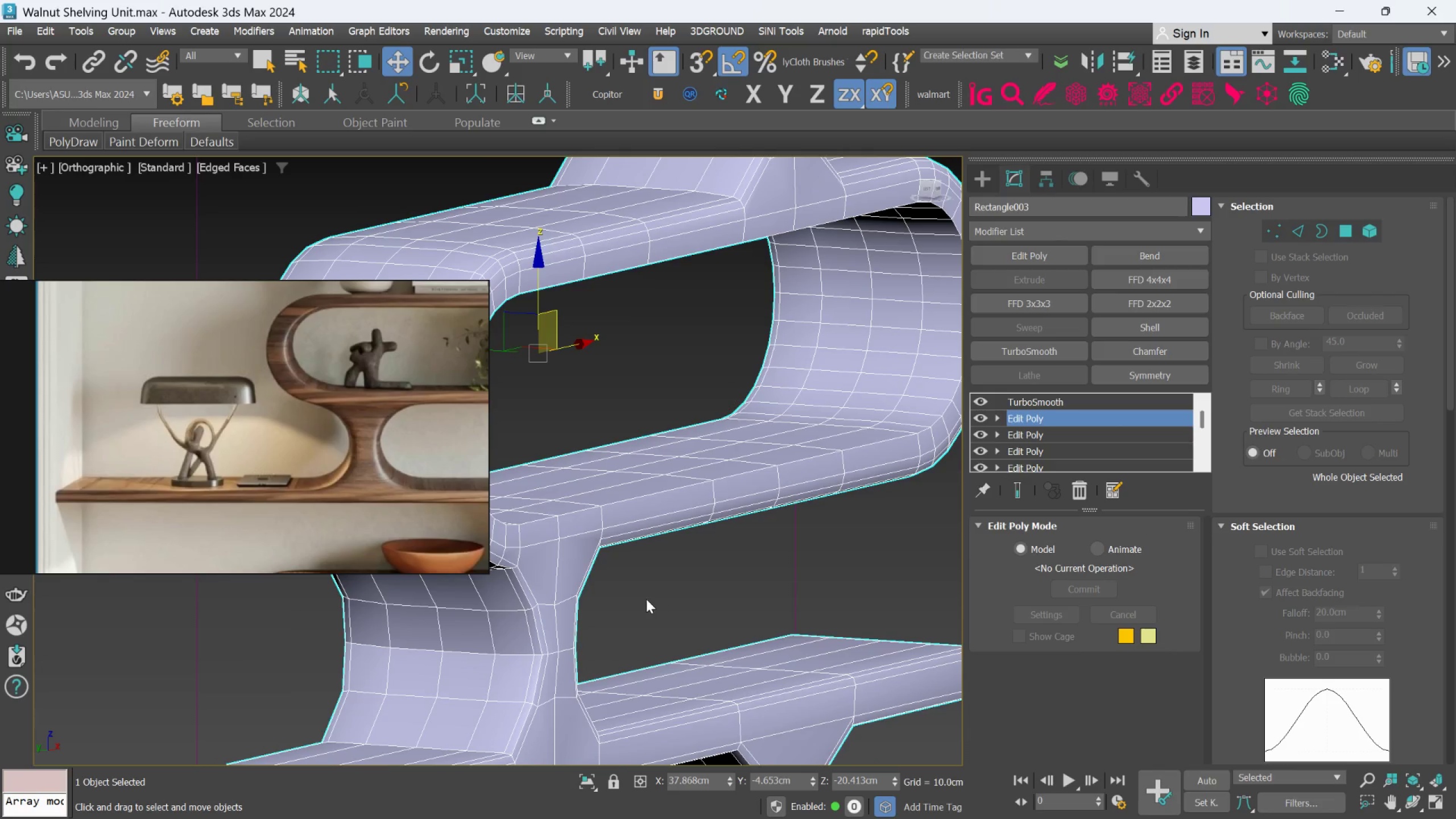 
scroll: coordinate [549, 588], scroll_direction: up, amount: 1.0
 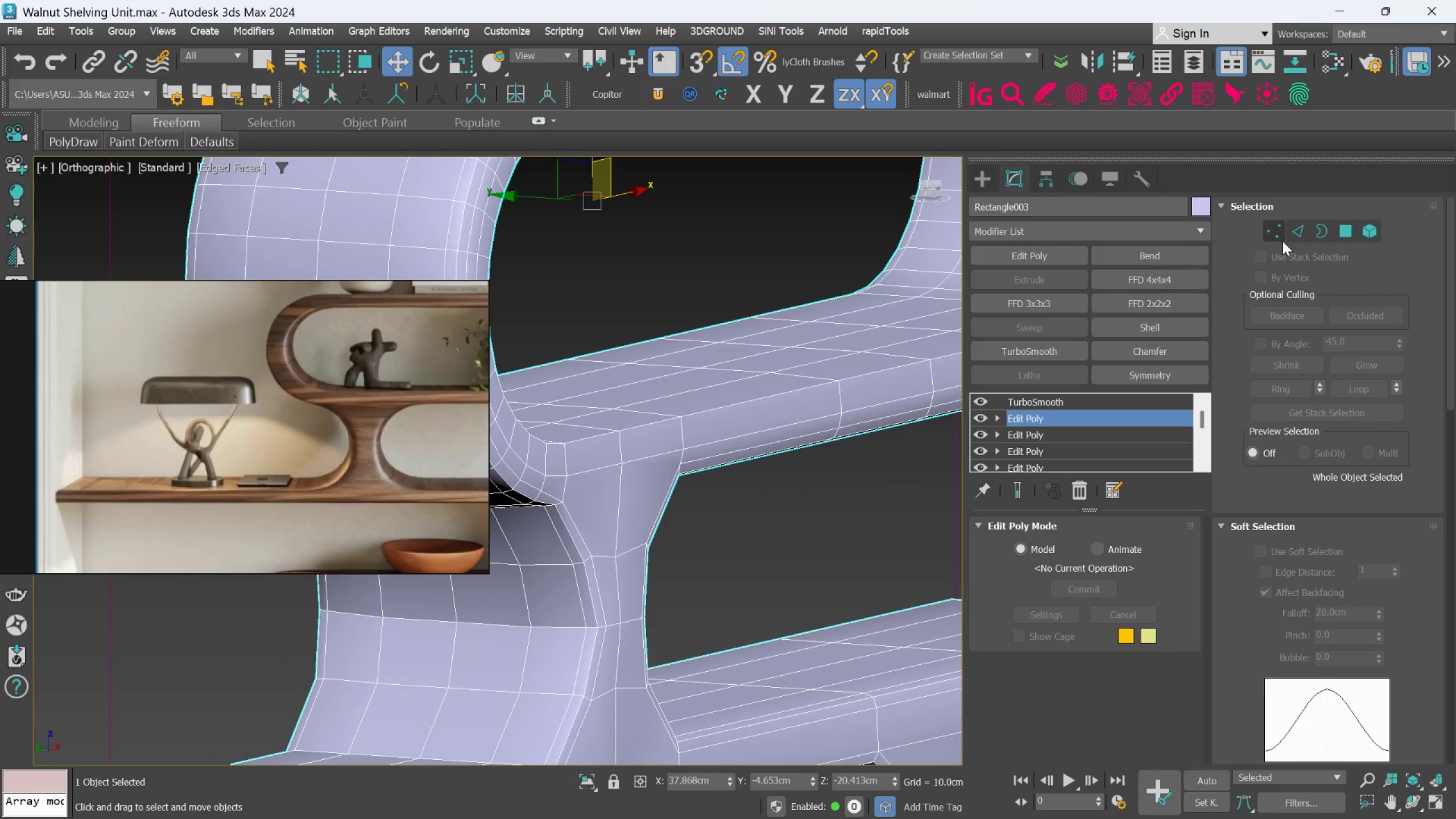 
left_click([1298, 231])
 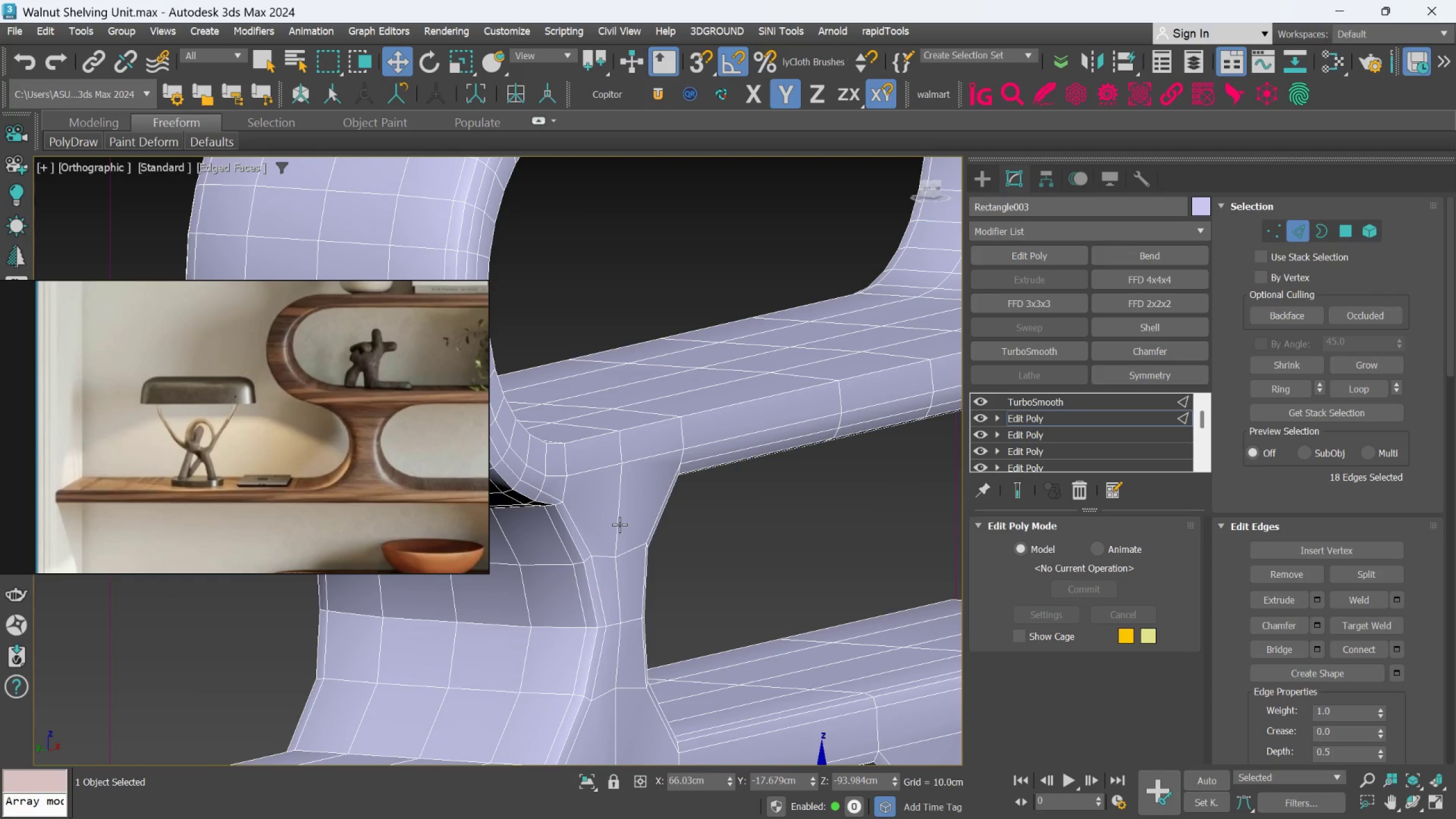 
left_click([619, 524])
 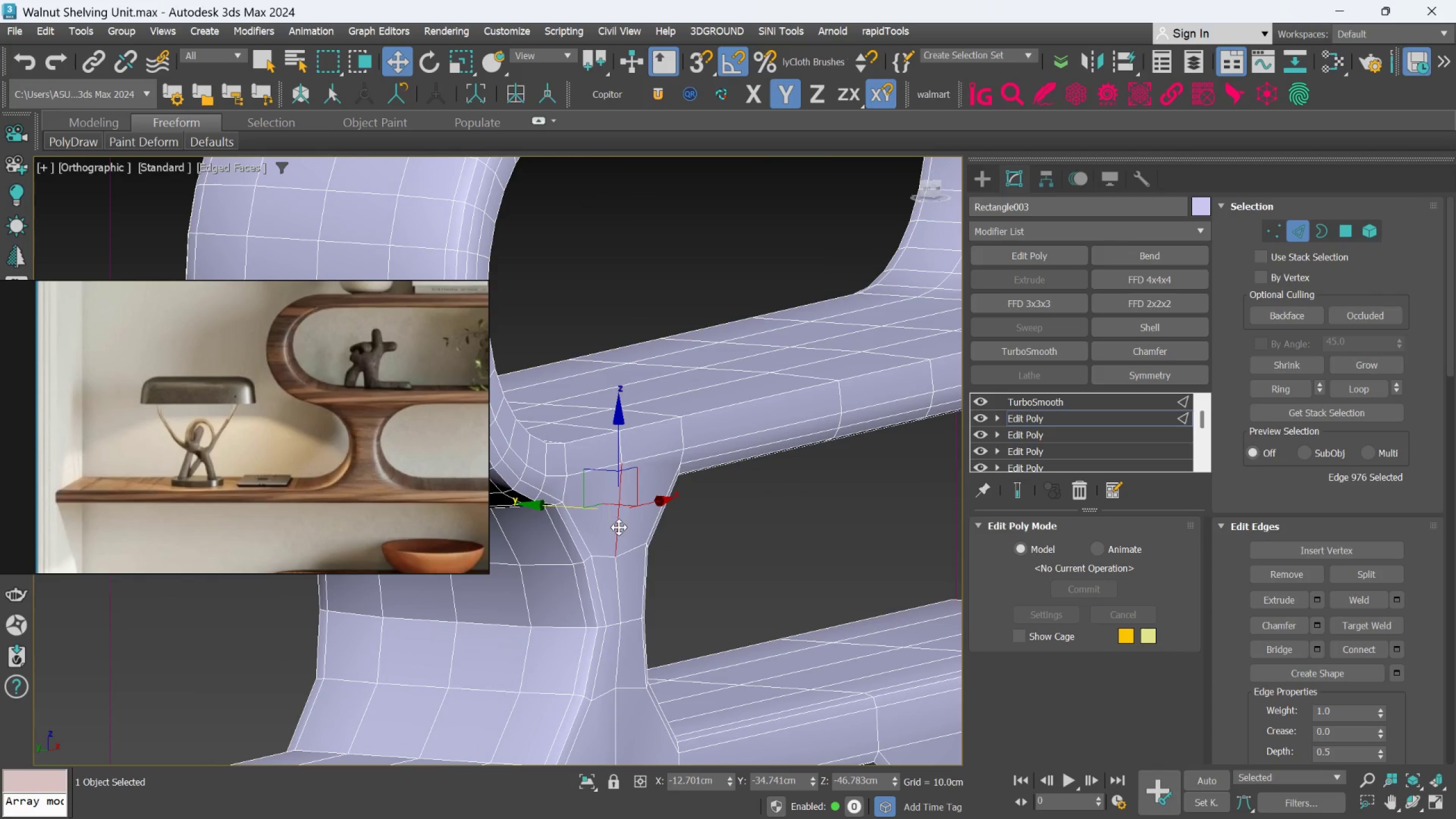 
hold_key(key=ControlLeft, duration=0.85)
left_click([619, 571])
 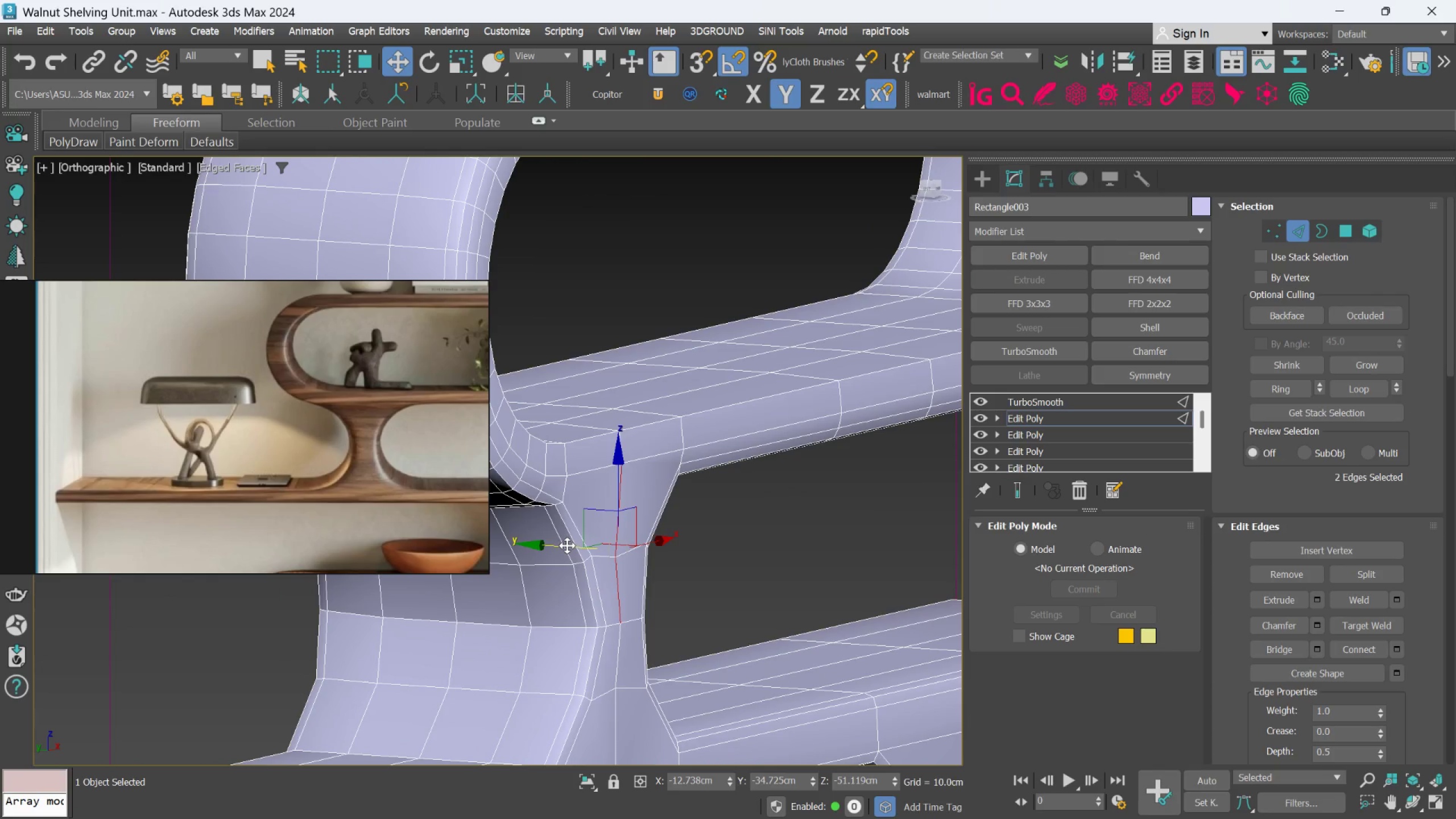 
key(Control+Z)
 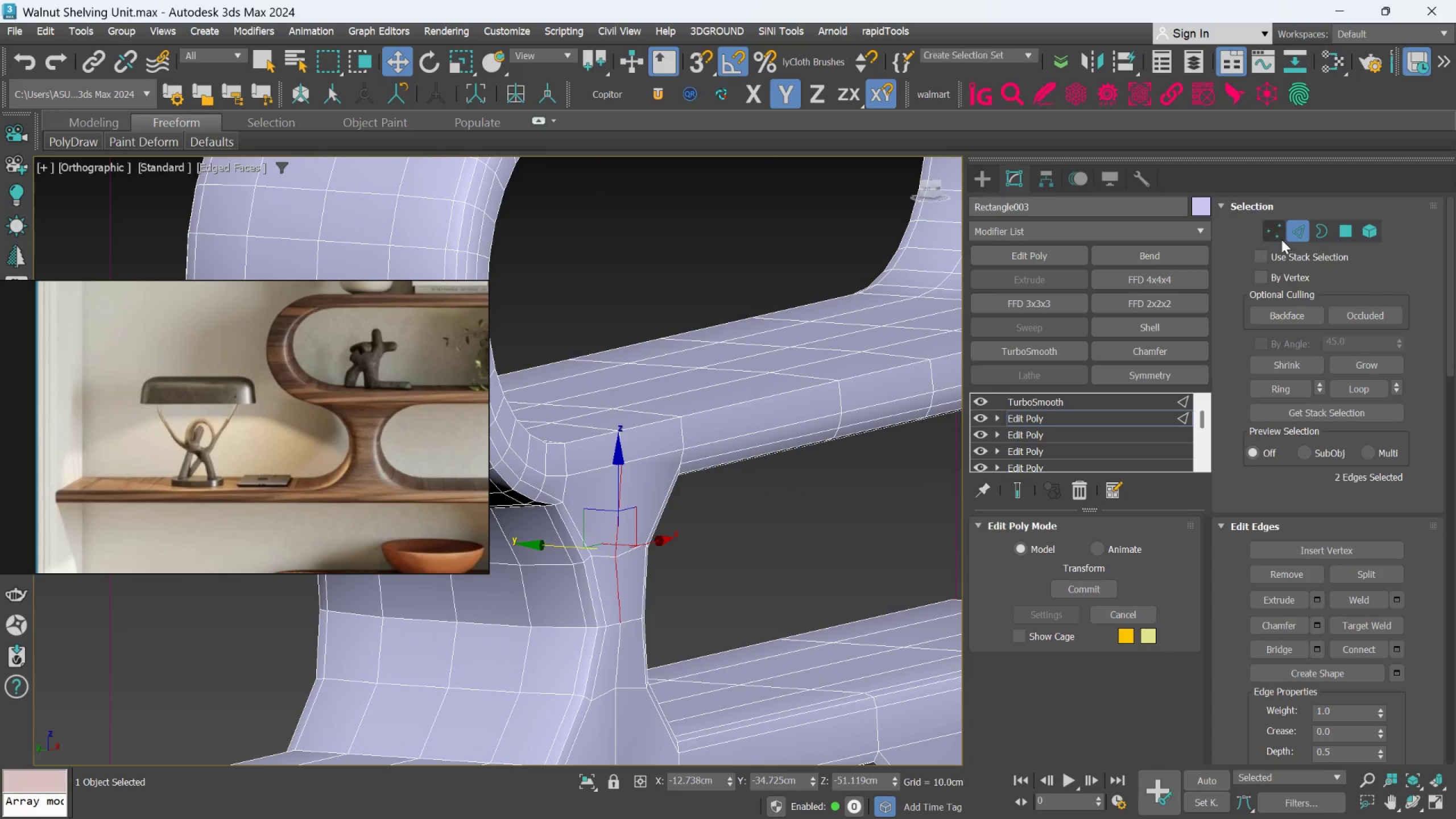 
left_click([1279, 235])
 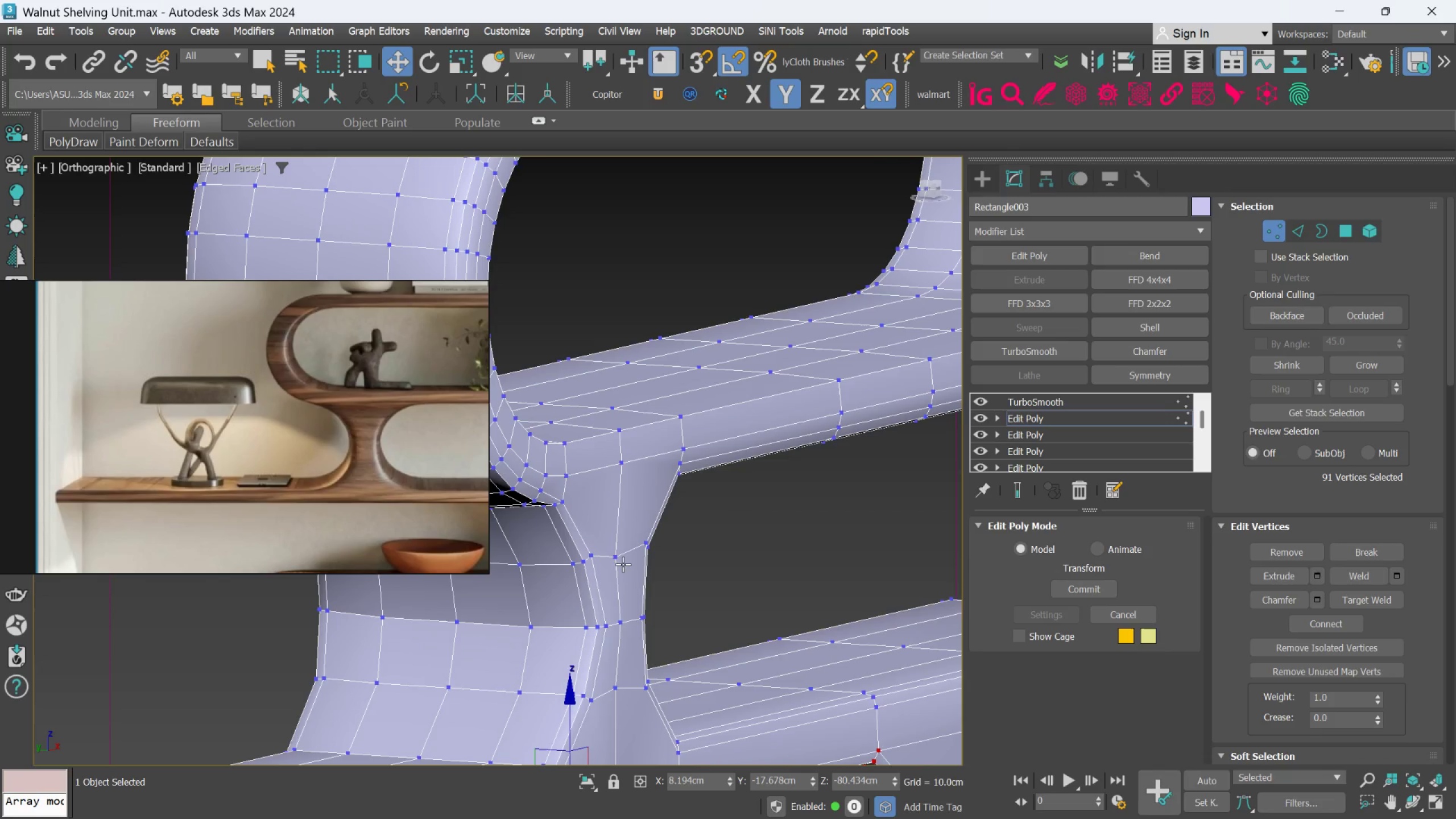 
left_click([621, 556])
 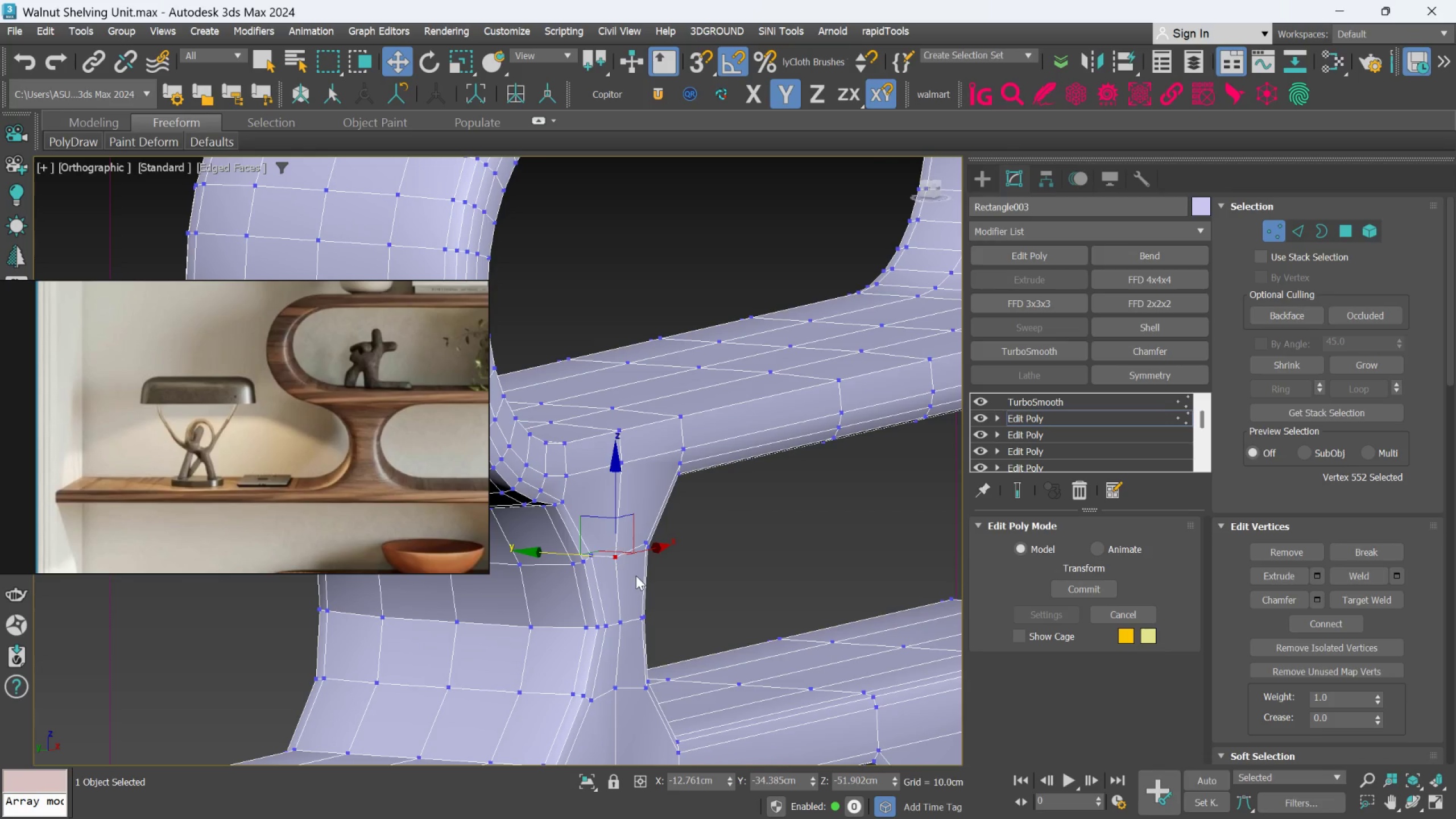 
hold_key(key=AltLeft, duration=0.5)
 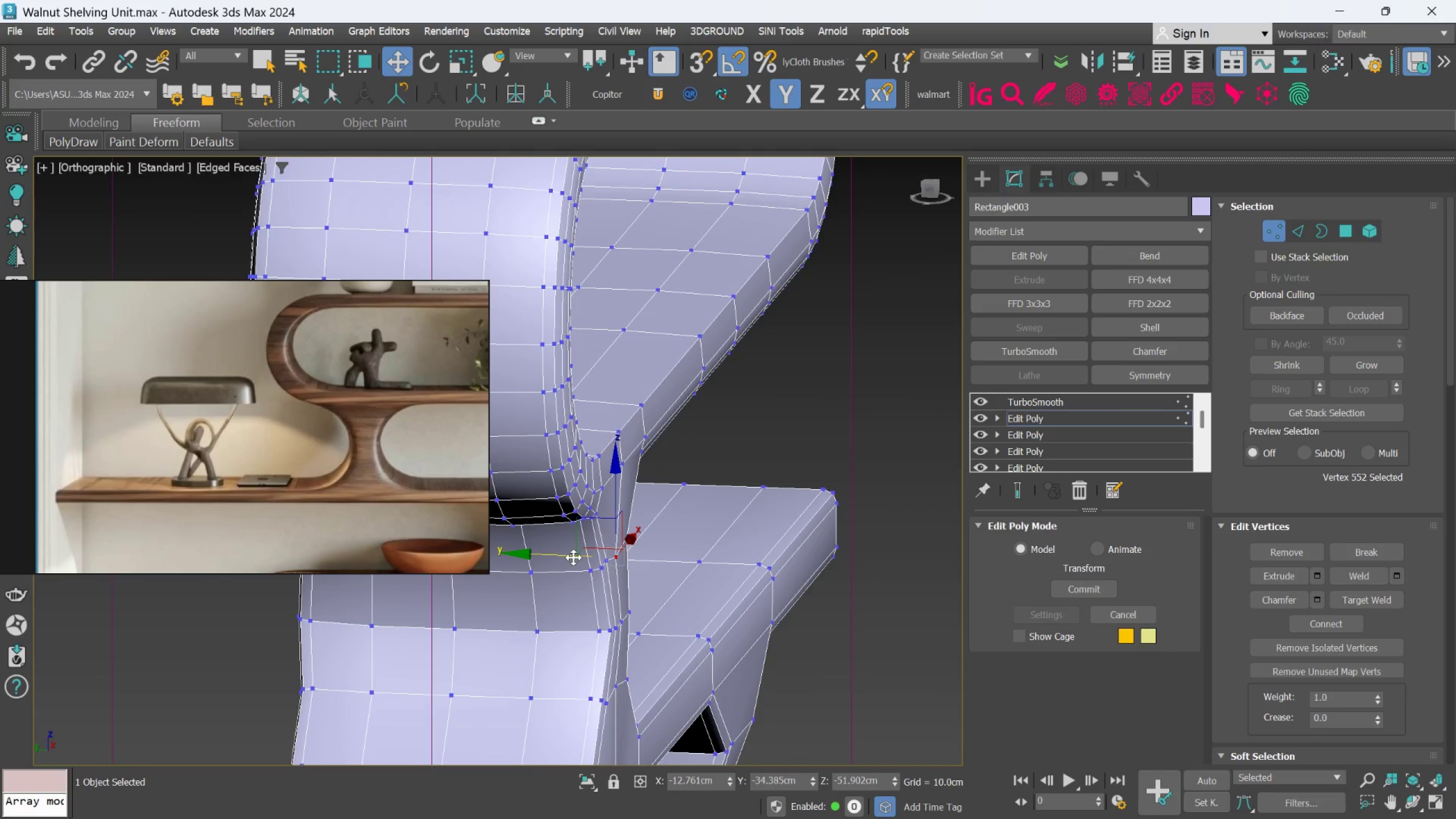 
left_click_drag(start_coordinate=[573, 557], to_coordinate=[579, 560])
 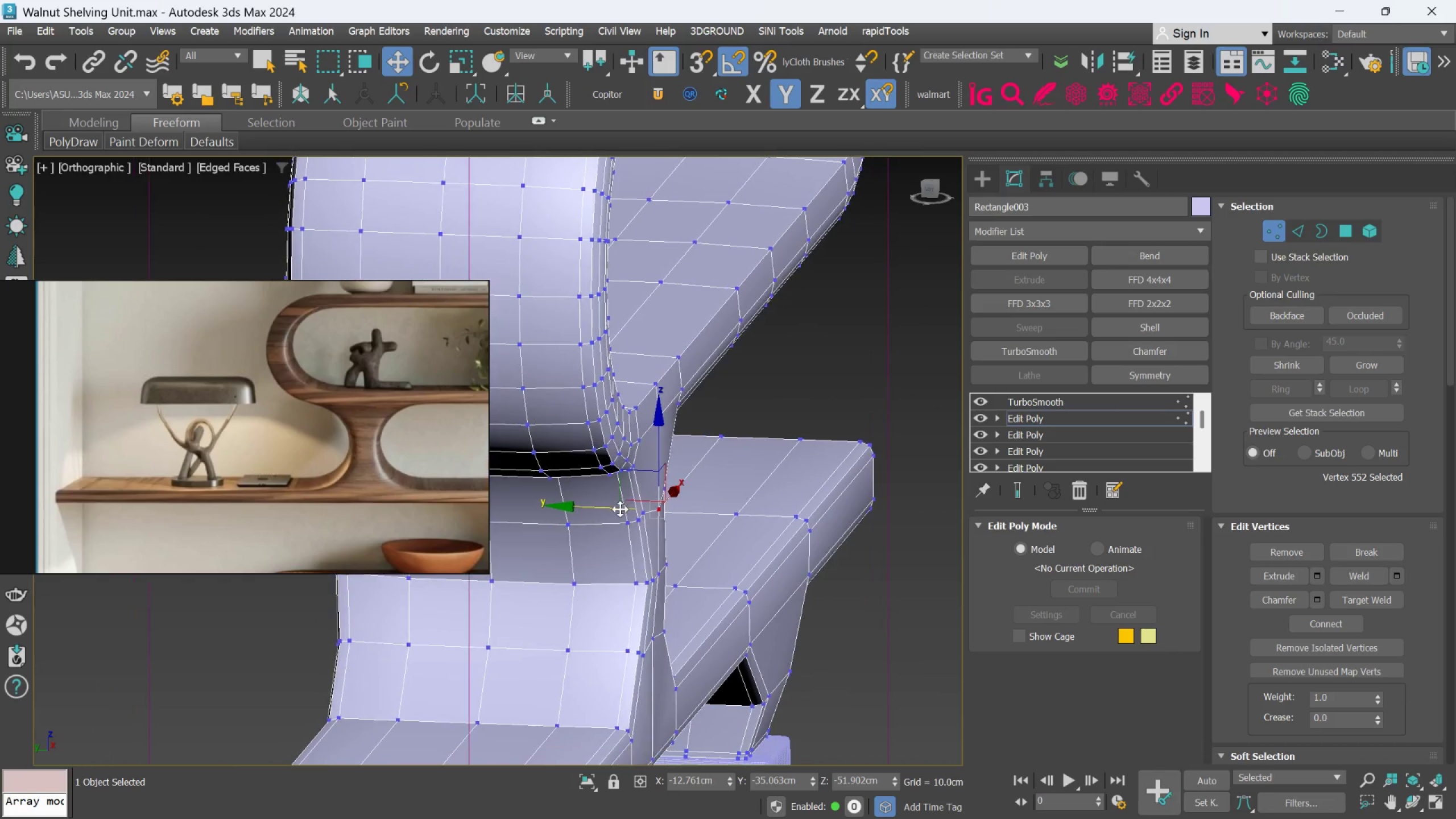 
hold_key(key=AltLeft, duration=0.37)
 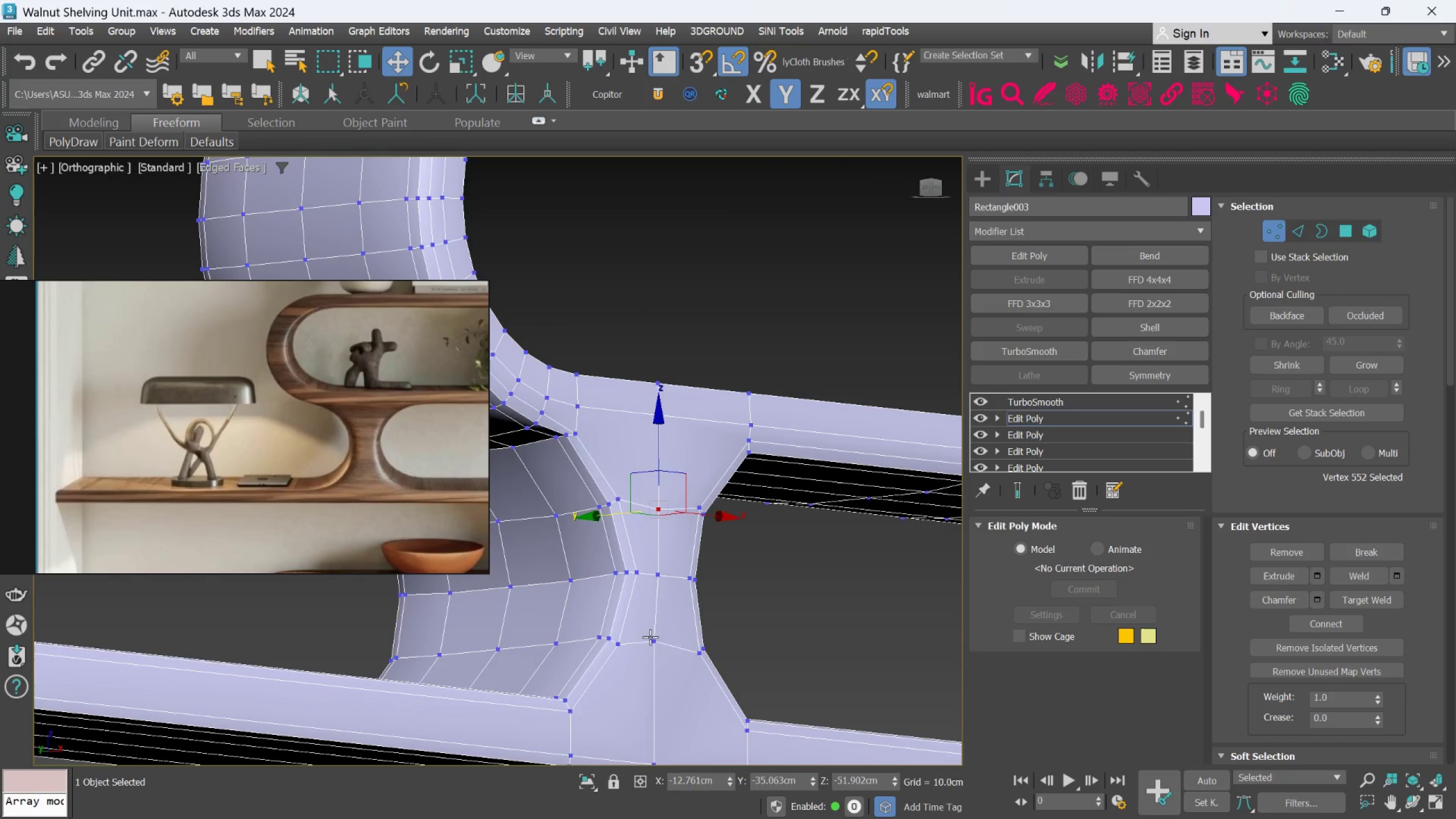 
left_click([650, 637])
 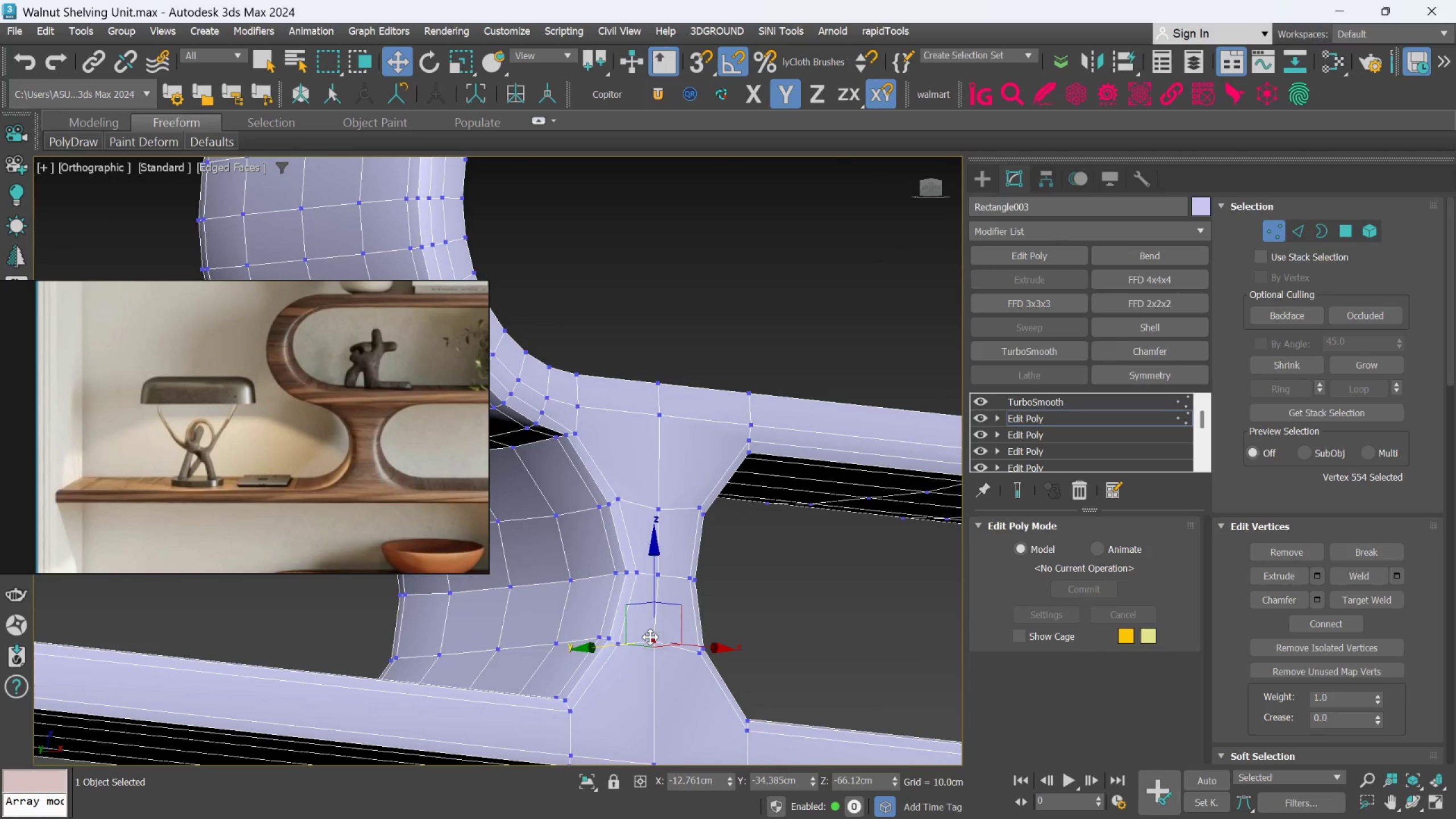 
hold_key(key=AltLeft, duration=0.43)
 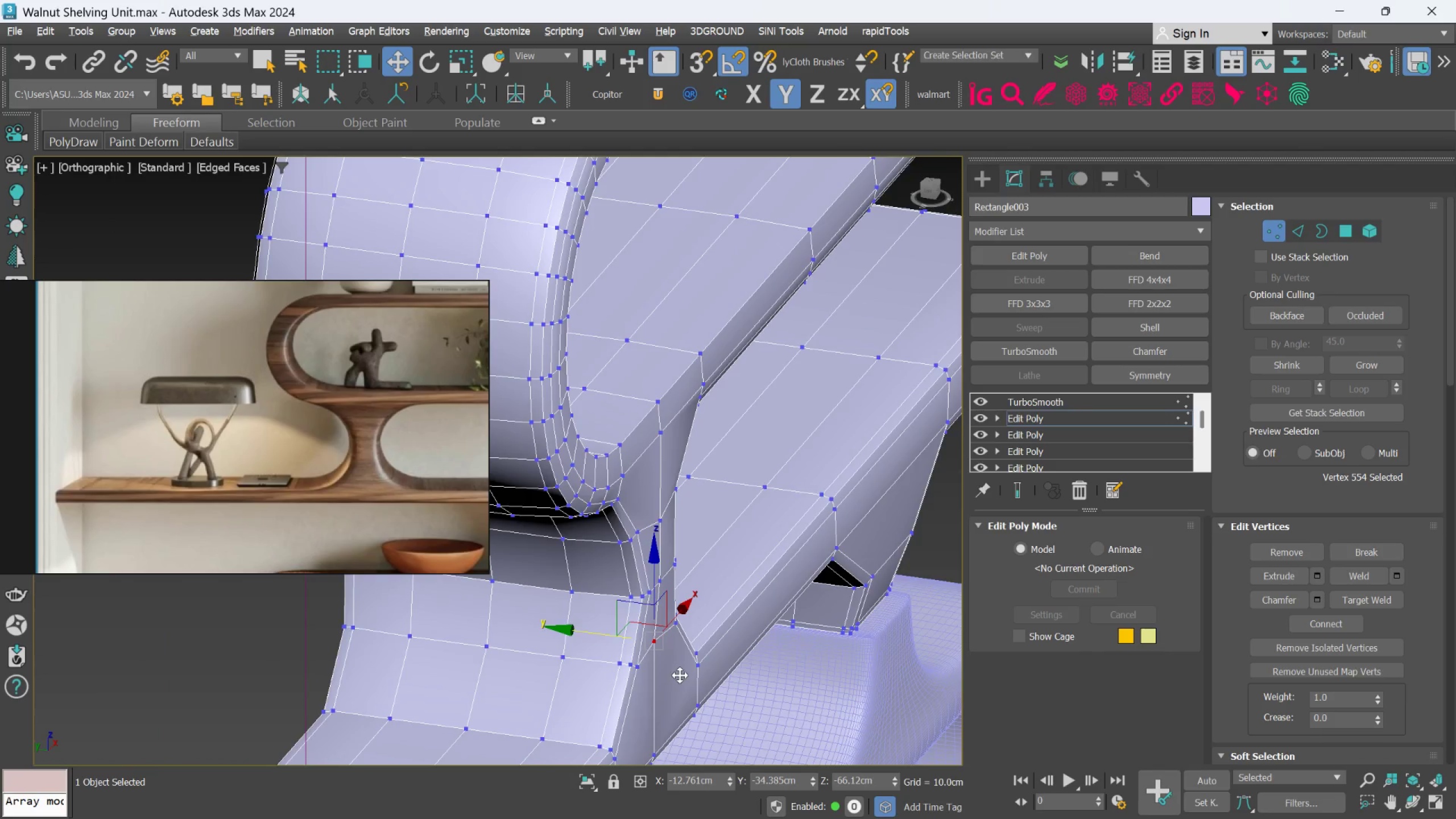 
scroll: coordinate [680, 675], scroll_direction: down, amount: 1.0
 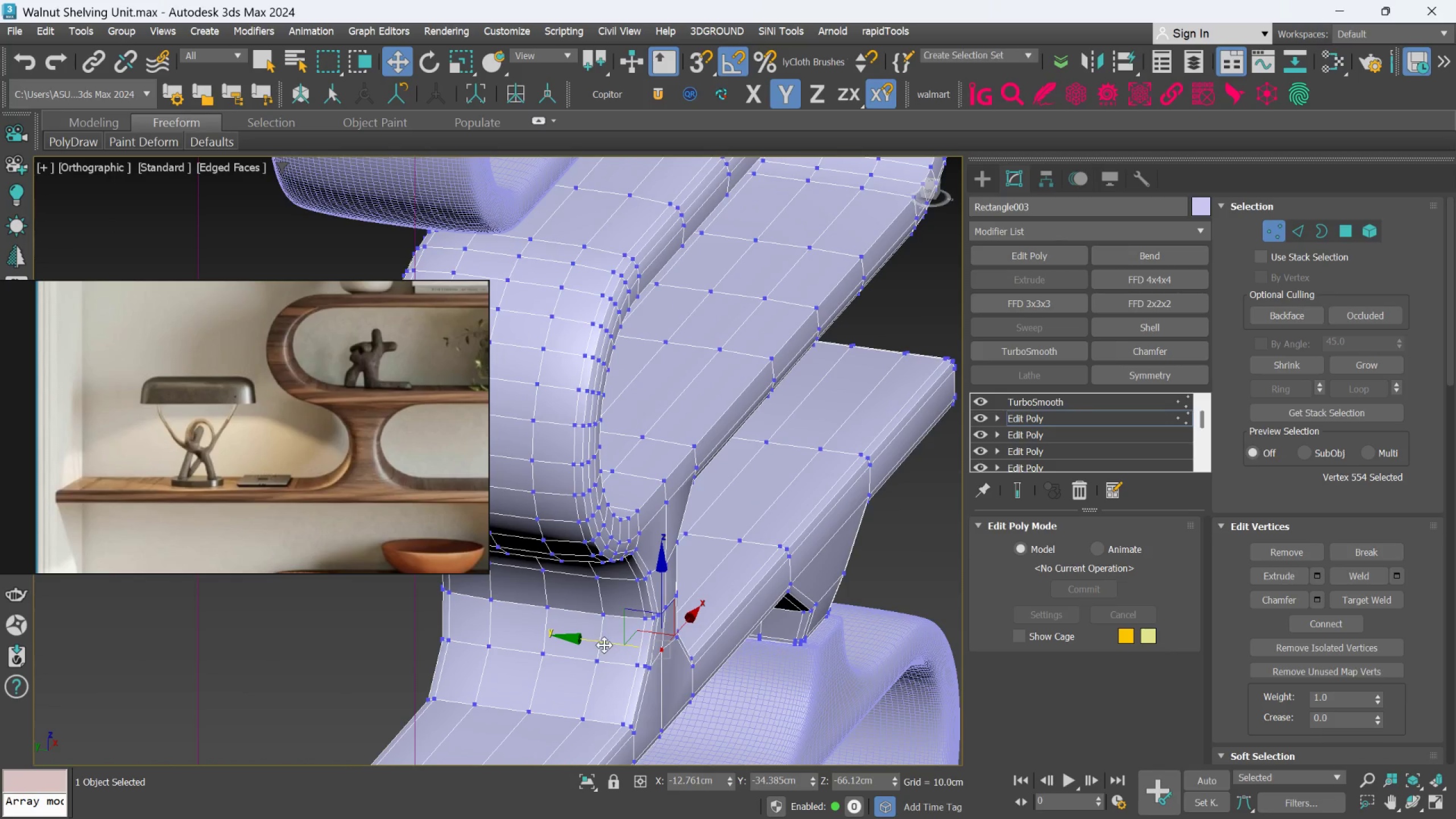 
left_click_drag(start_coordinate=[604, 645], to_coordinate=[610, 650])
 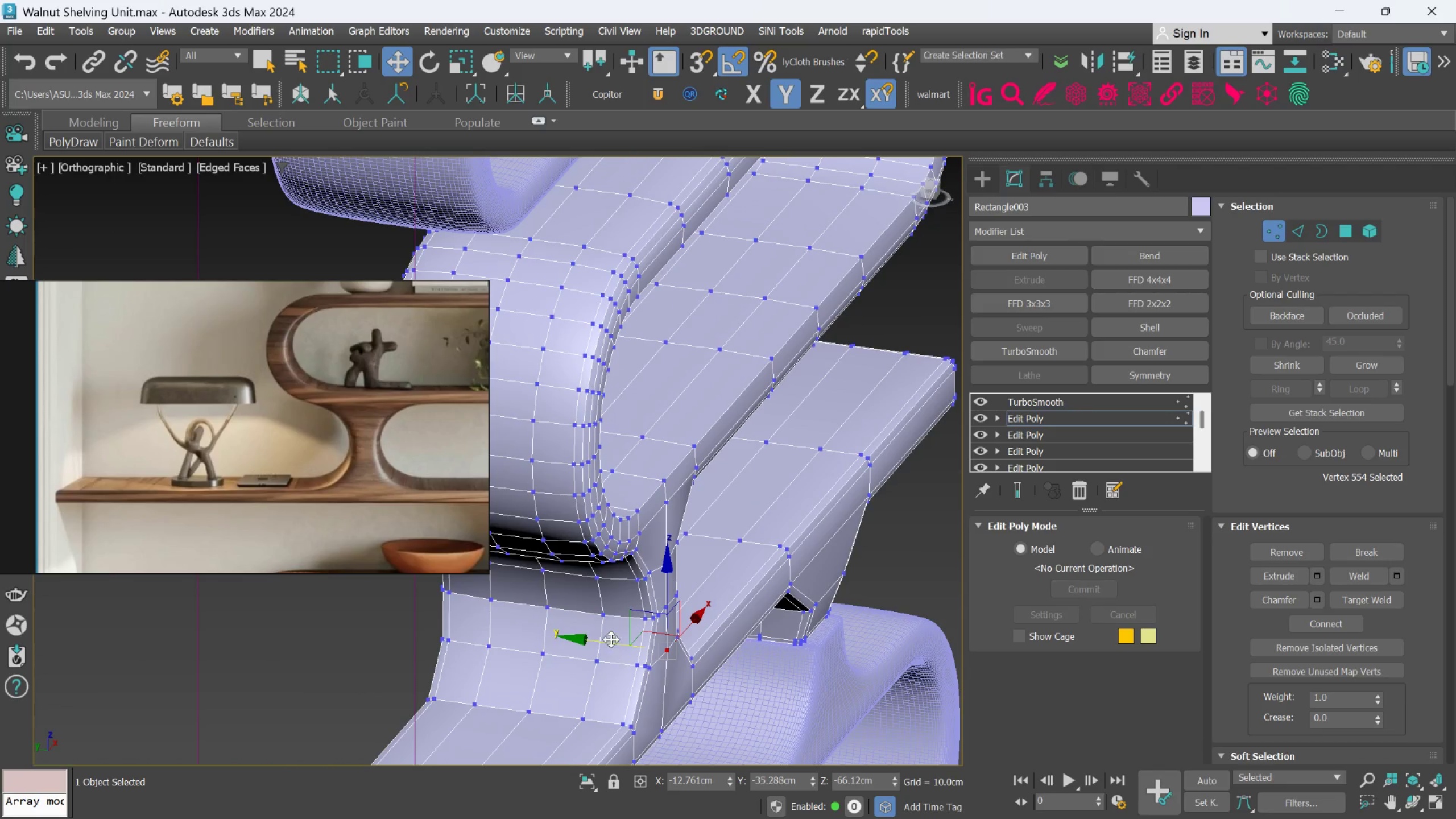 
hold_key(key=AltLeft, duration=0.73)
 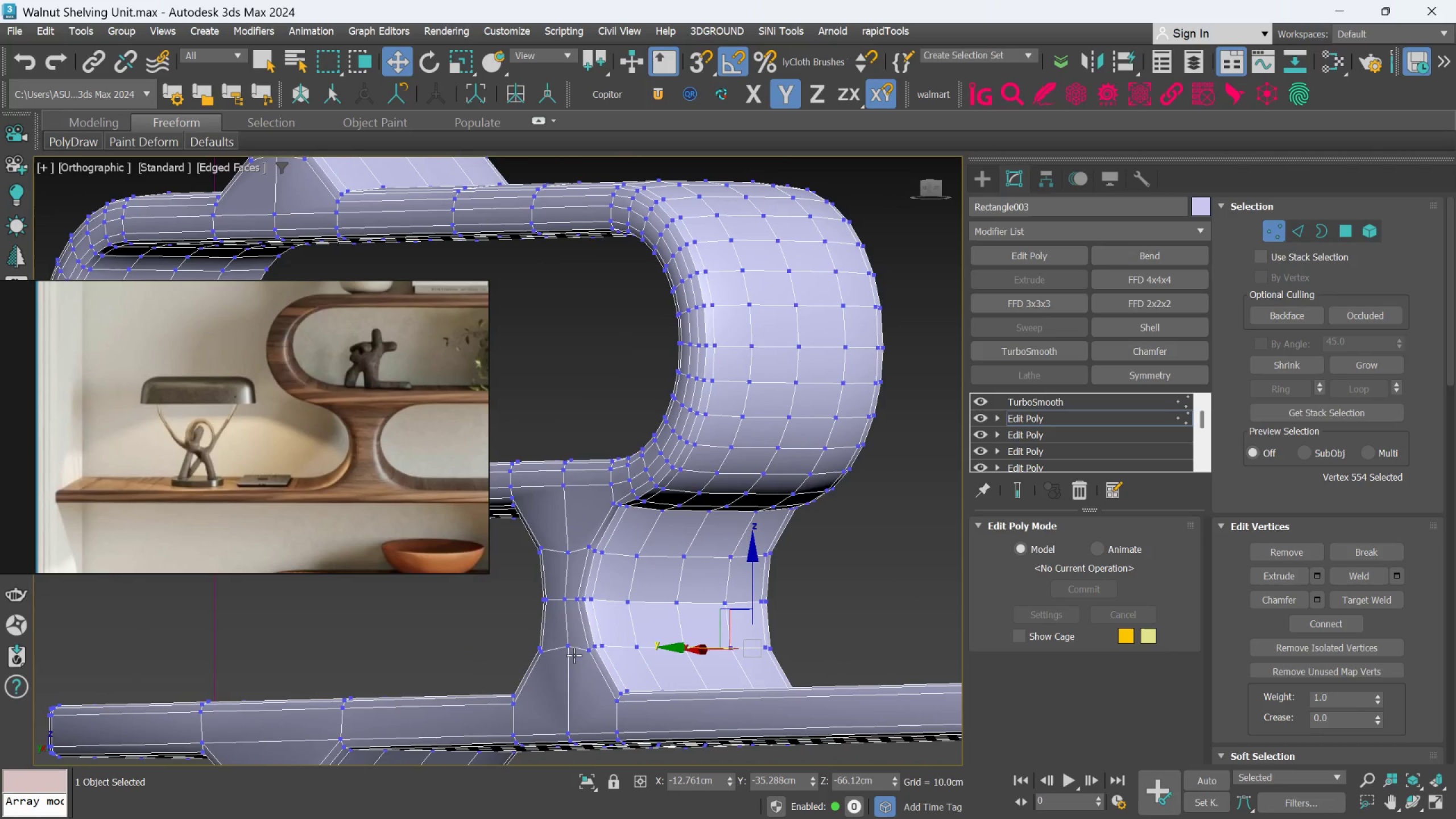 
left_click([571, 652])
 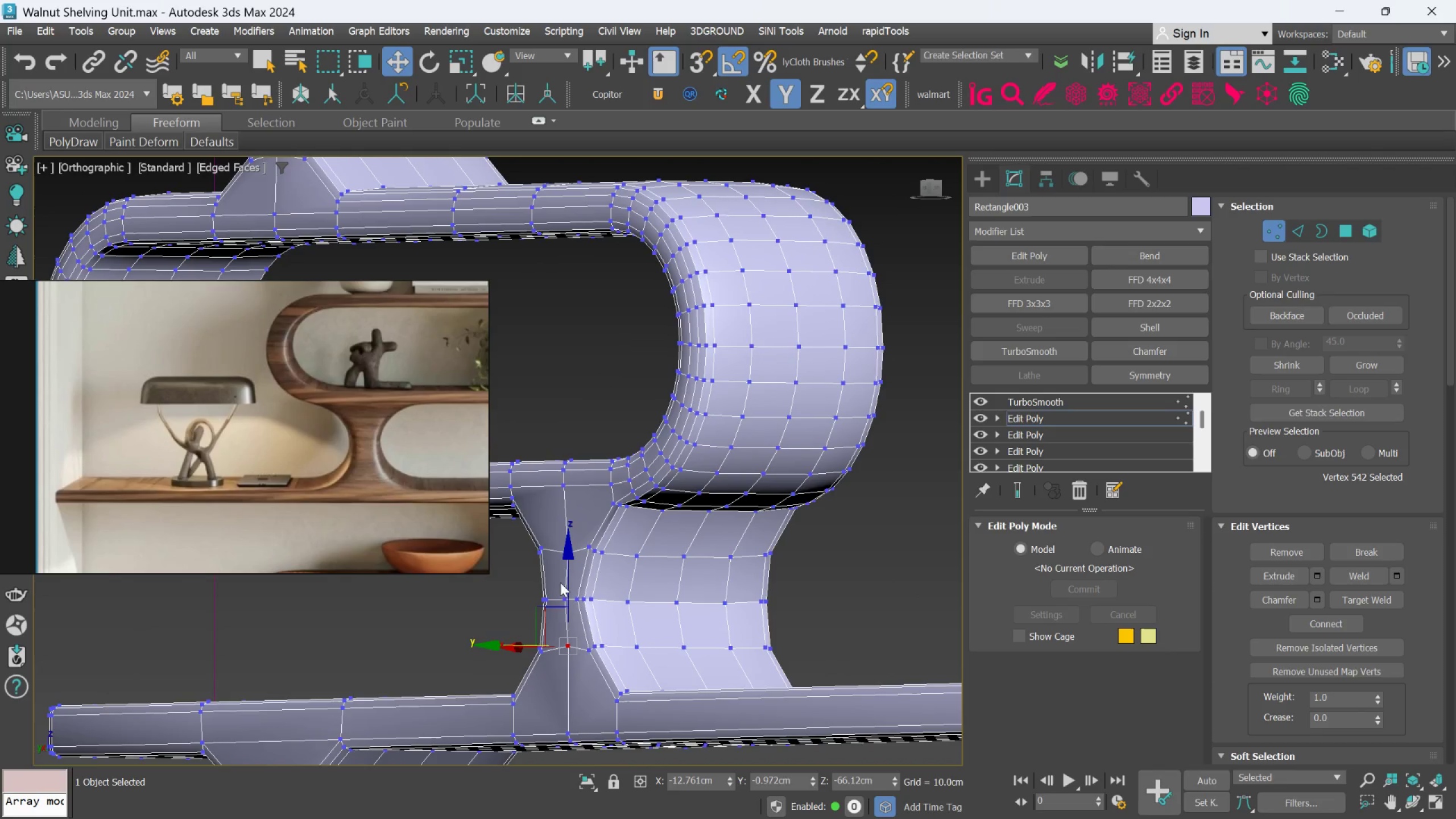 
hold_key(key=ControlLeft, duration=0.81)
left_click([565, 559])
 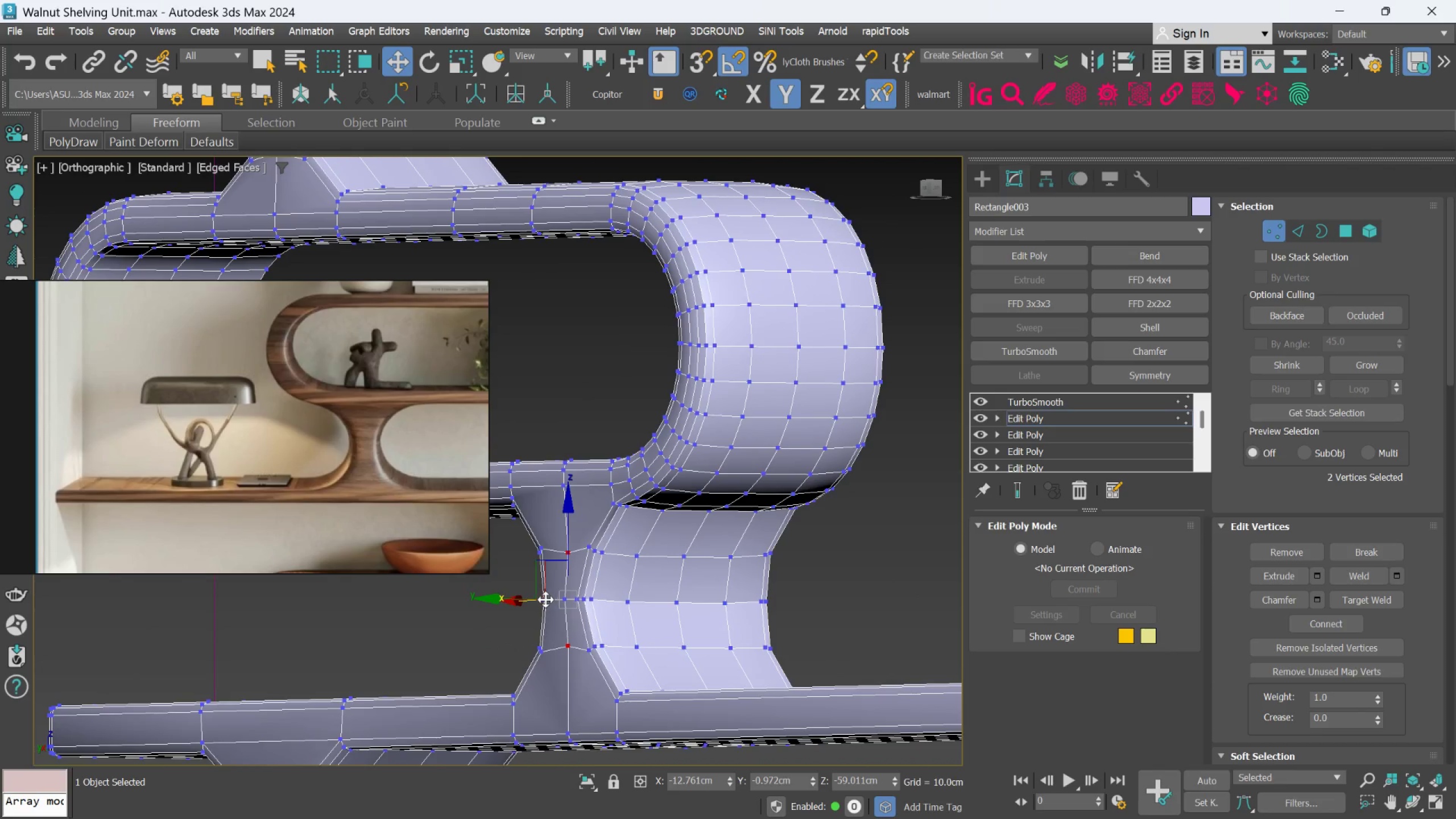 
hold_key(key=AltLeft, duration=0.44)
 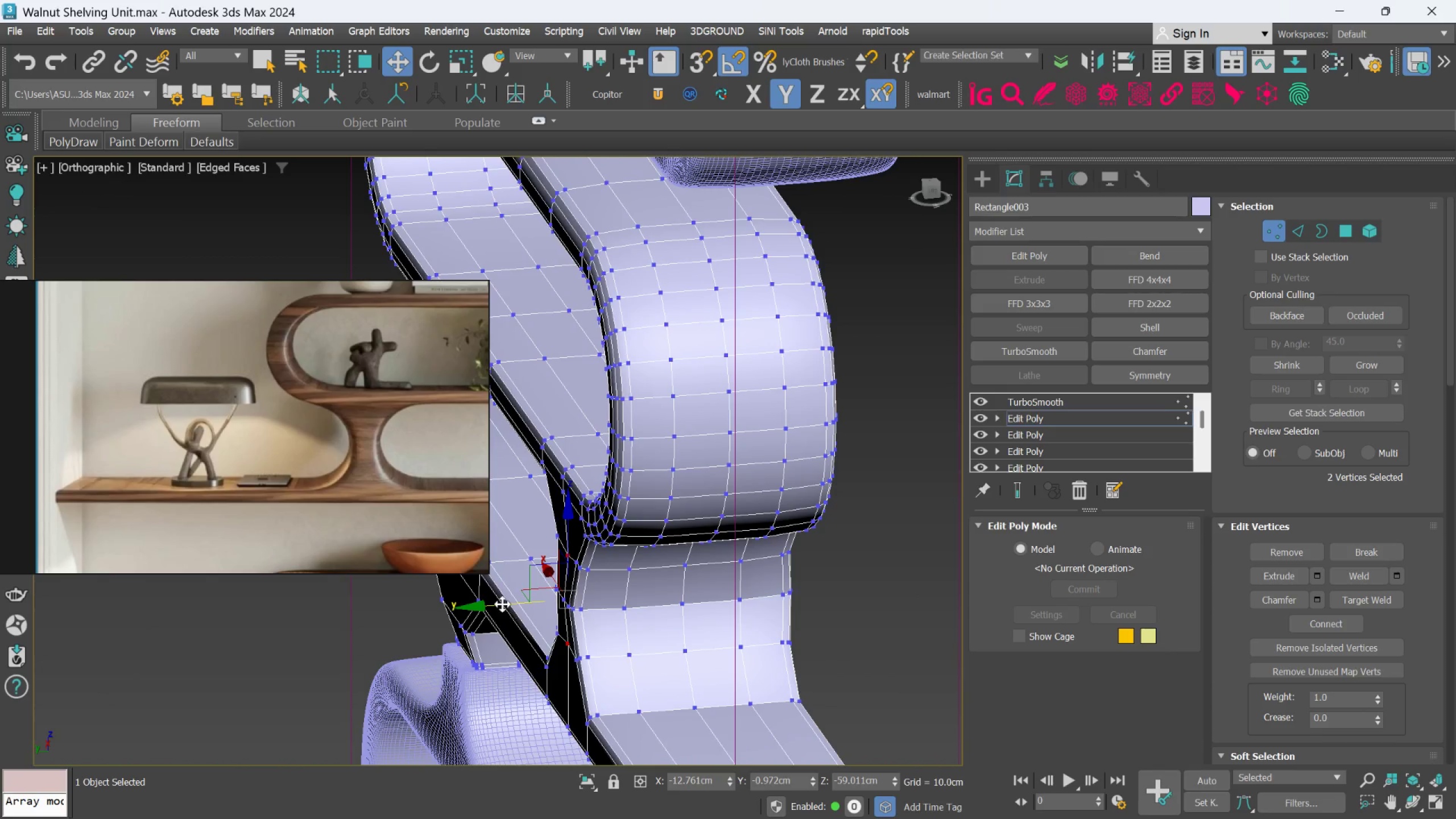 
left_click_drag(start_coordinate=[501, 603], to_coordinate=[496, 608])
 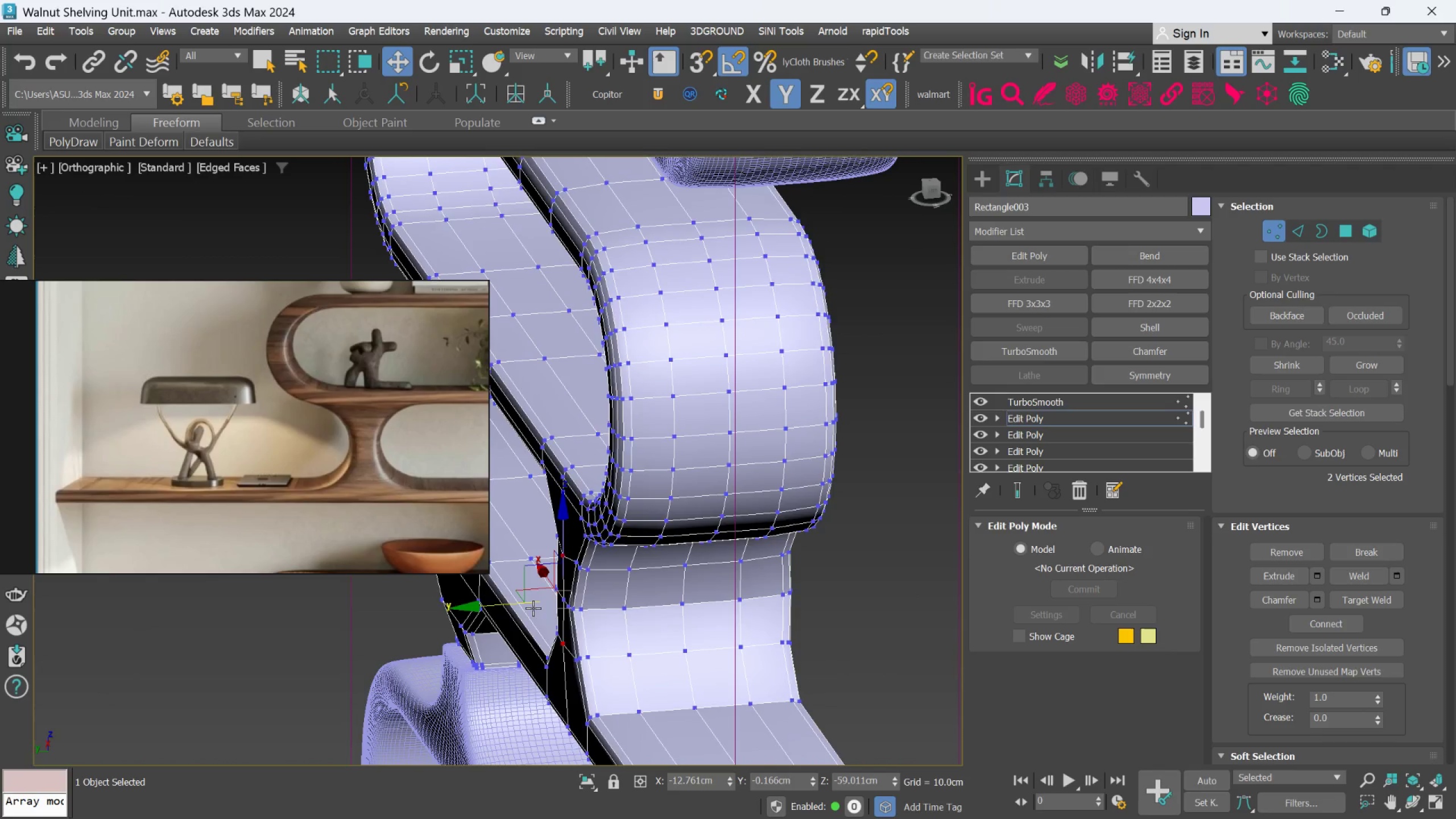 
hold_key(key=AltLeft, duration=0.84)
 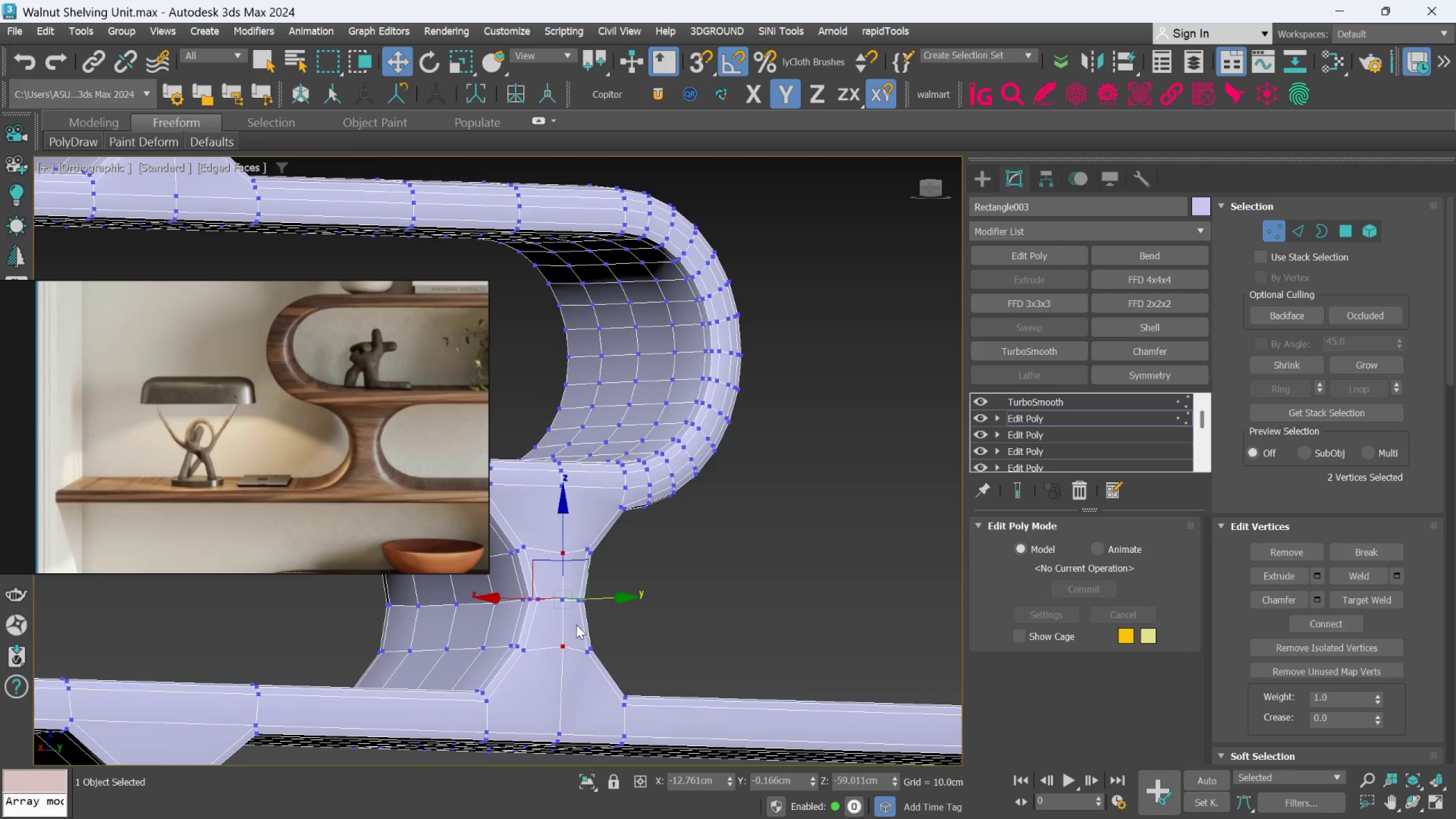 
scroll: coordinate [576, 621], scroll_direction: up, amount: 2.0
 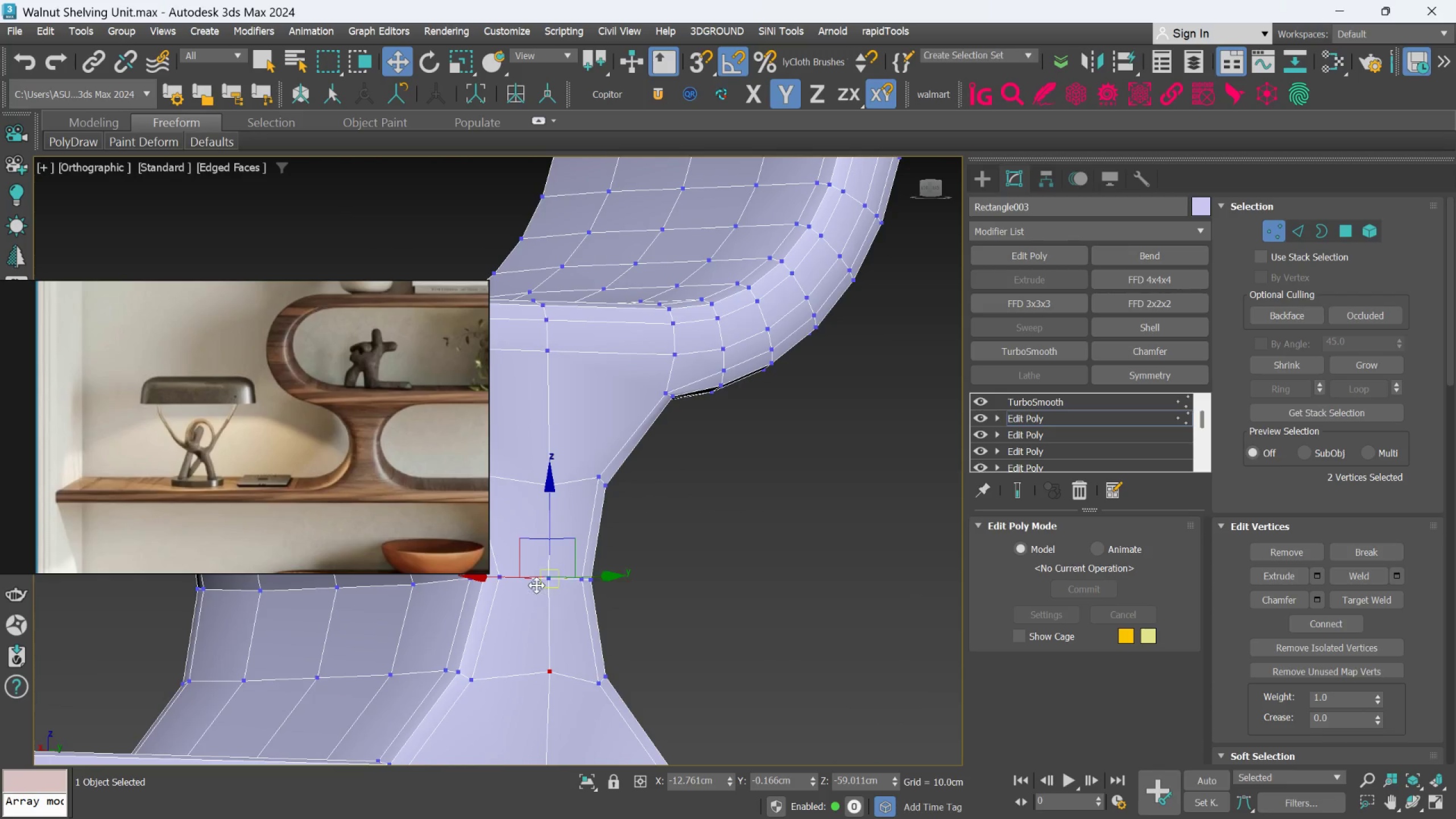 
left_click([536, 585])
 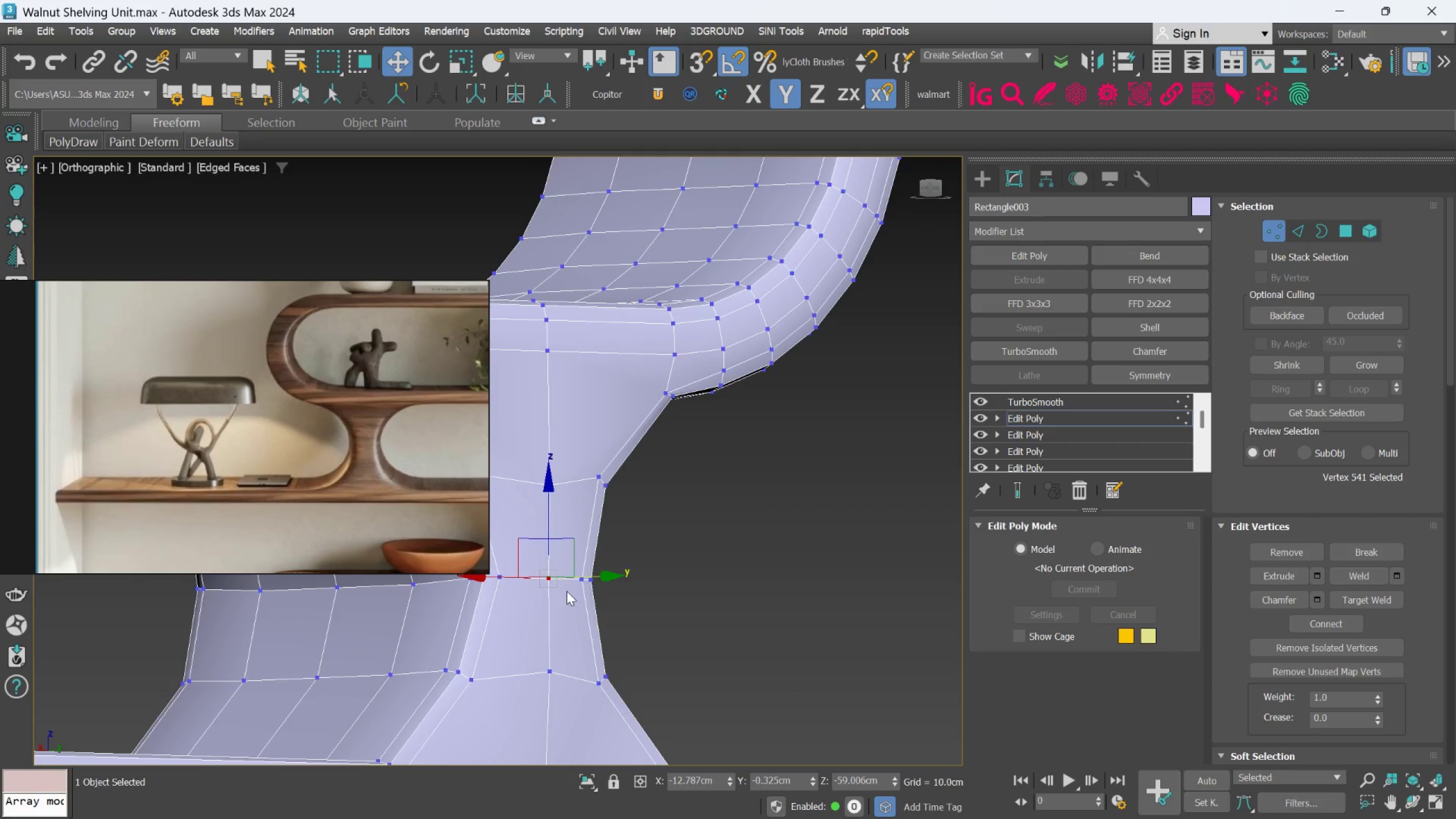 
hold_key(key=AltLeft, duration=0.38)
 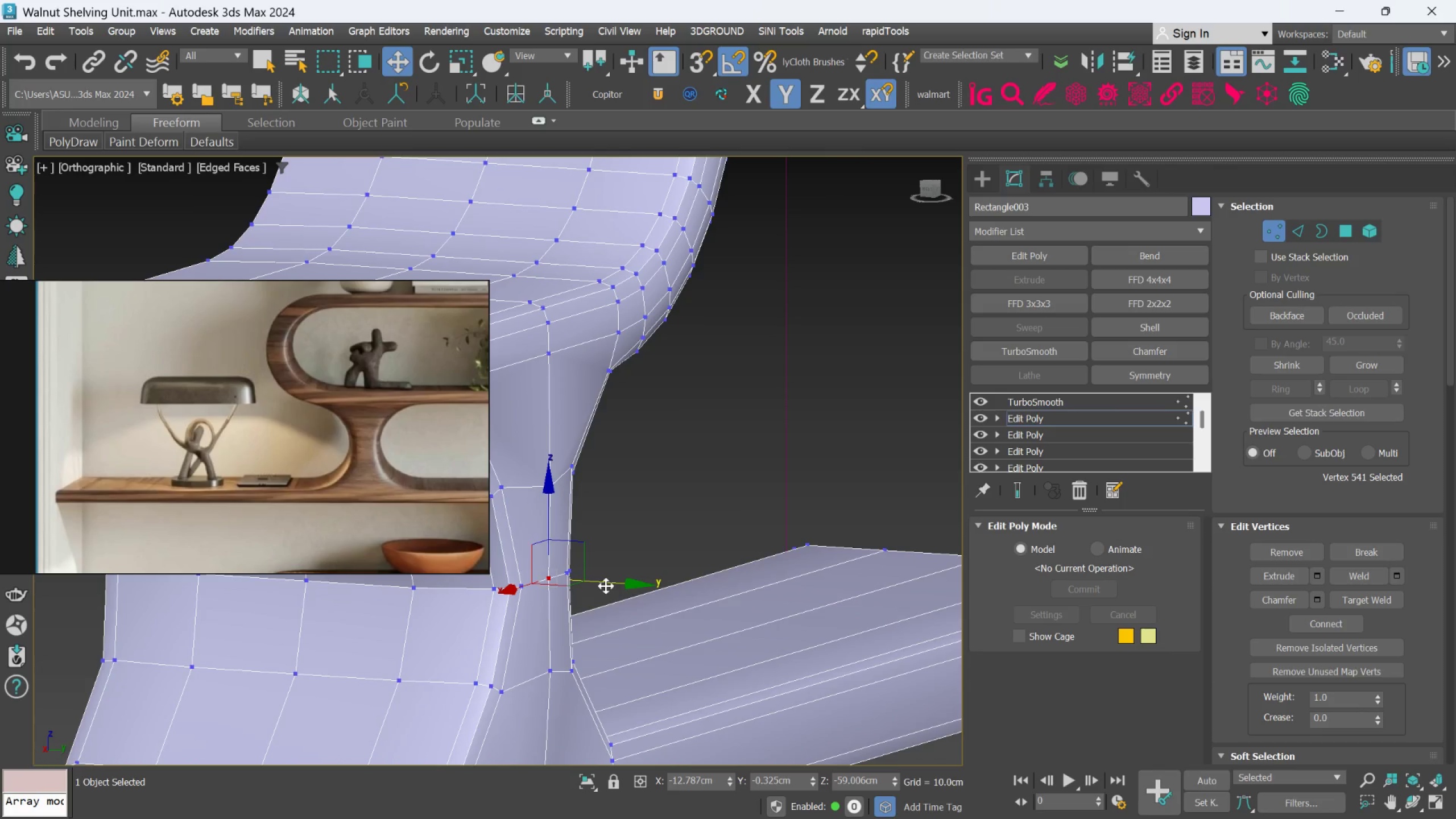 
left_click_drag(start_coordinate=[606, 586], to_coordinate=[609, 588])
 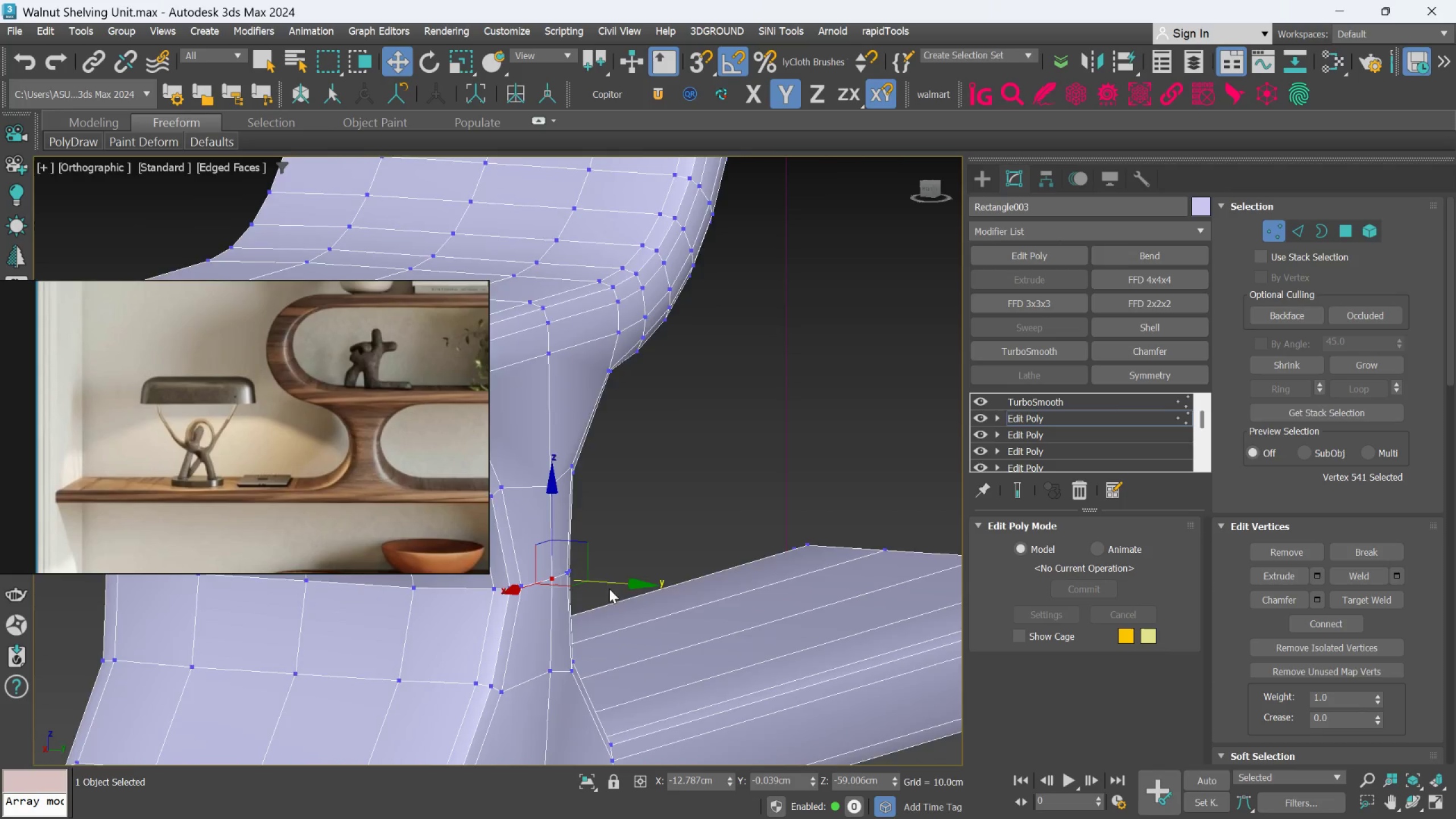 
hold_key(key=AltLeft, duration=0.56)
 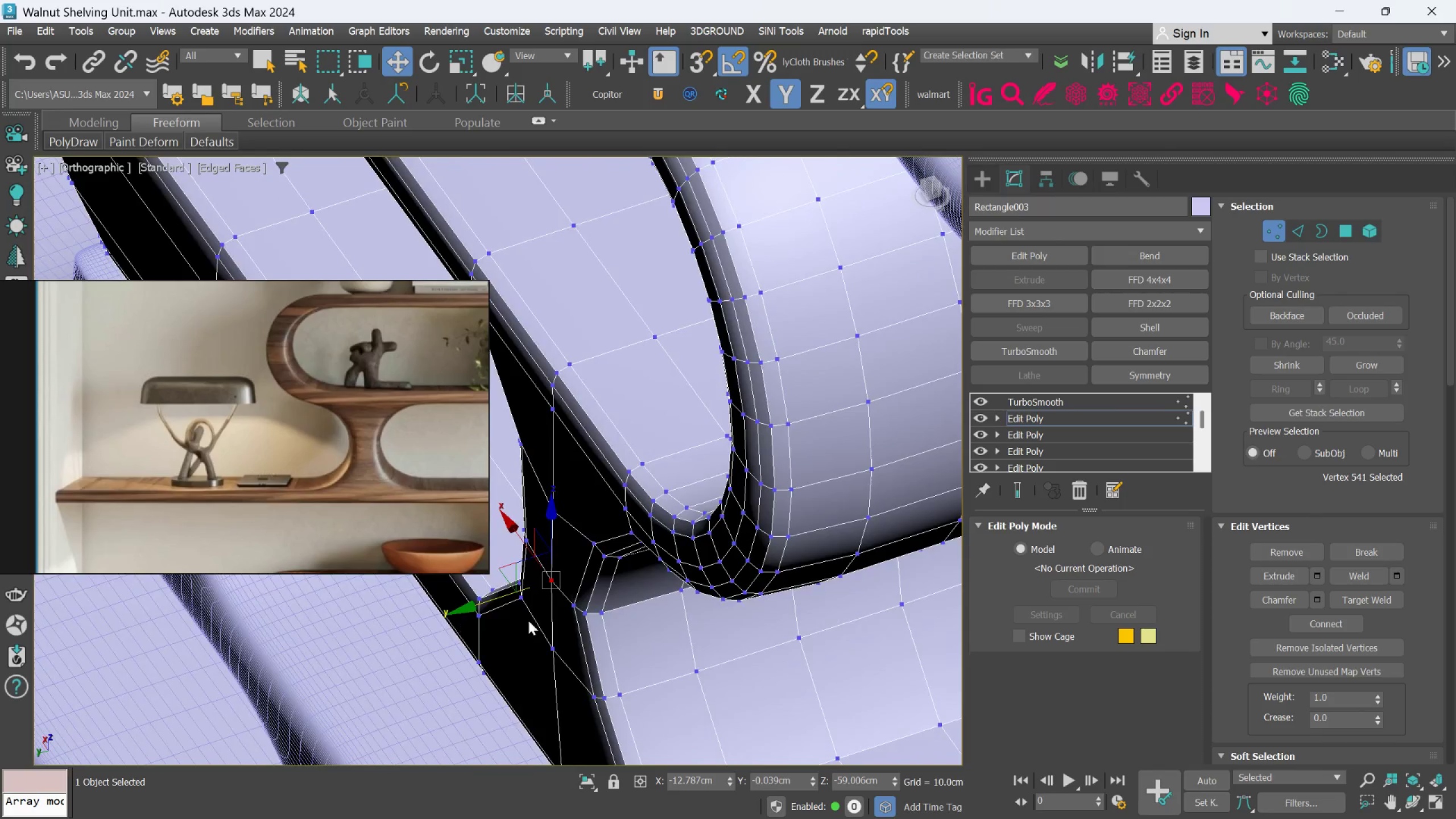 
hold_key(key=AltLeft, duration=0.55)
 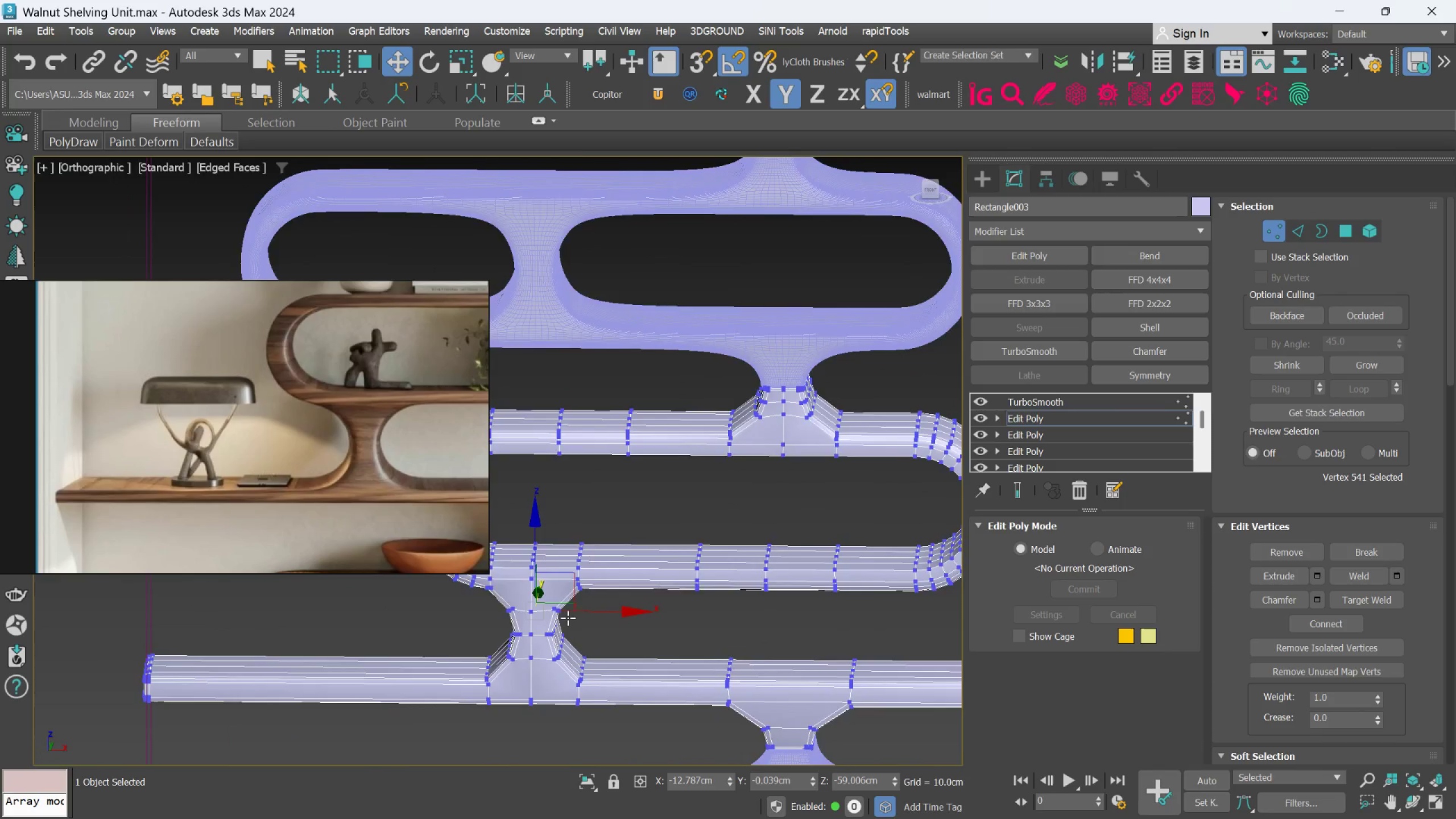 
scroll: coordinate [530, 621], scroll_direction: down, amount: 4.0
 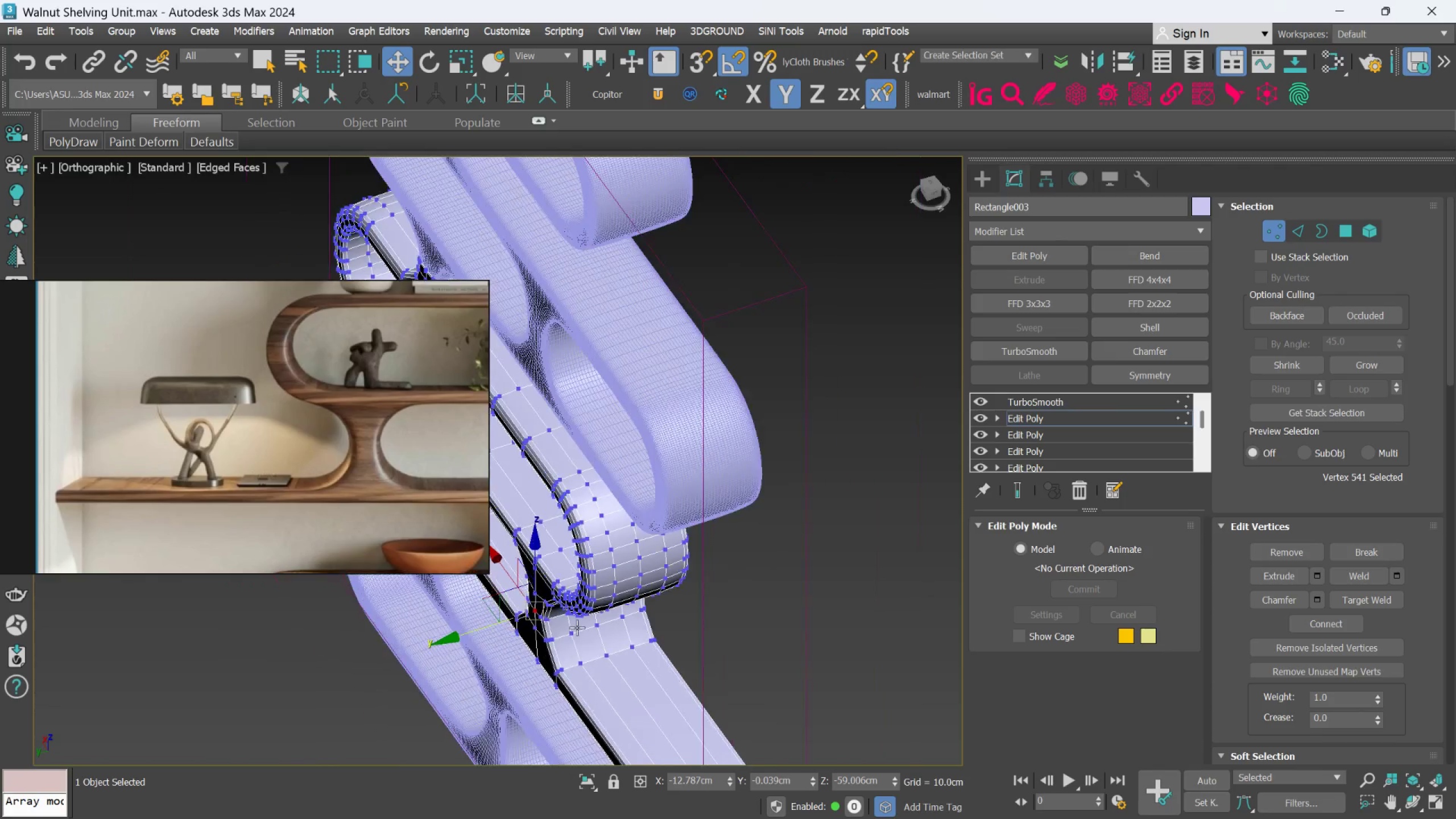 
hold_key(key=AltLeft, duration=0.82)
 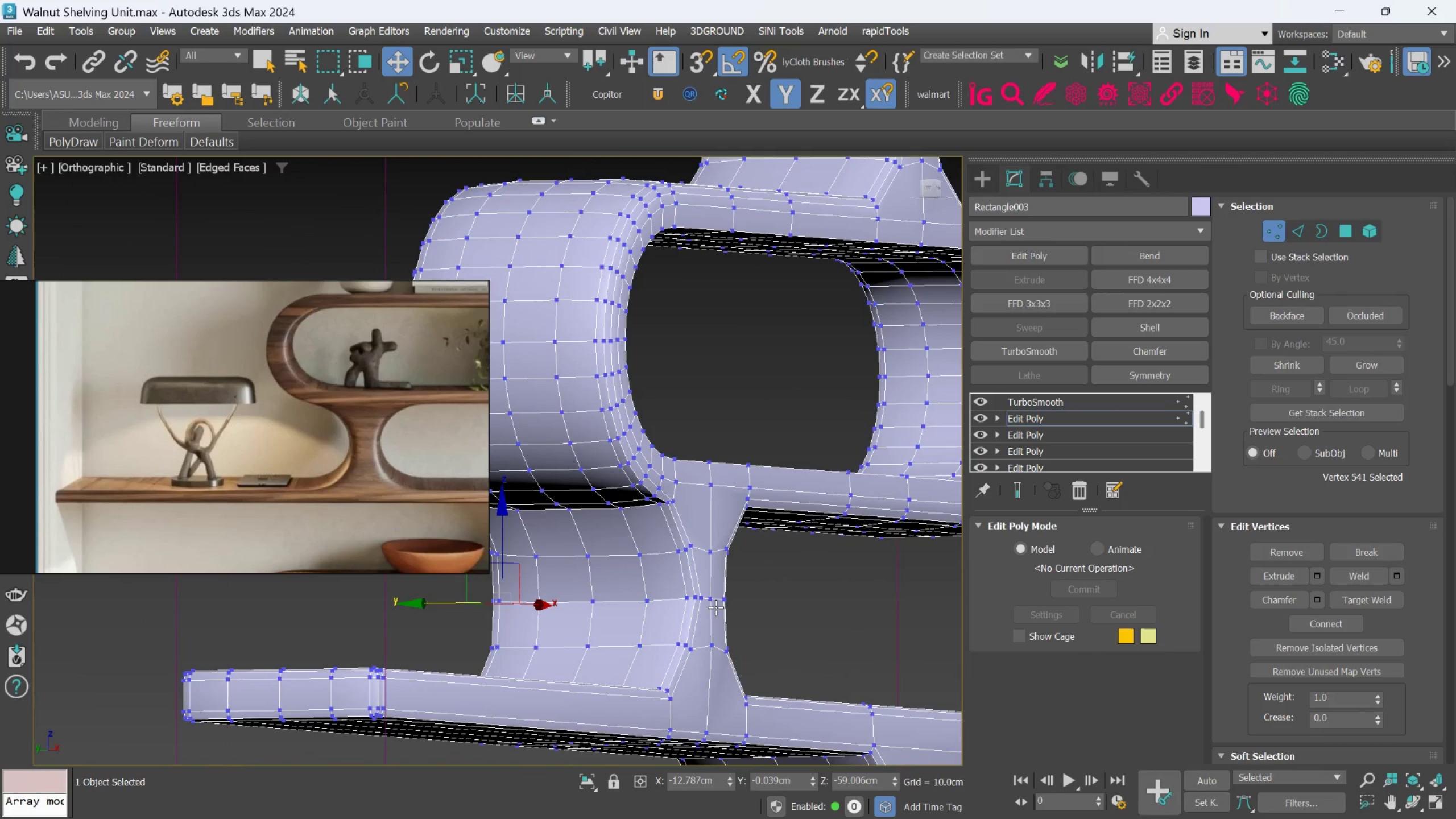 
scroll: coordinate [568, 620], scroll_direction: up, amount: 2.0
 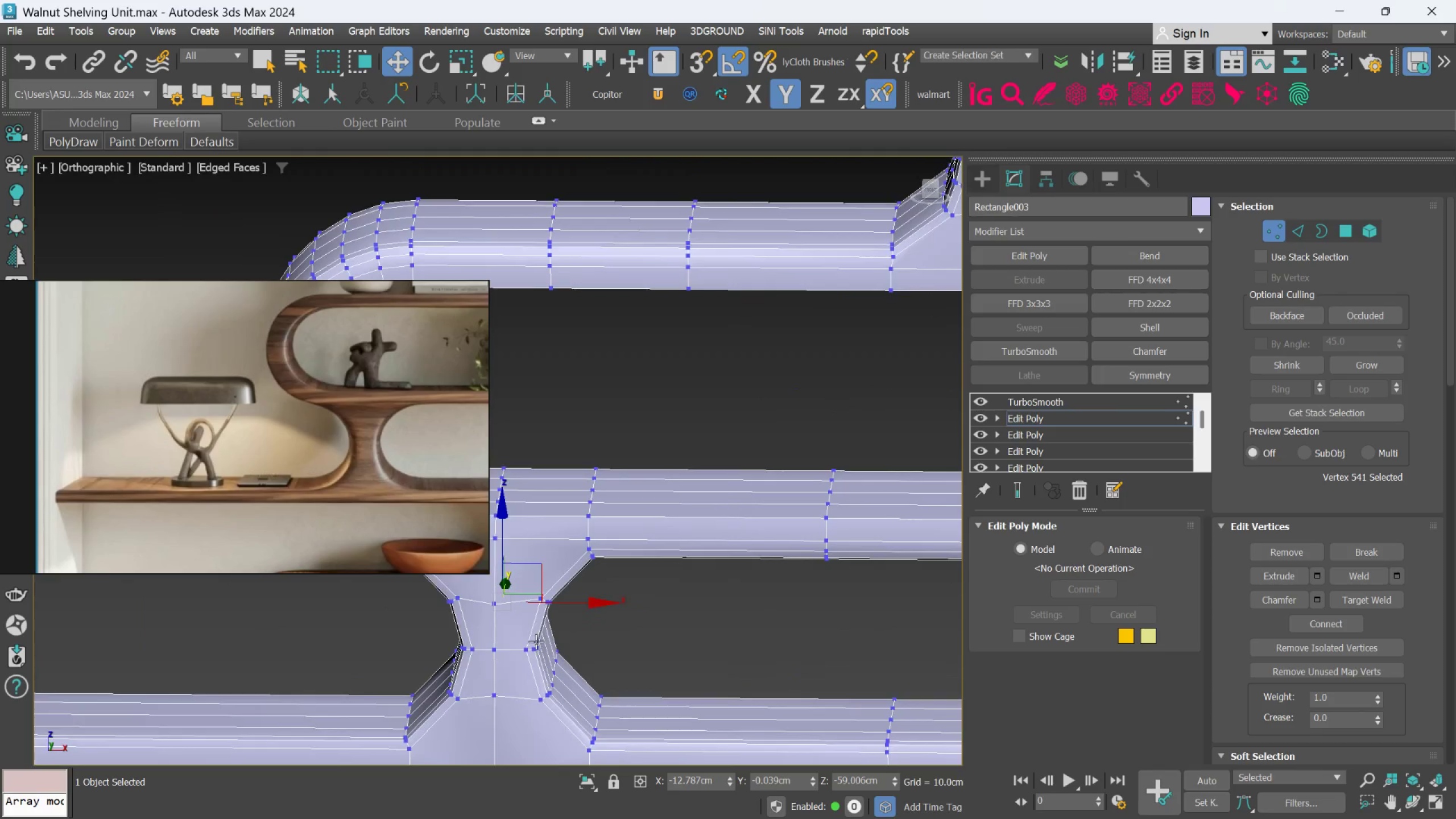 
left_click([714, 604])
 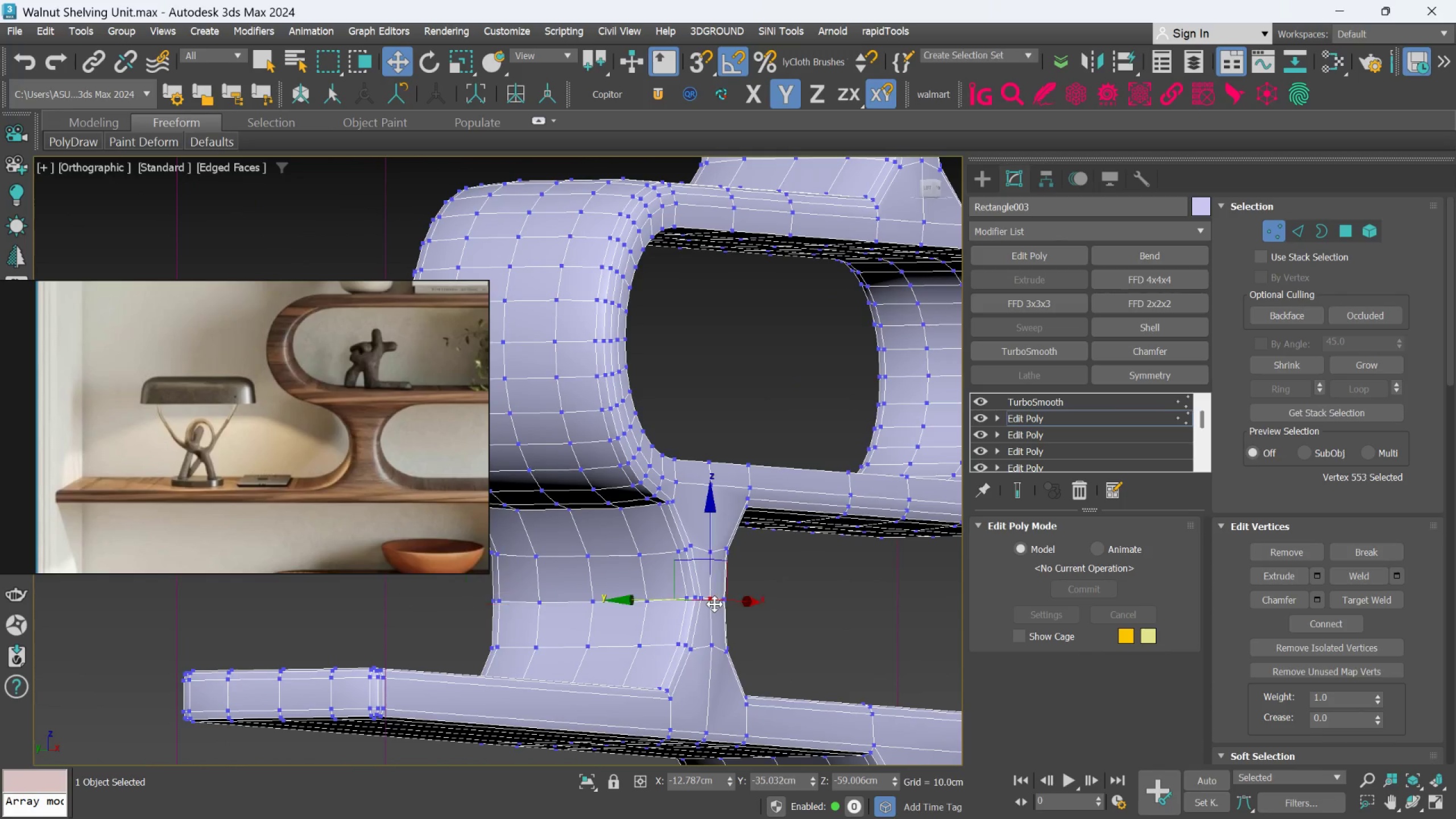 
hold_key(key=AltLeft, duration=0.64)
 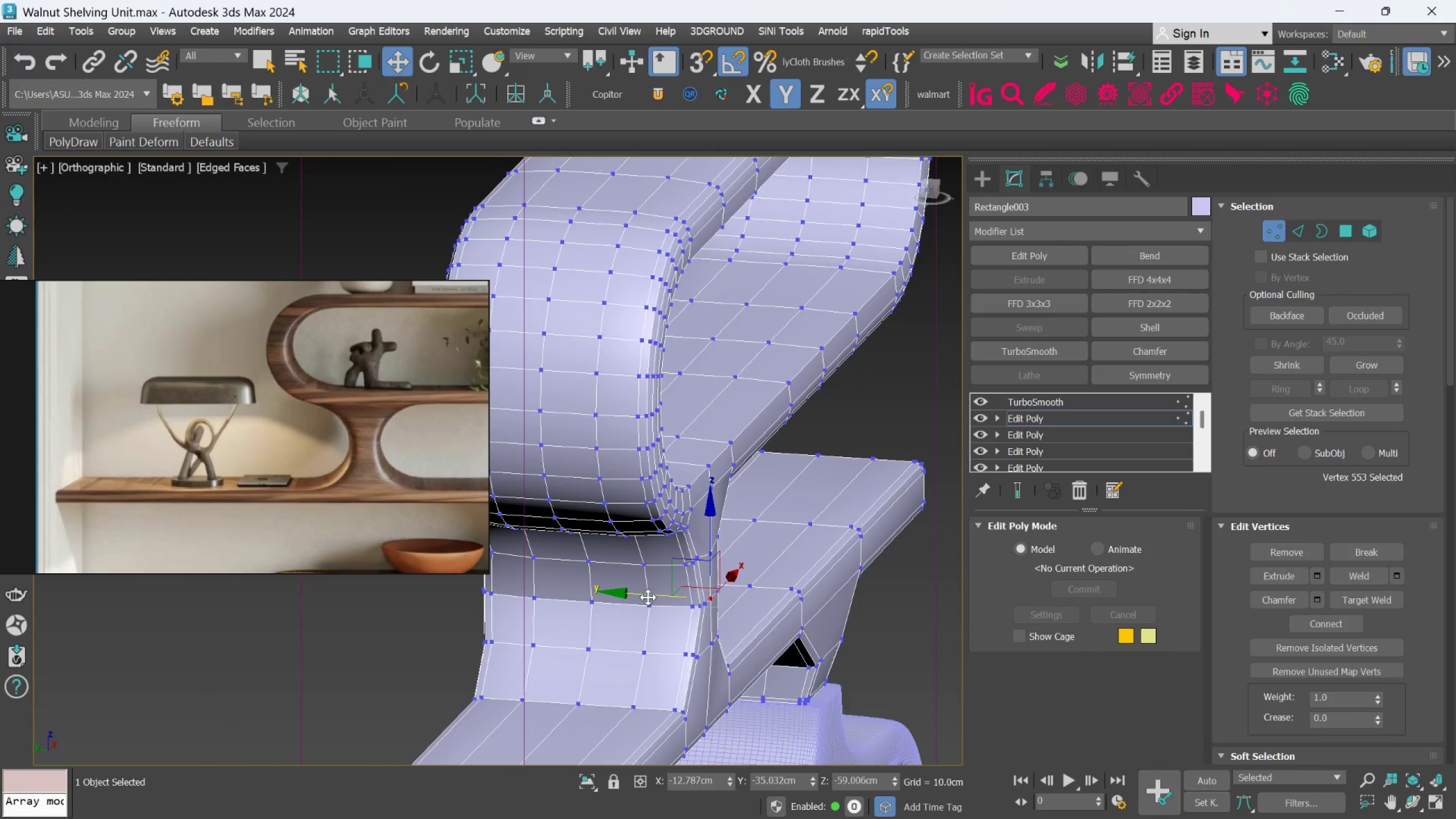 
left_click_drag(start_coordinate=[648, 597], to_coordinate=[652, 596])
 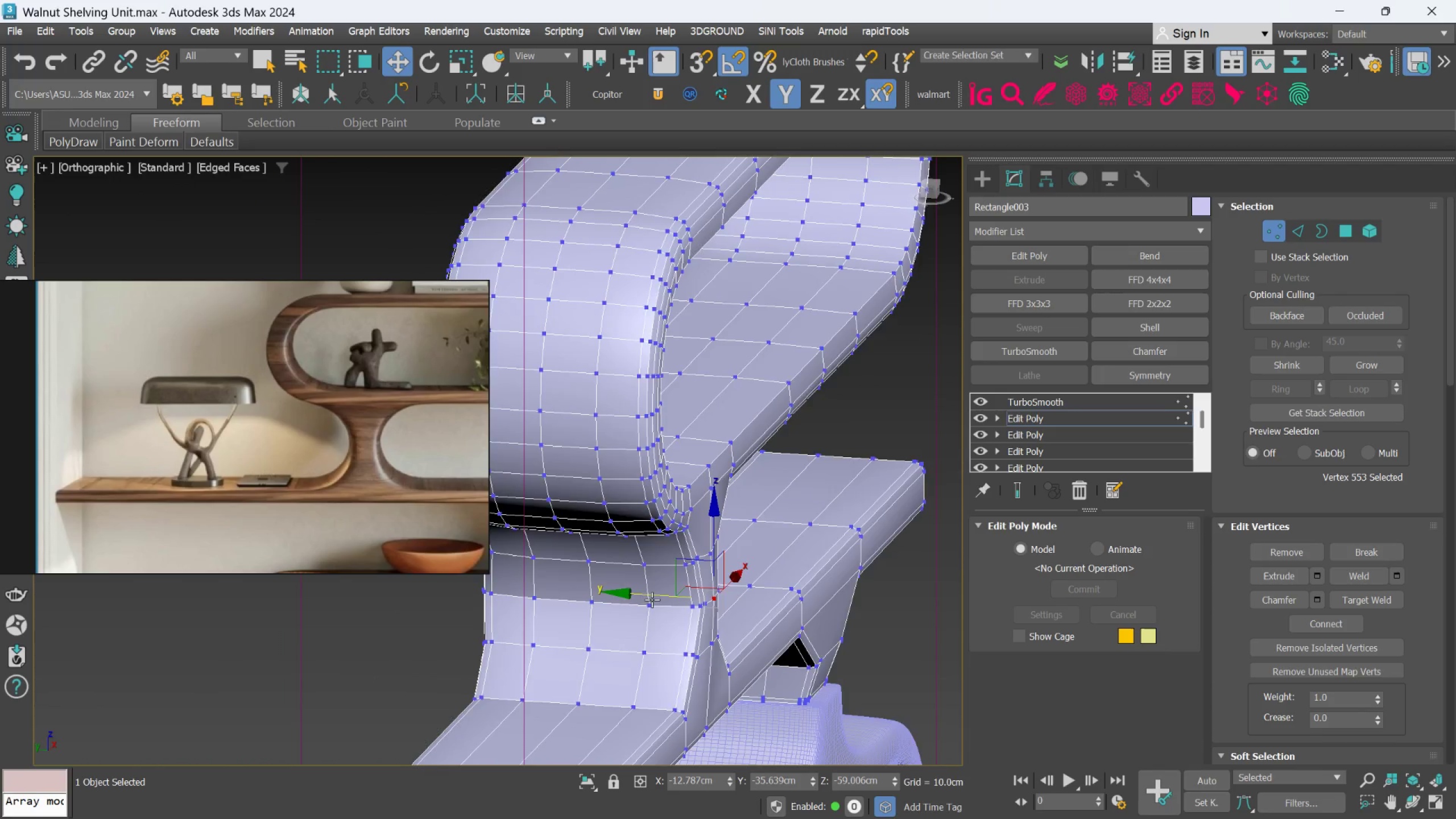 
hold_key(key=AltLeft, duration=0.53)
 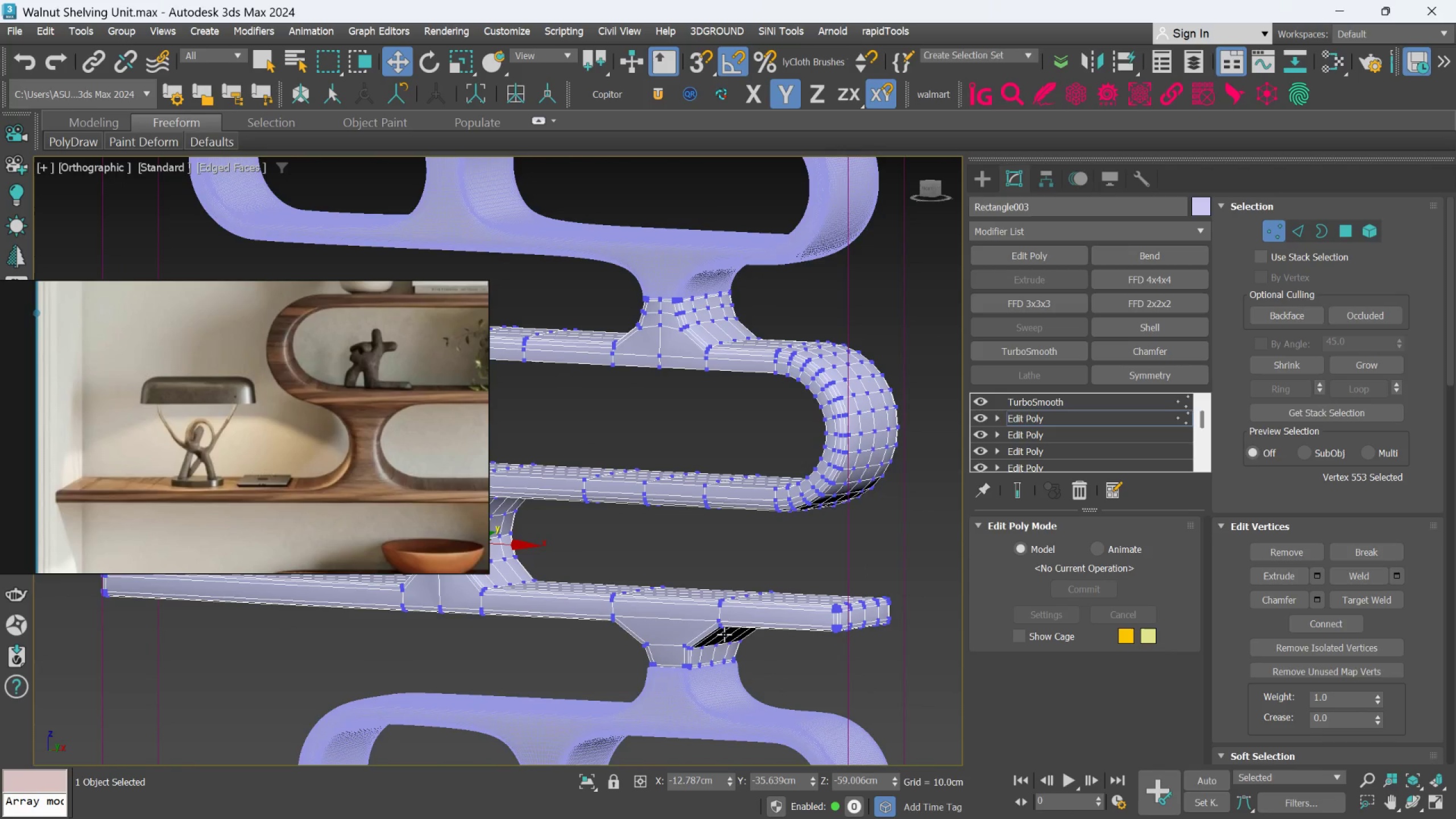 
scroll: coordinate [652, 602], scroll_direction: down, amount: 2.0
 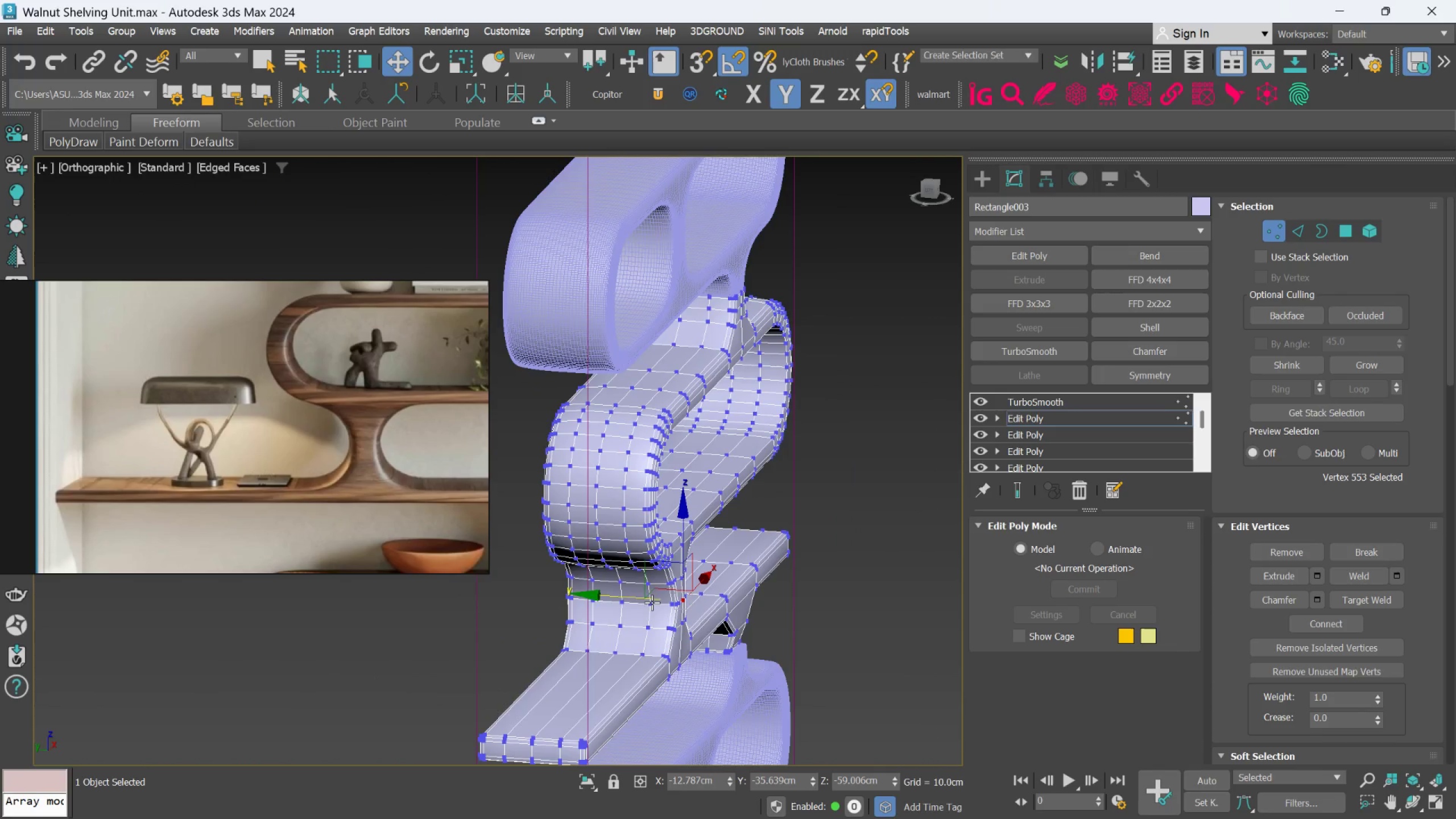 
hold_key(key=AltLeft, duration=0.46)
 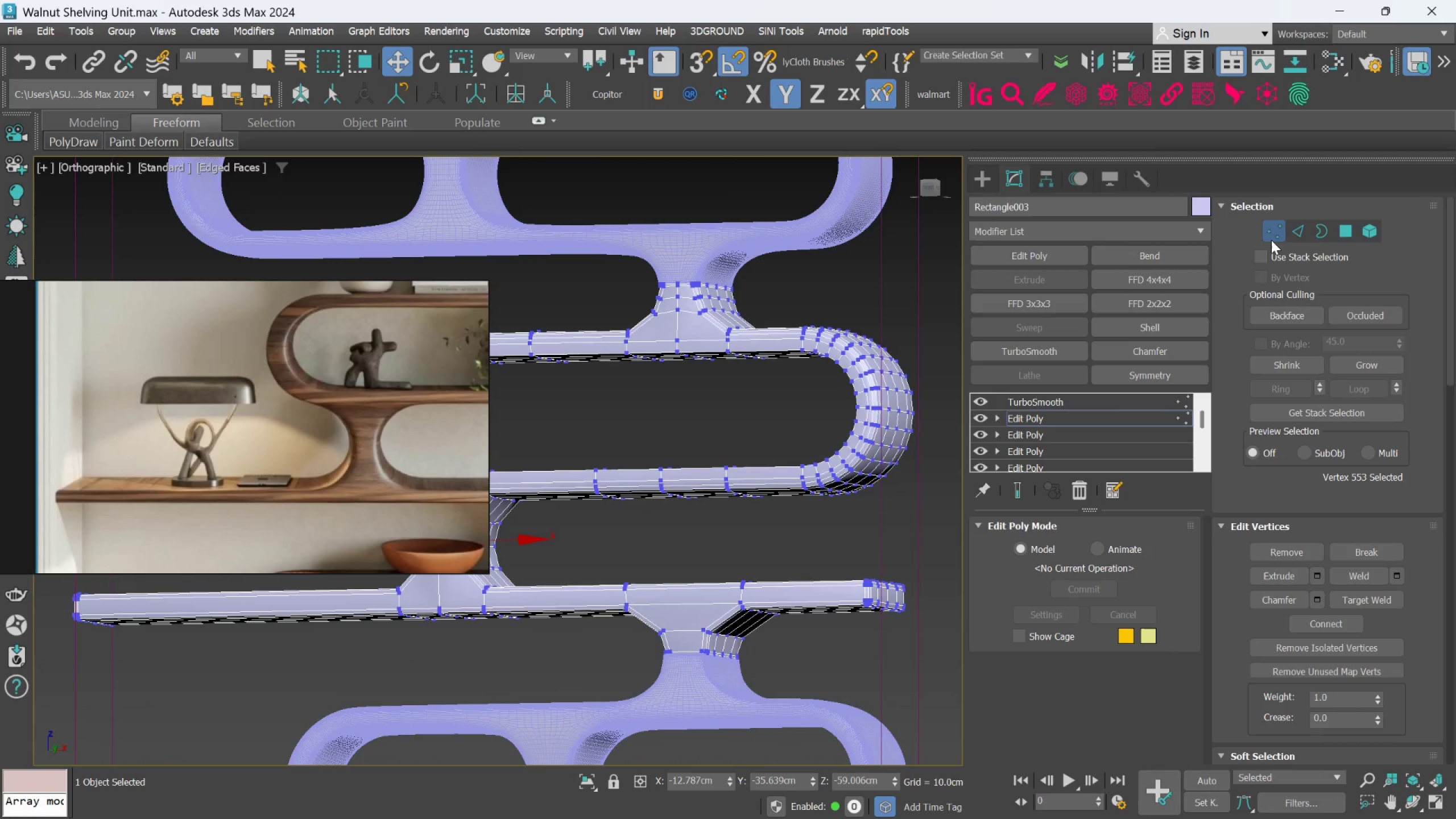 
left_click([1280, 236])
 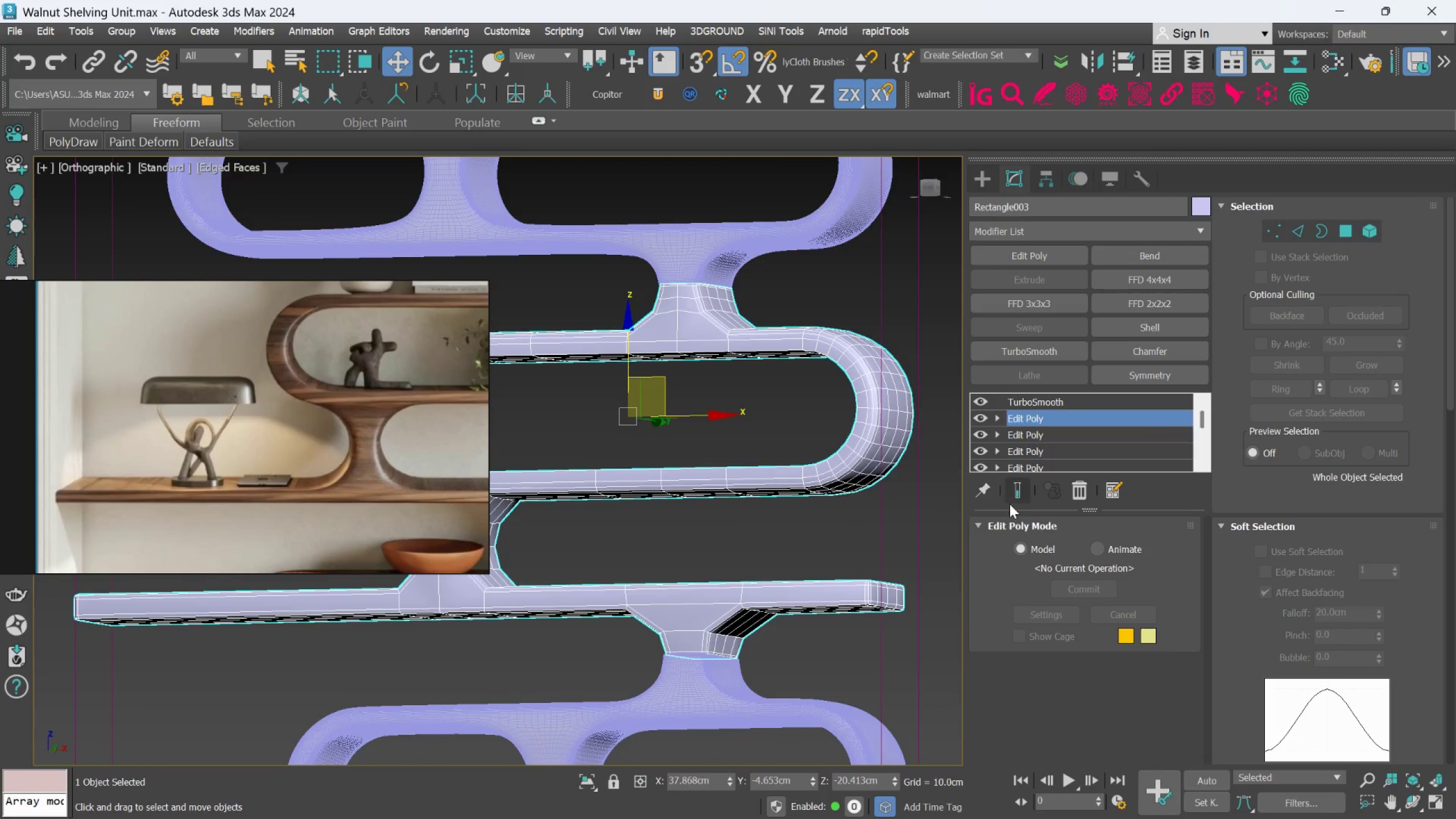 
left_click([1010, 504])
 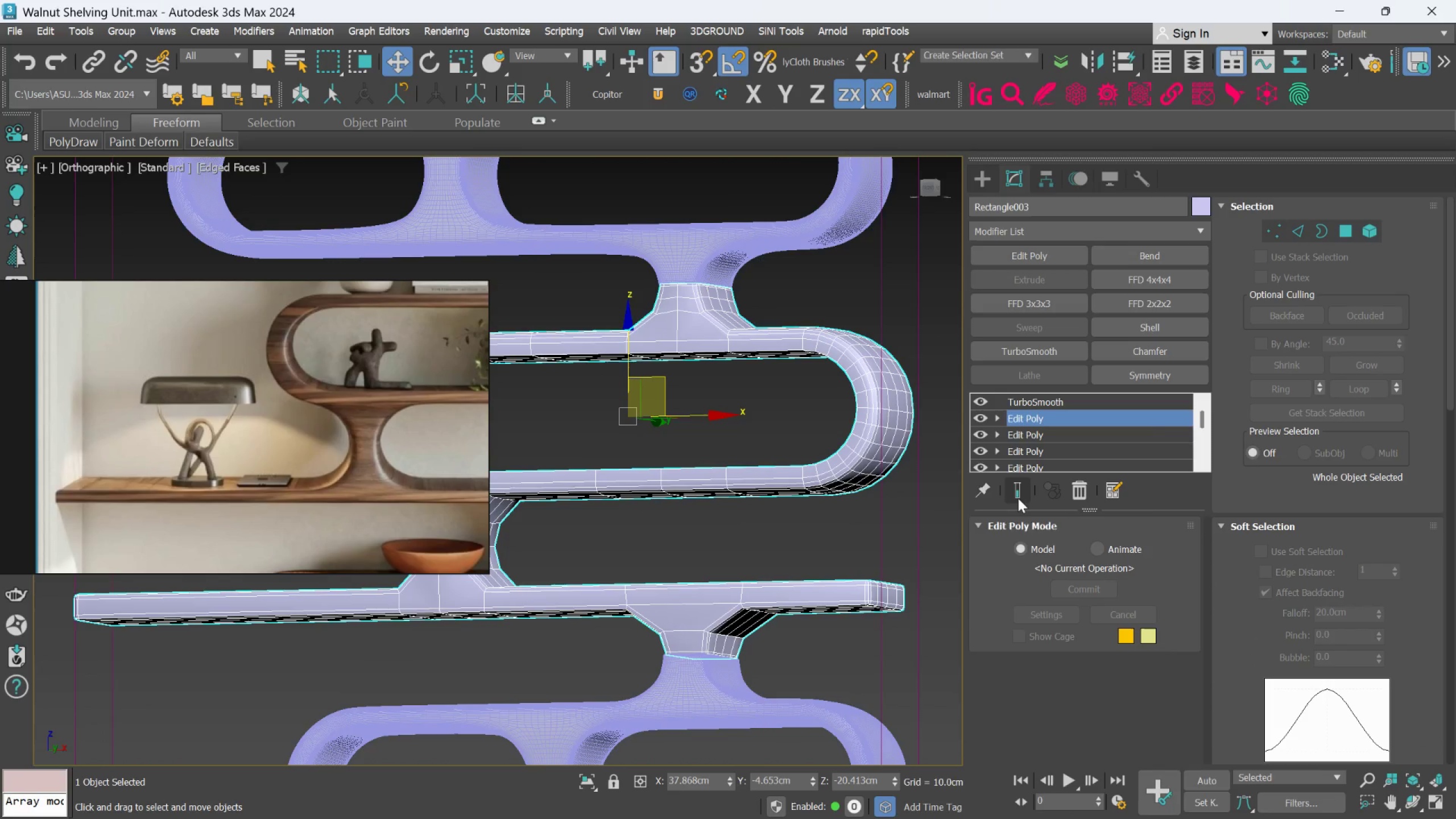 
left_click([1020, 495])
 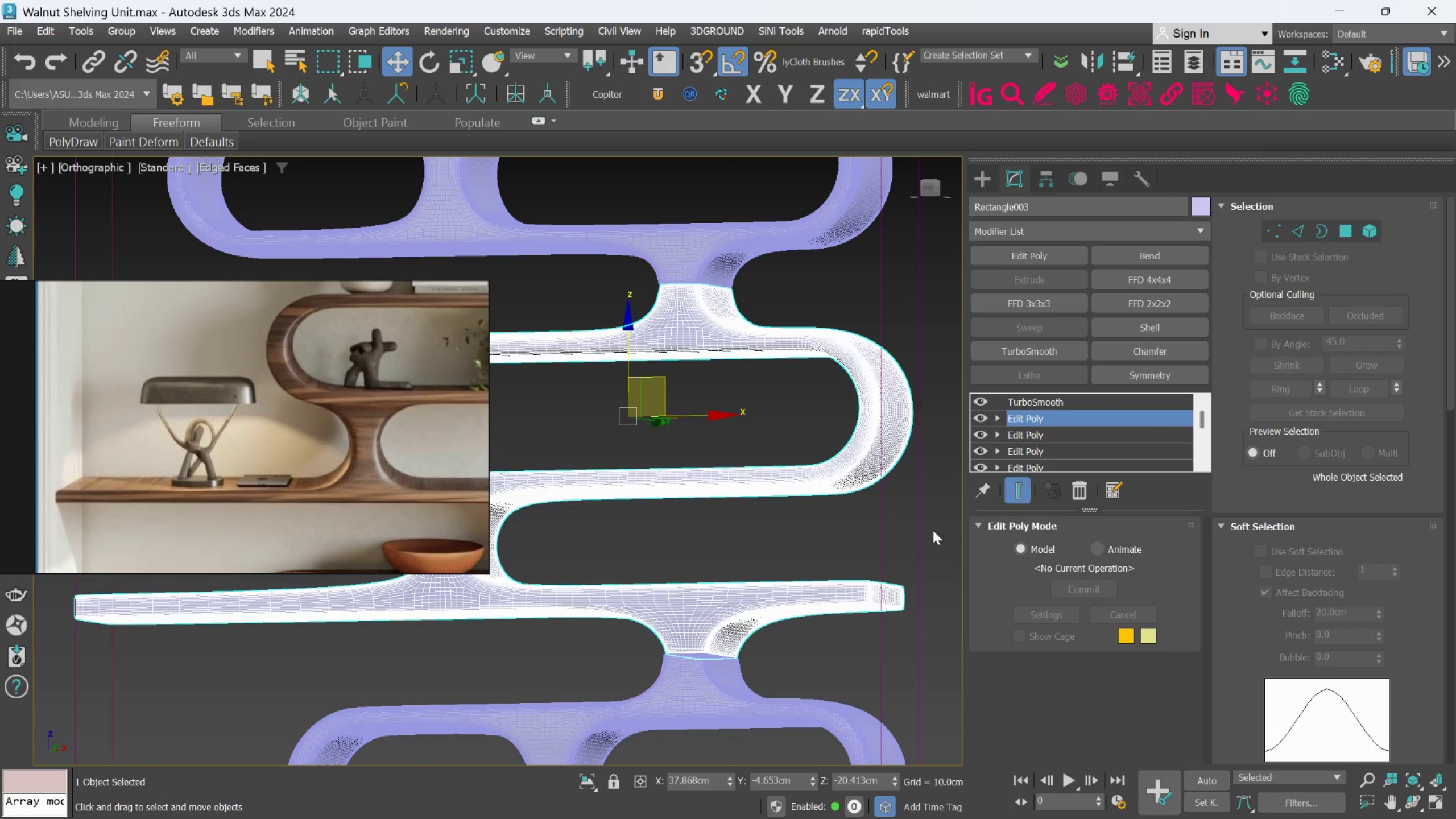 
key(Alt+AltLeft)
 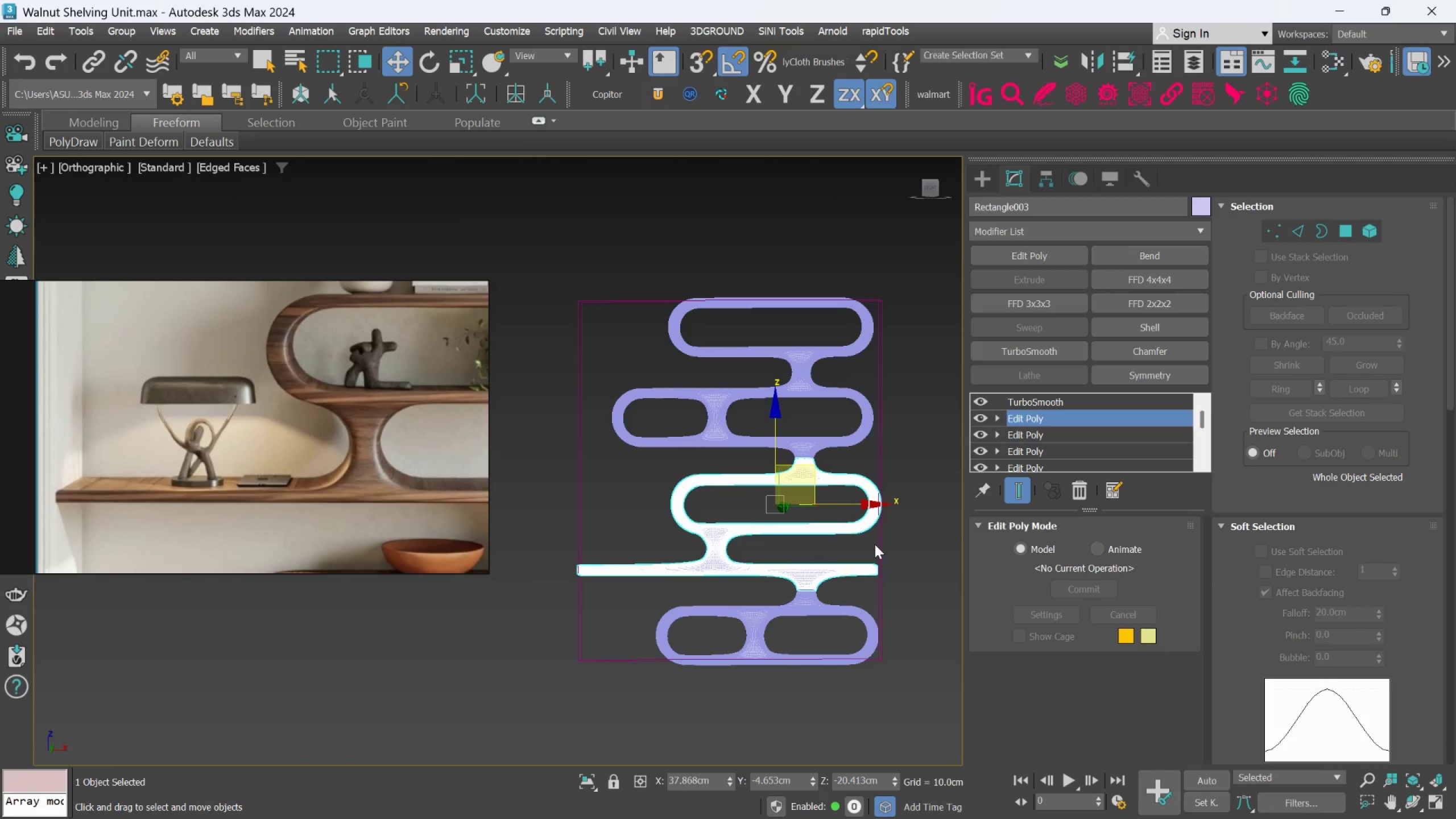 
scroll: coordinate [858, 552], scroll_direction: down, amount: 3.0
 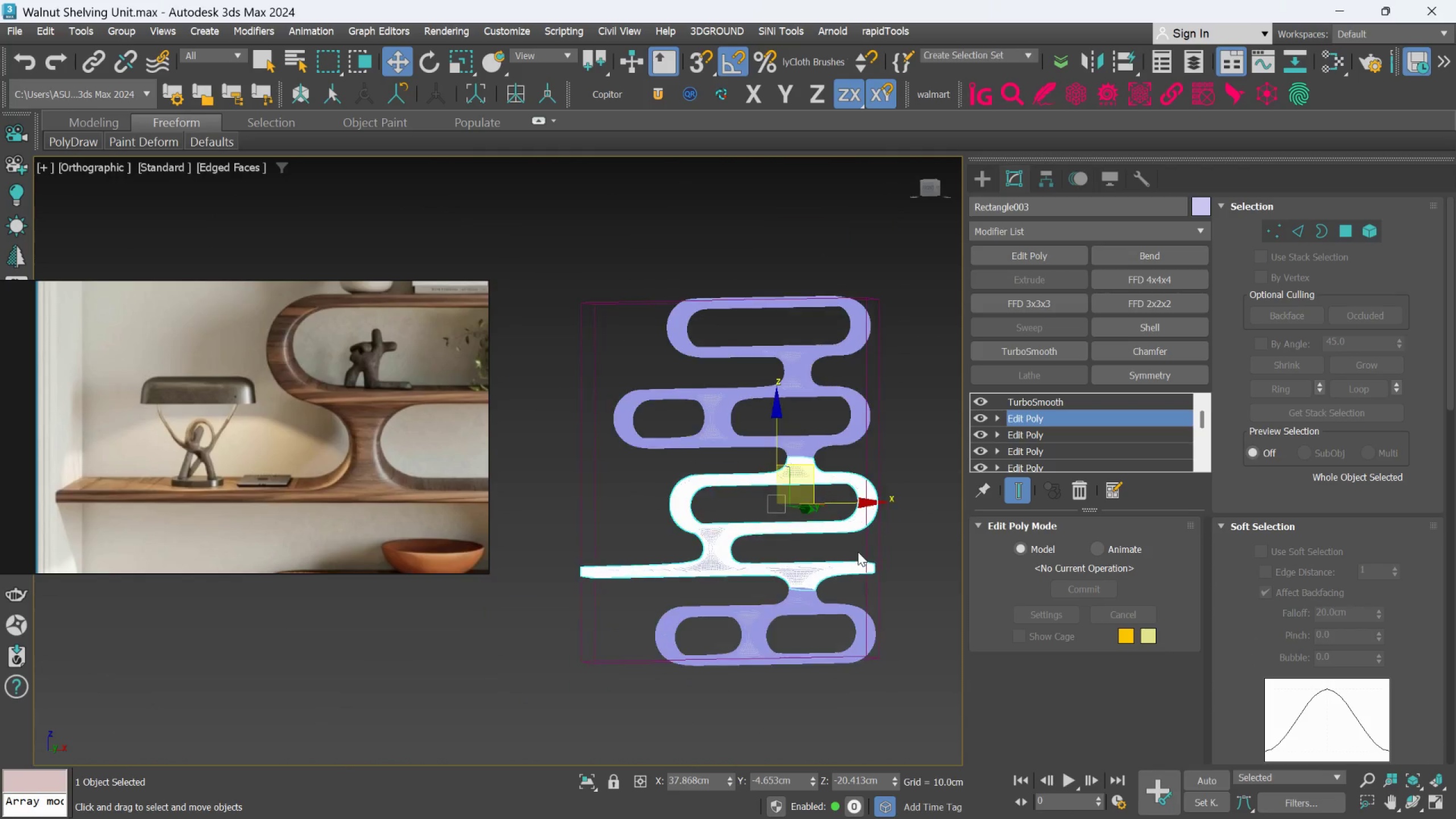 
key(F)
 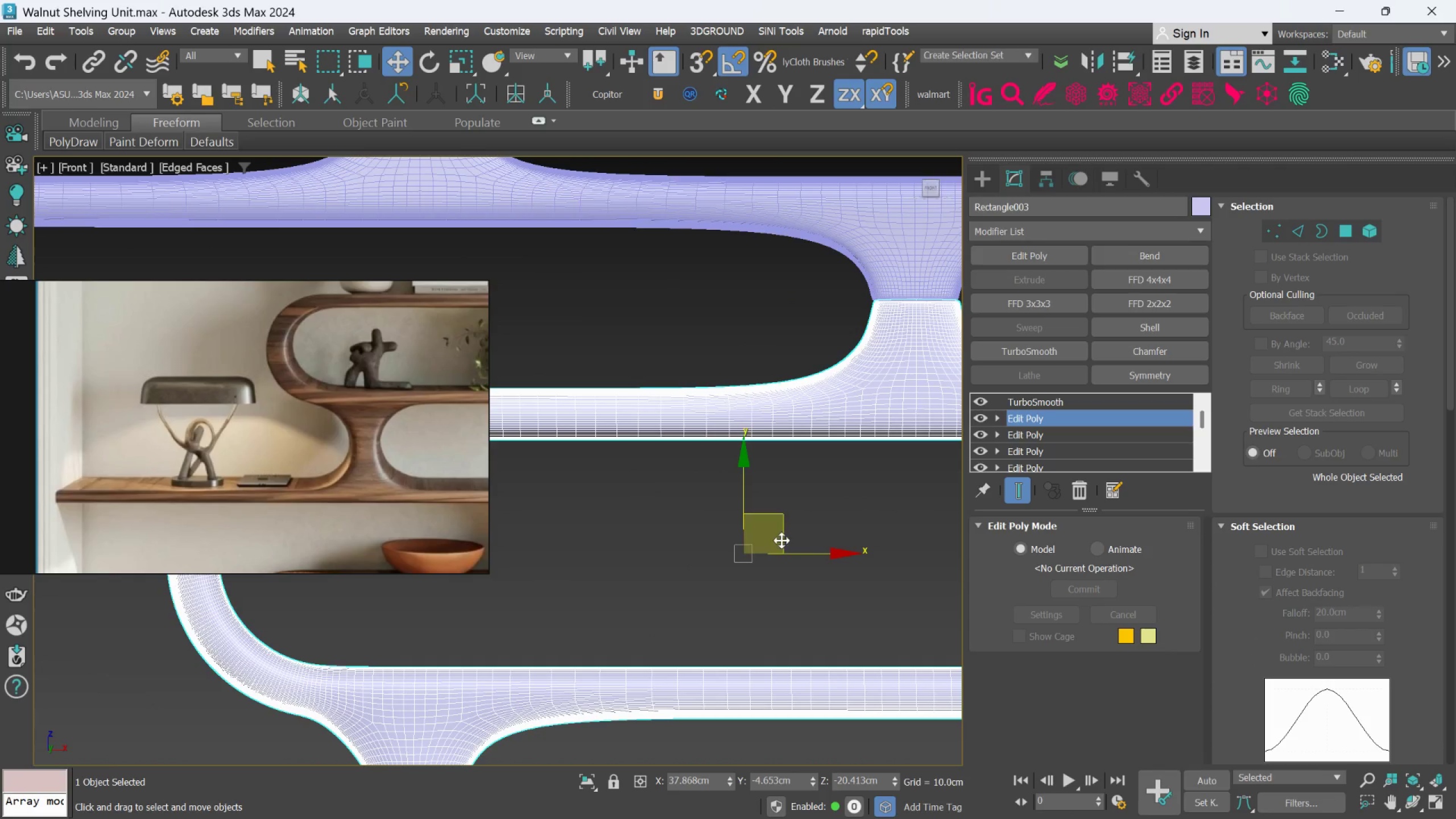 
scroll: coordinate [781, 540], scroll_direction: down, amount: 3.0
 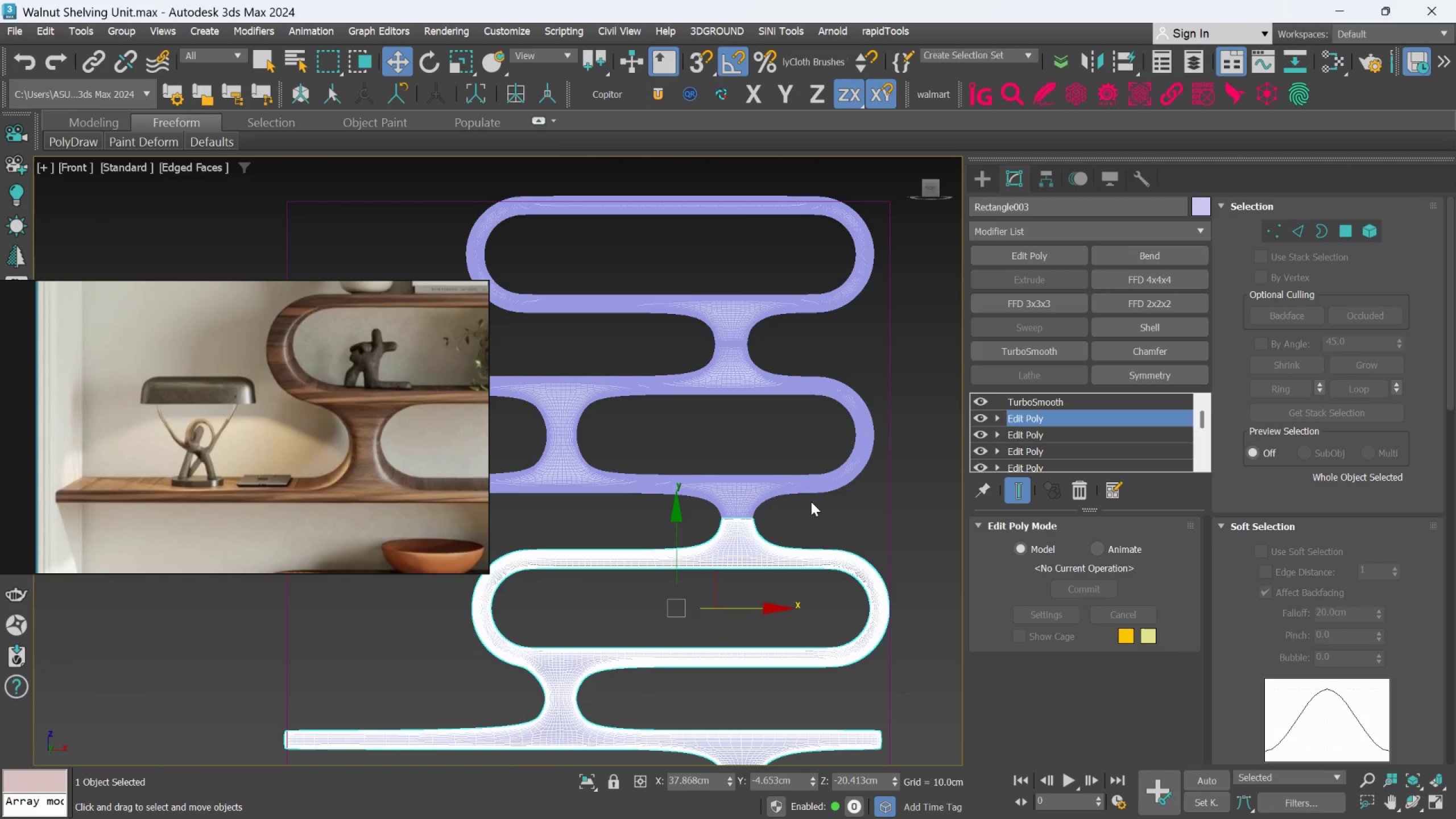 
key(F4)
 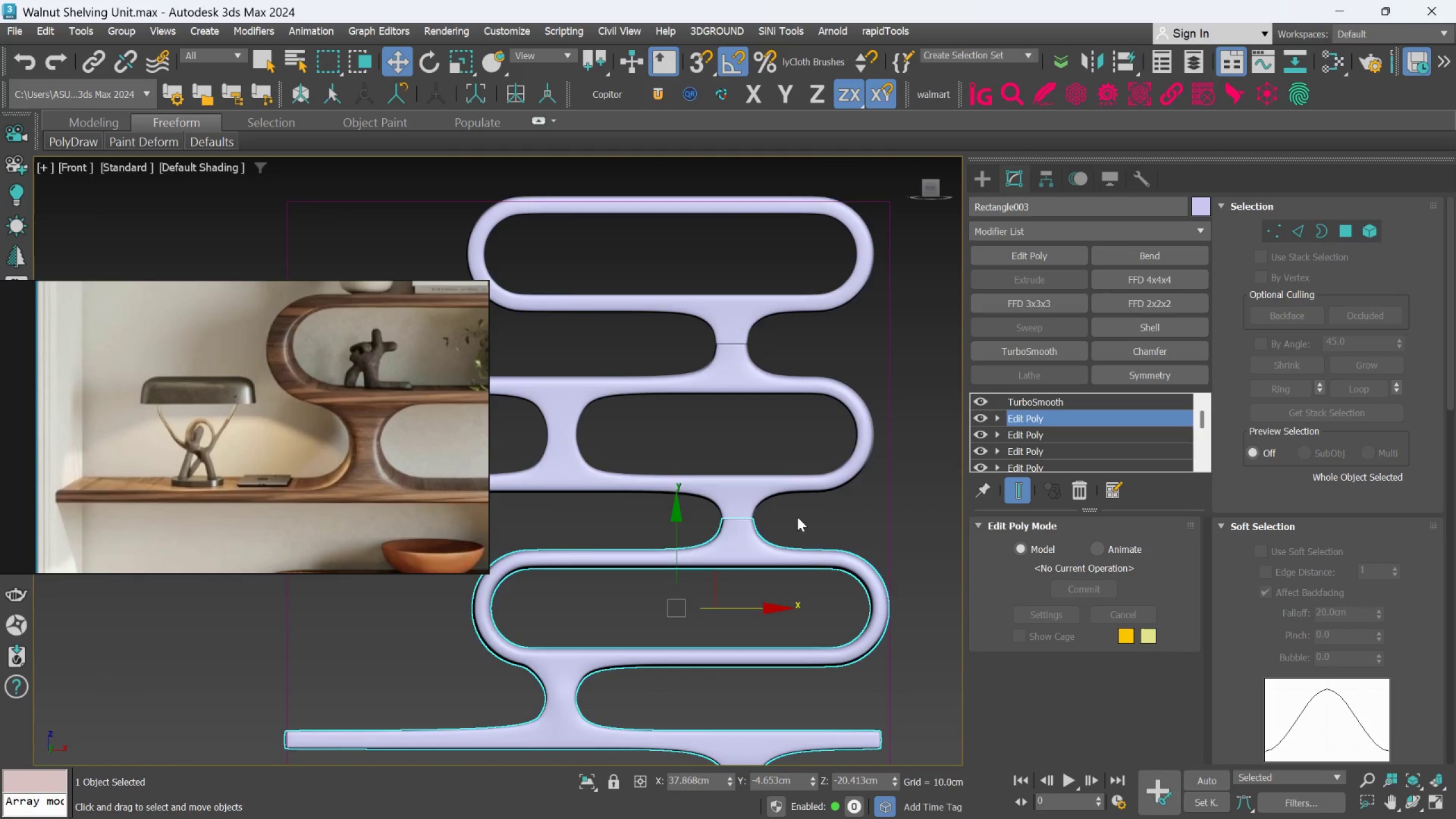 
scroll: coordinate [844, 692], scroll_direction: down, amount: 2.0
 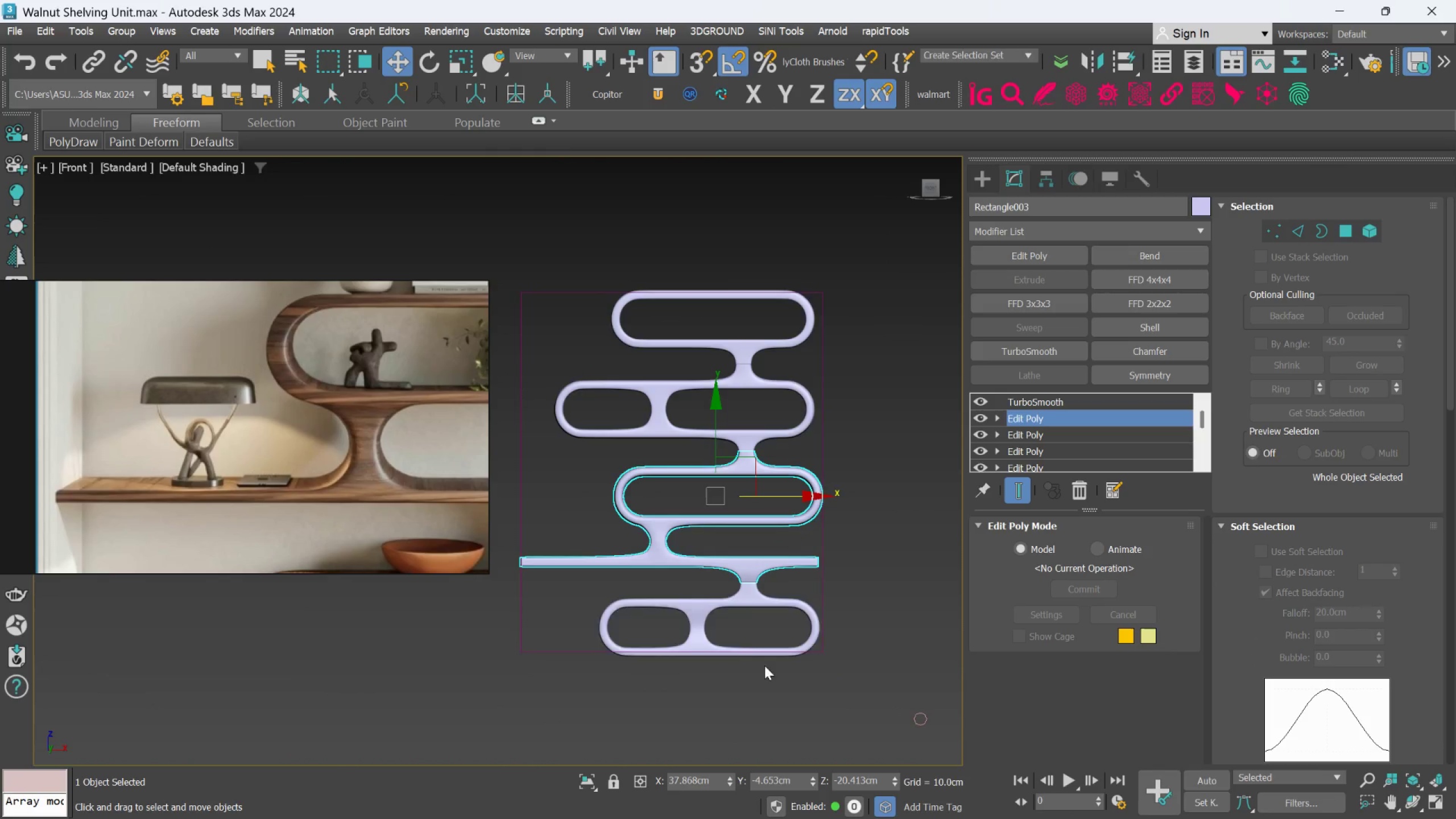 
scroll: coordinate [694, 621], scroll_direction: up, amount: 5.0
 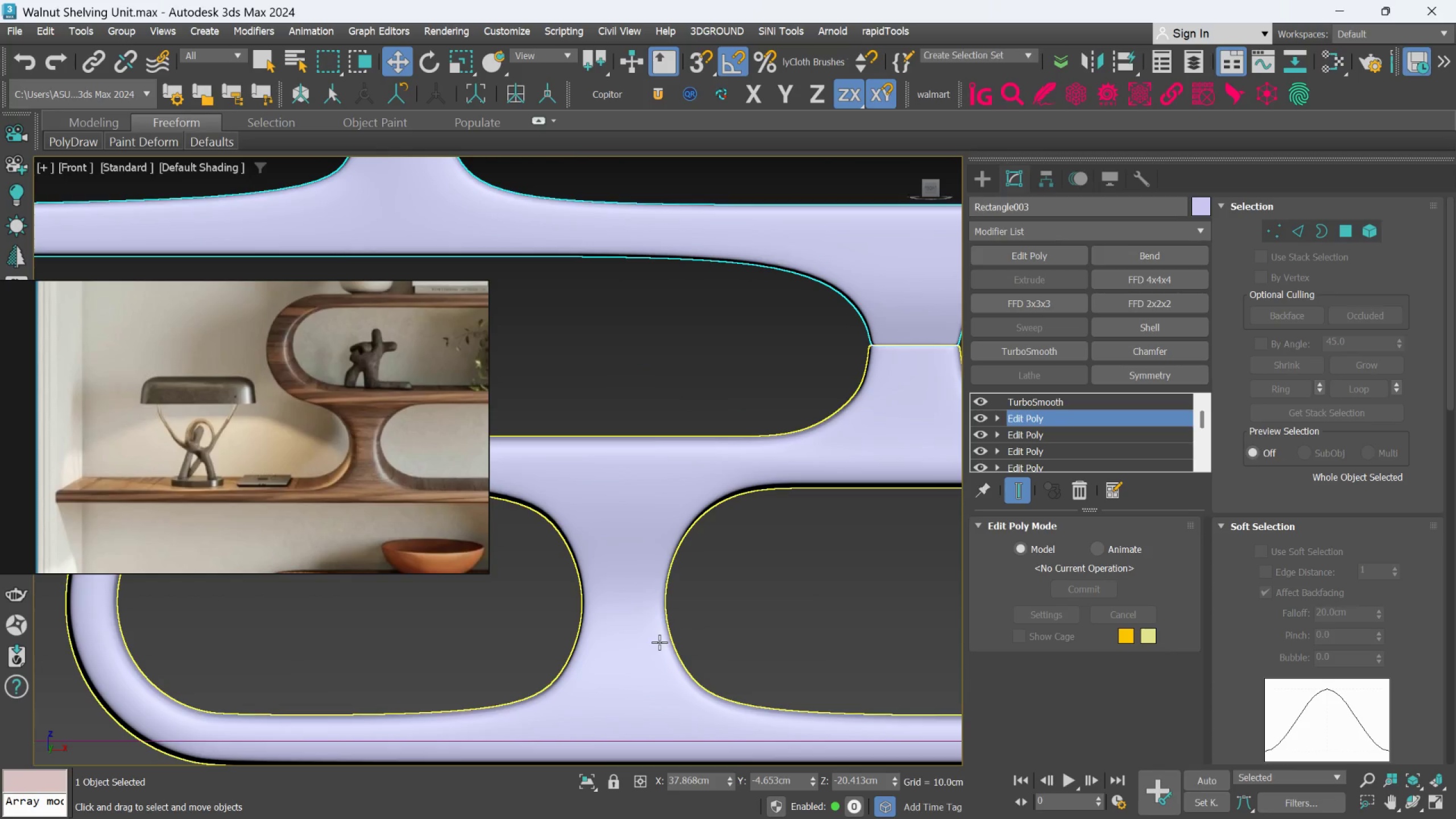 
left_click([659, 642])
 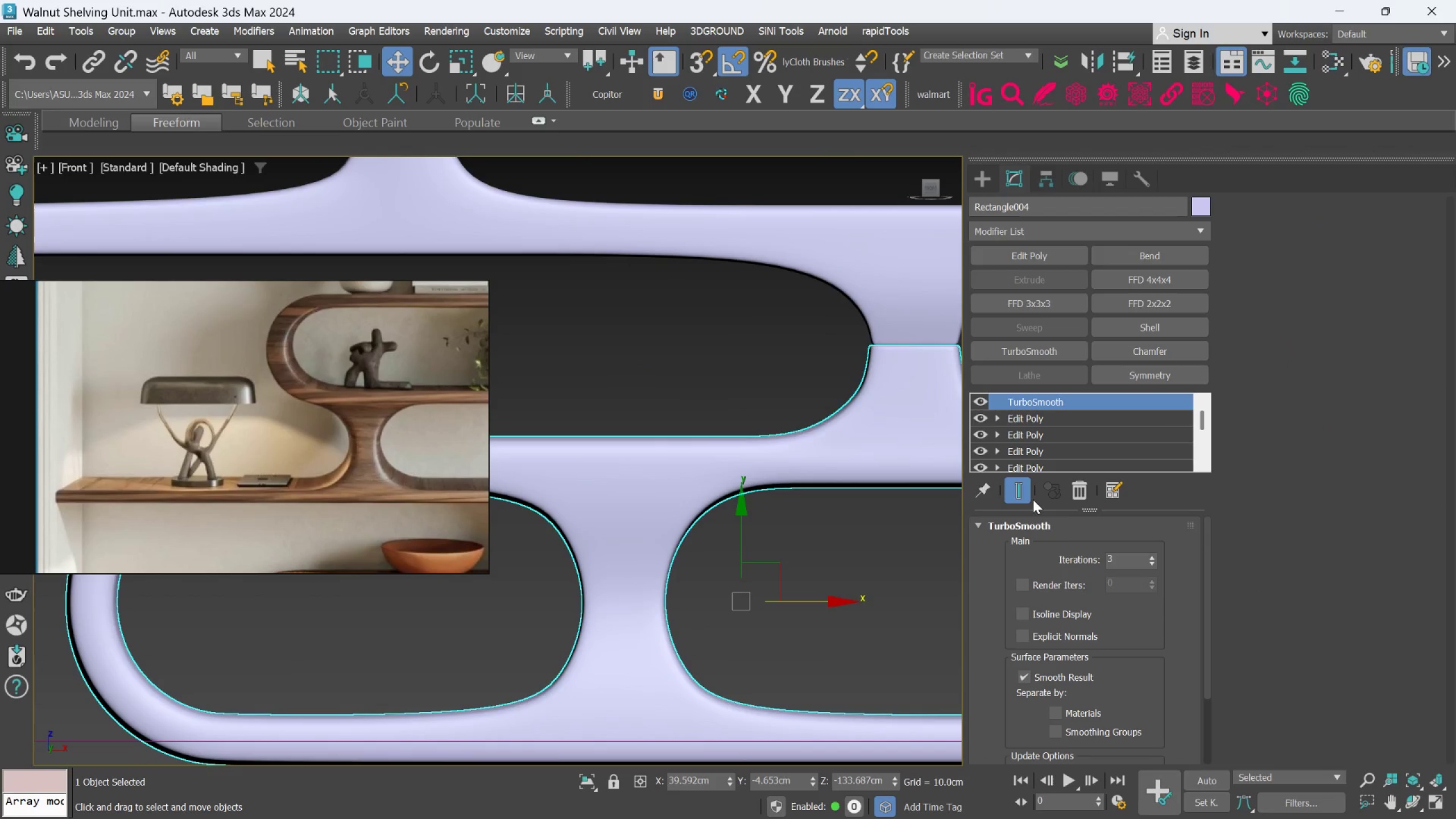 
left_click([1025, 487])
 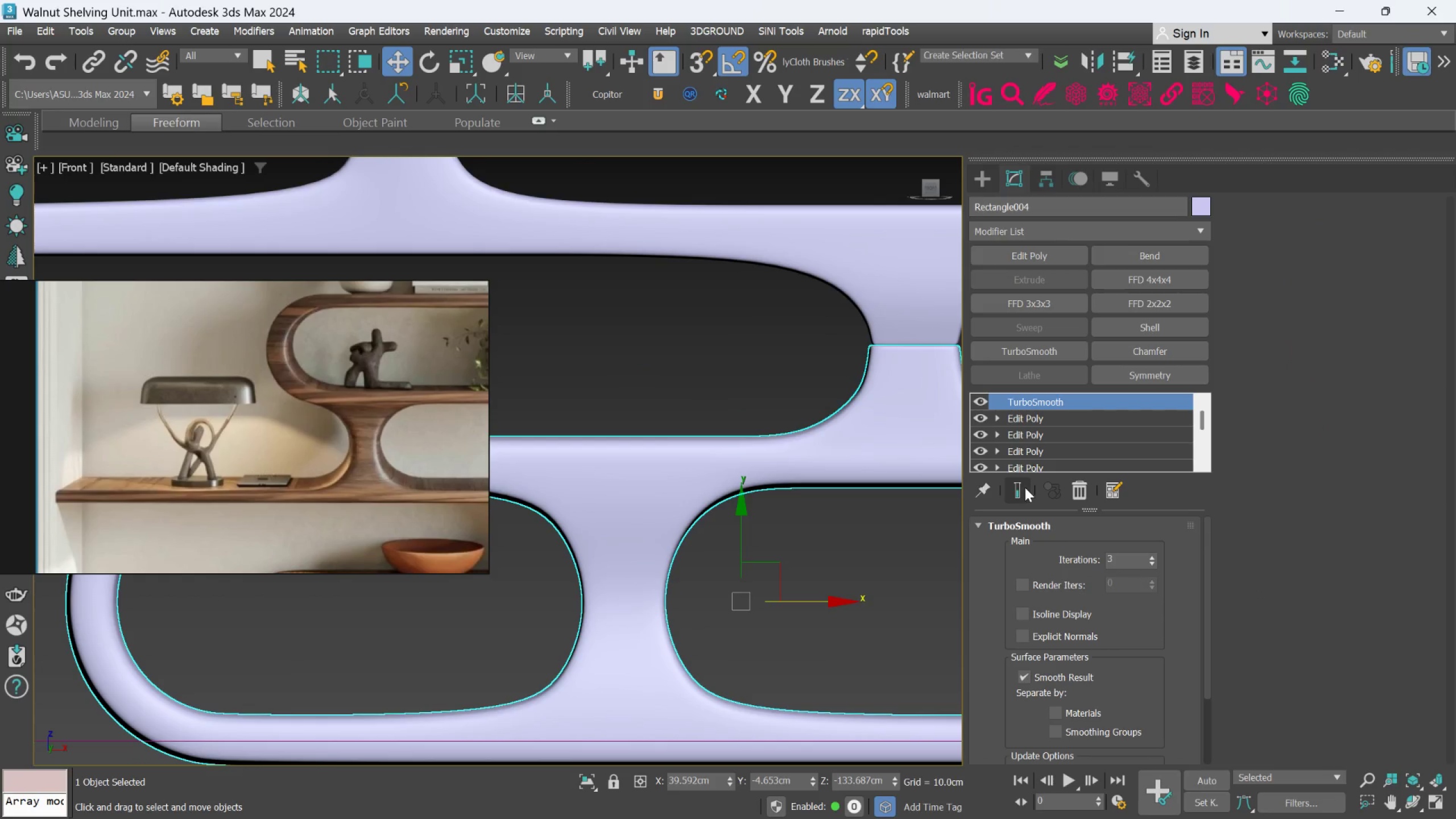 
key(F4)
 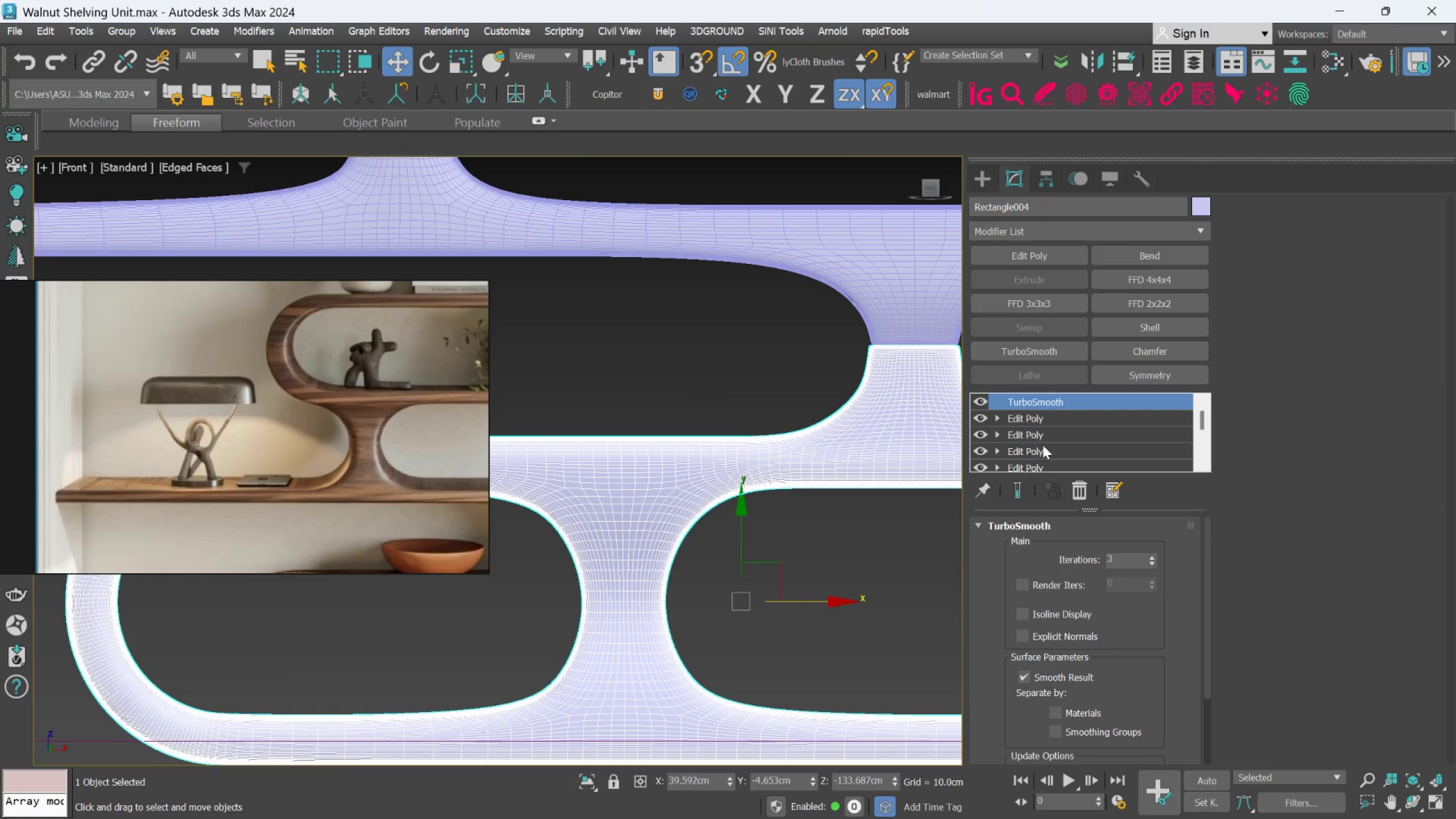 
left_click([1043, 416])
 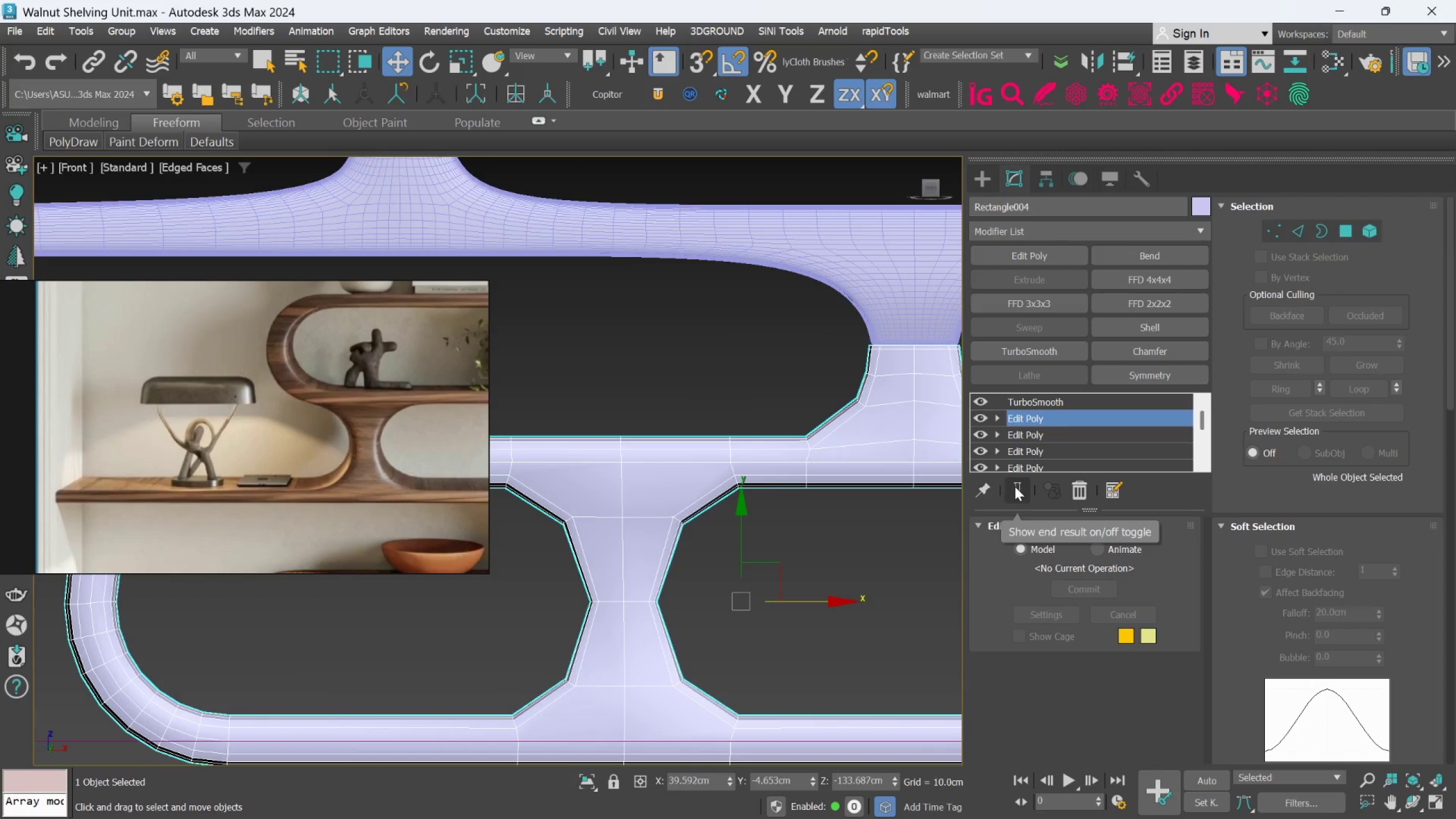 
hold_key(key=AltLeft, duration=0.86)
 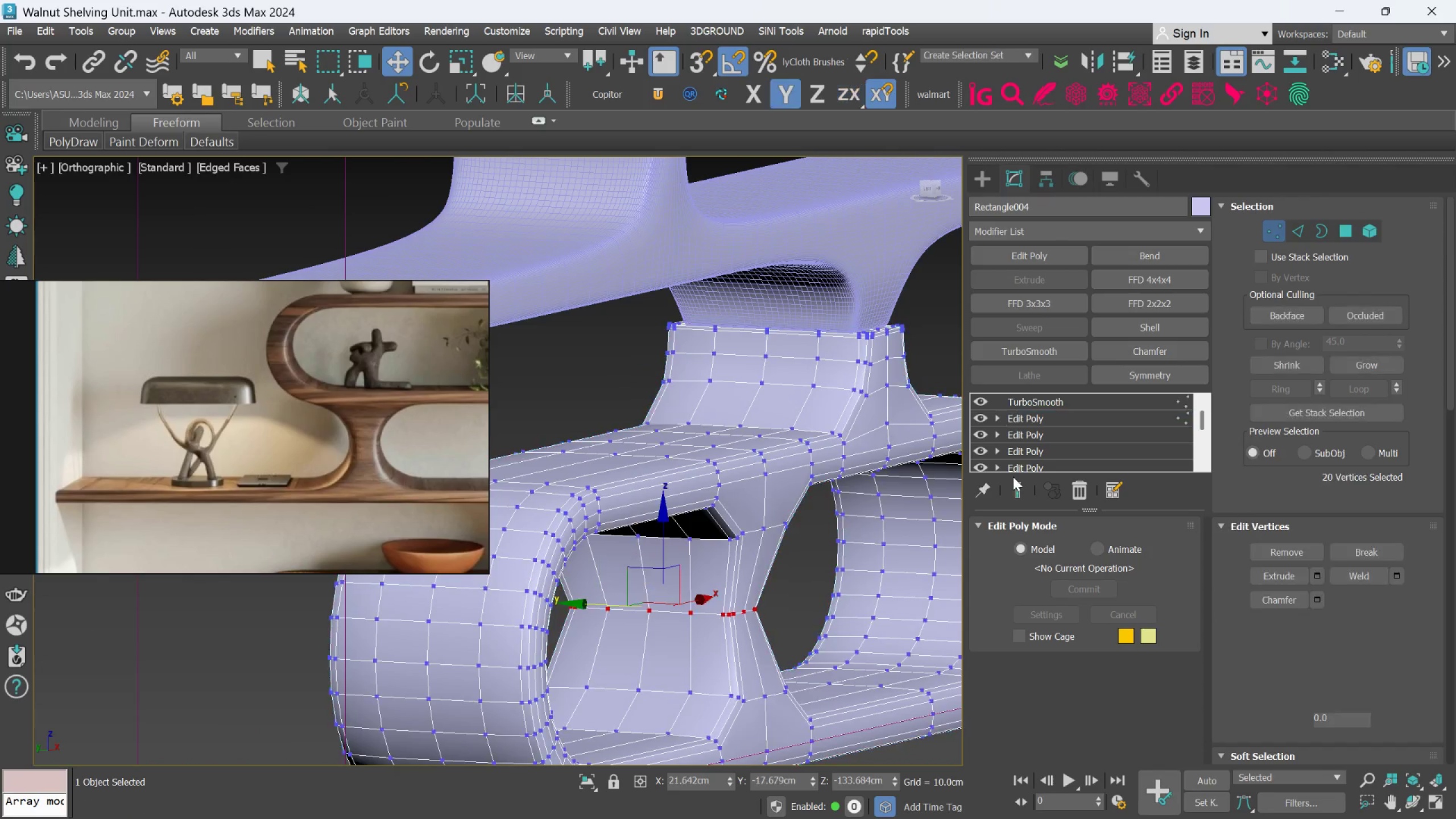 
scroll: coordinate [749, 631], scroll_direction: up, amount: 2.0
 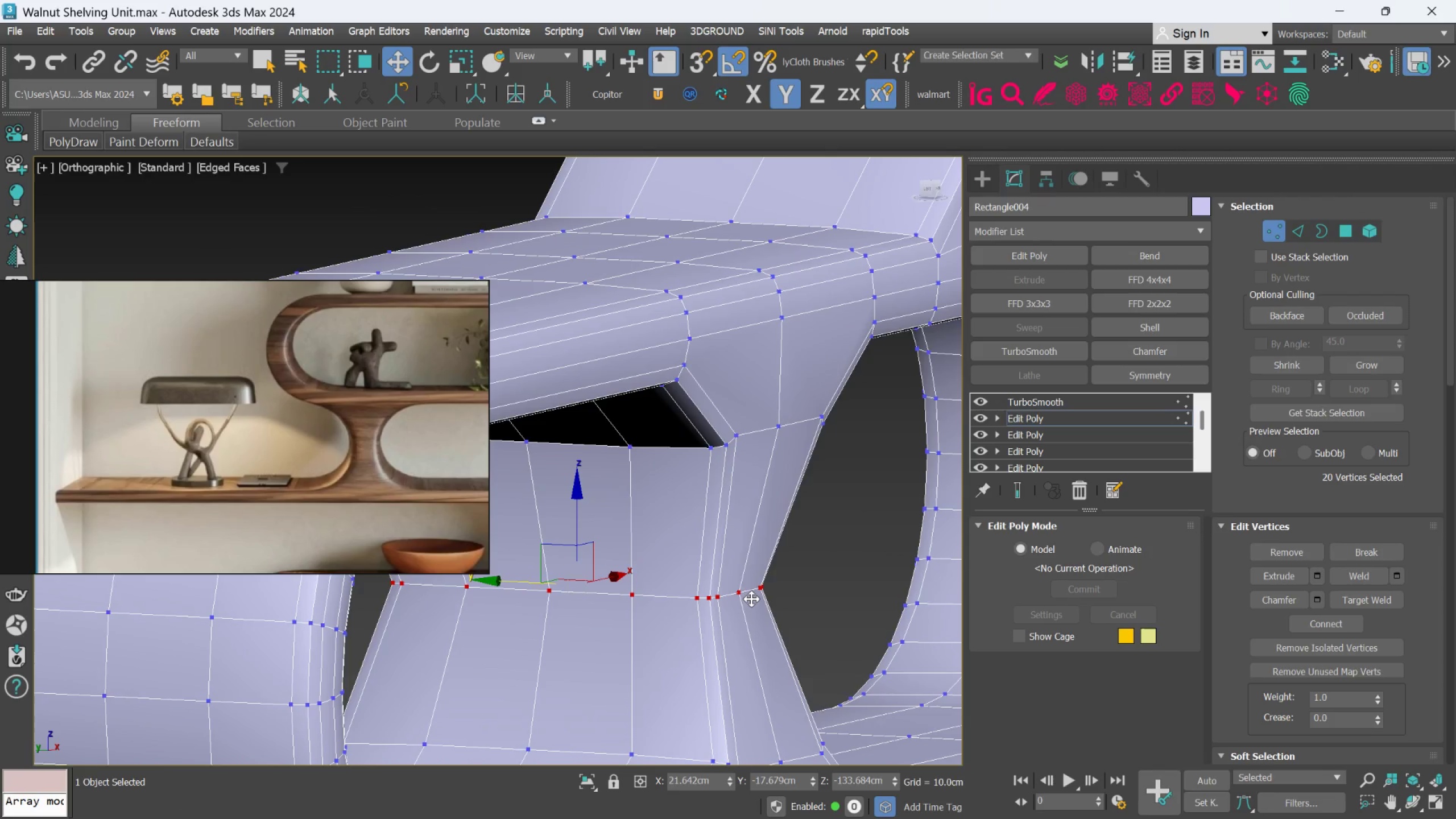 
left_click([750, 597])
 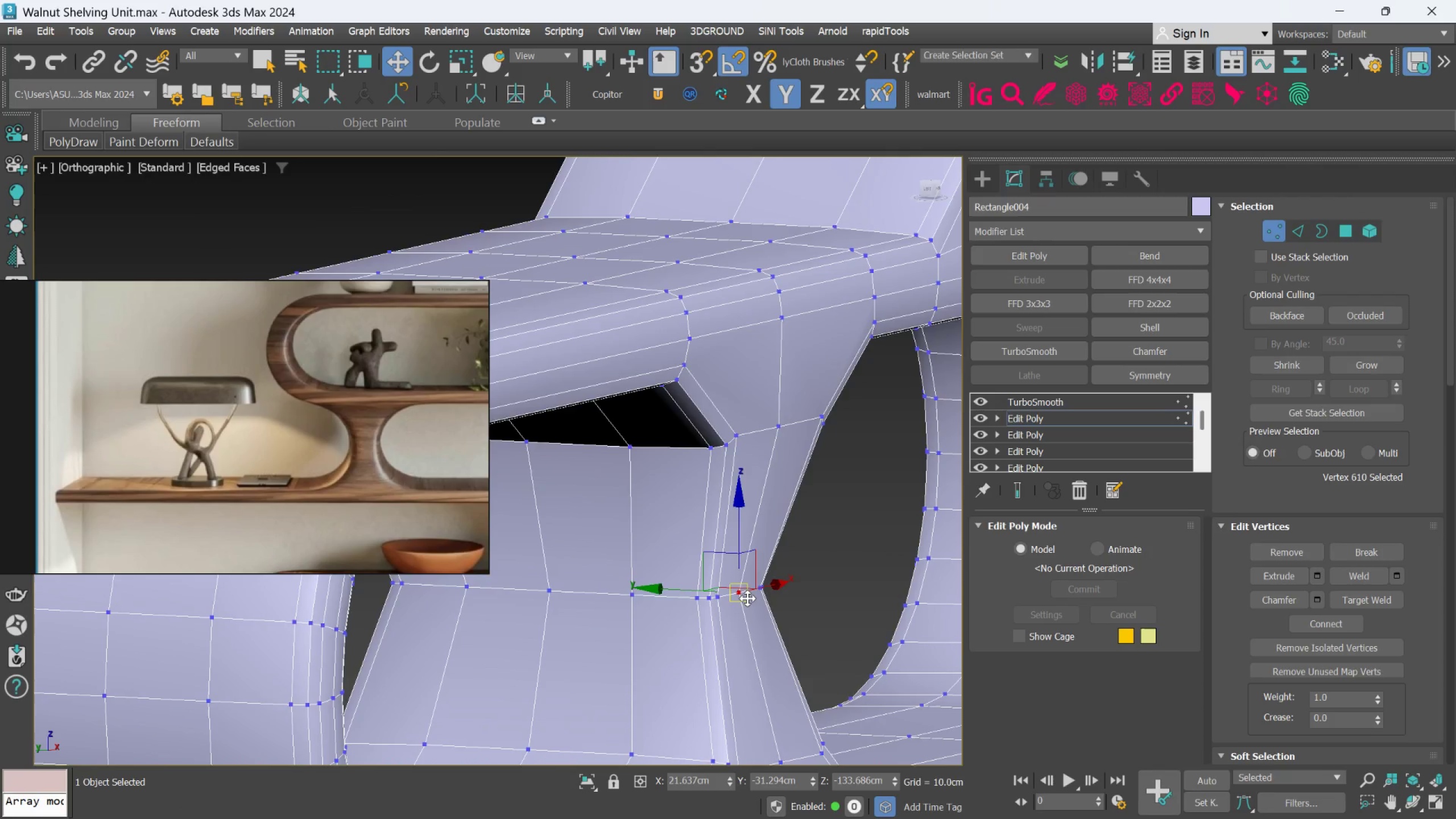 
hold_key(key=AltLeft, duration=0.58)
 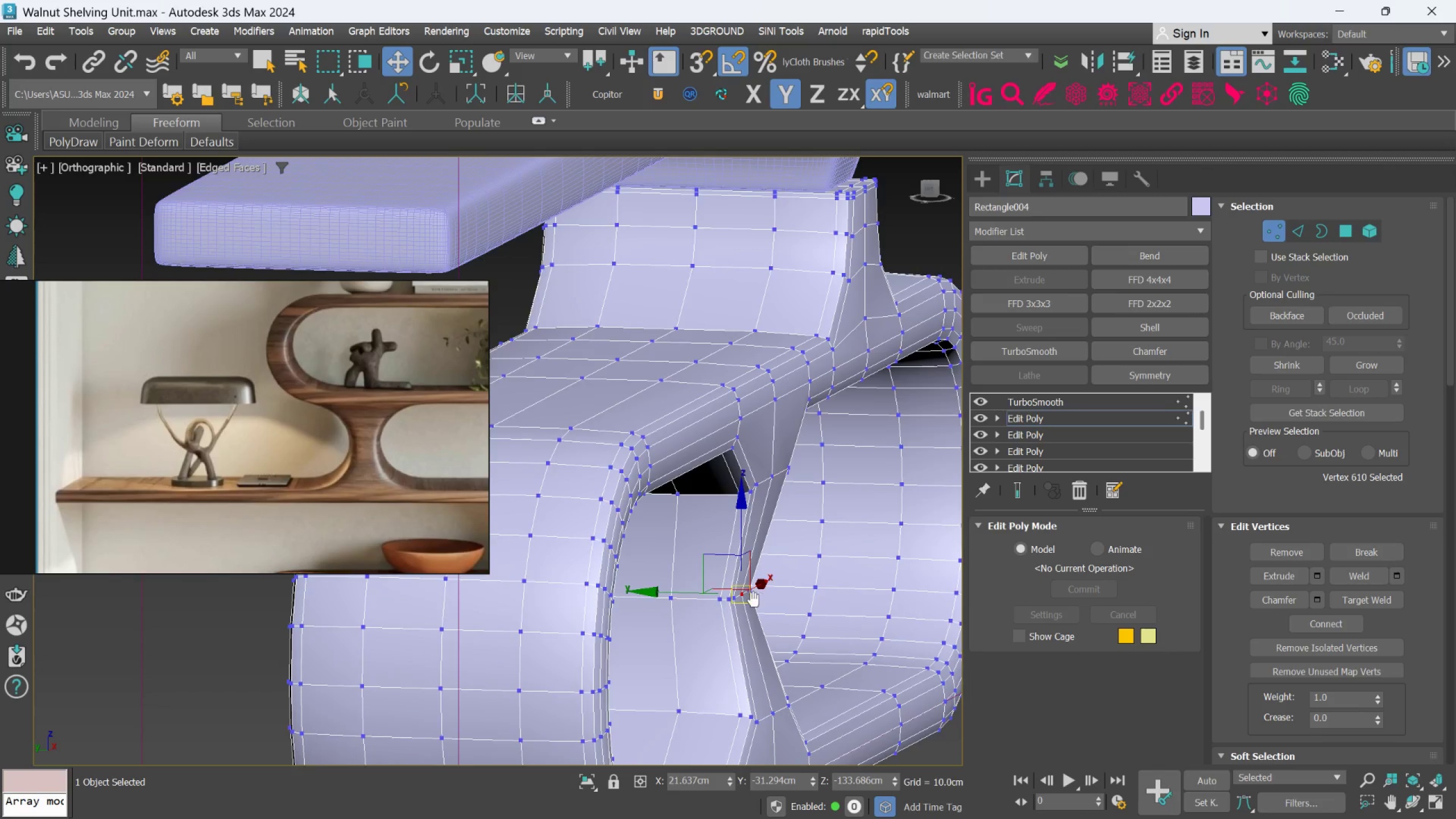 
scroll: coordinate [747, 598], scroll_direction: down, amount: 1.0
 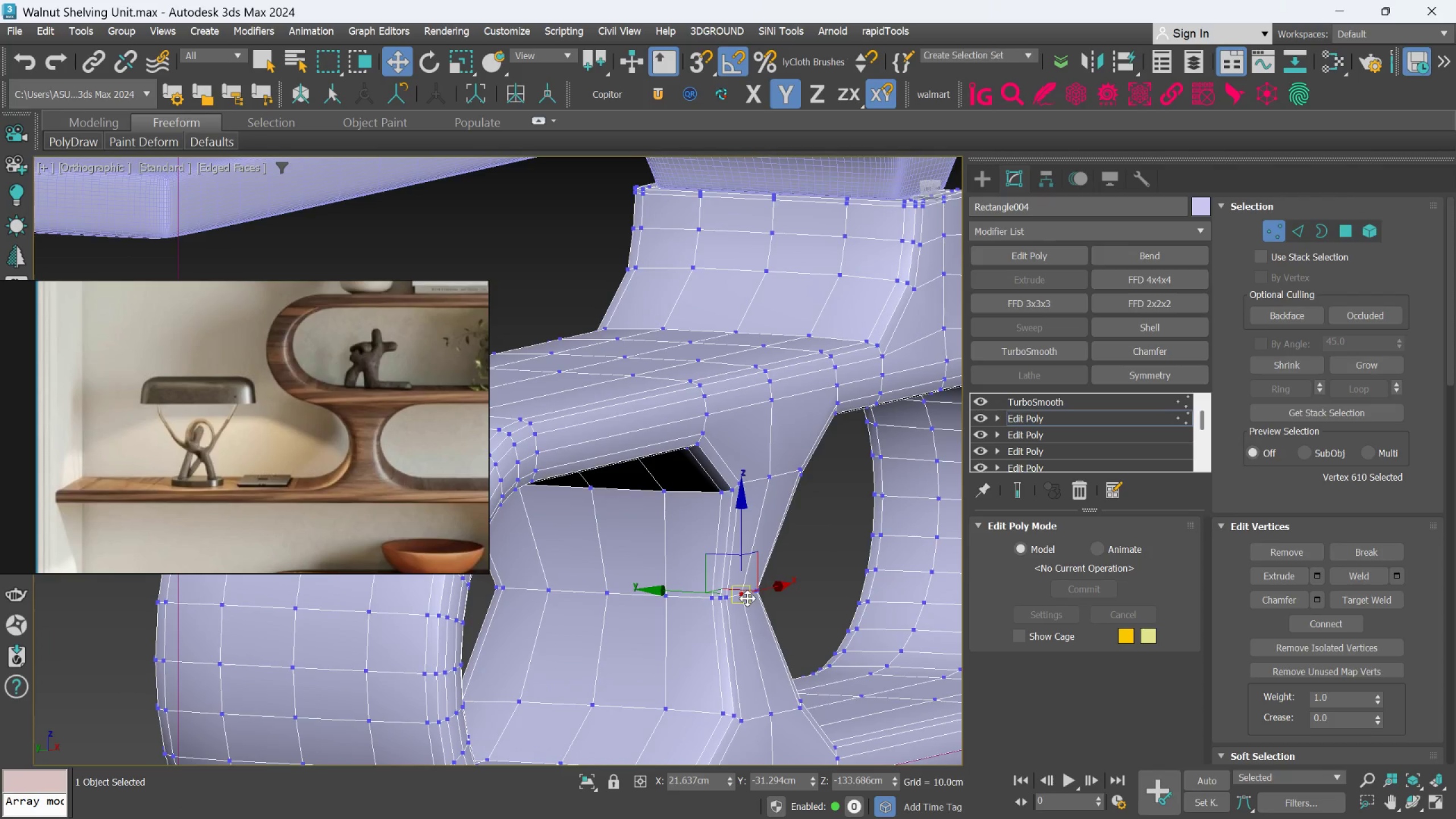 
hold_key(key=AltLeft, duration=0.78)
 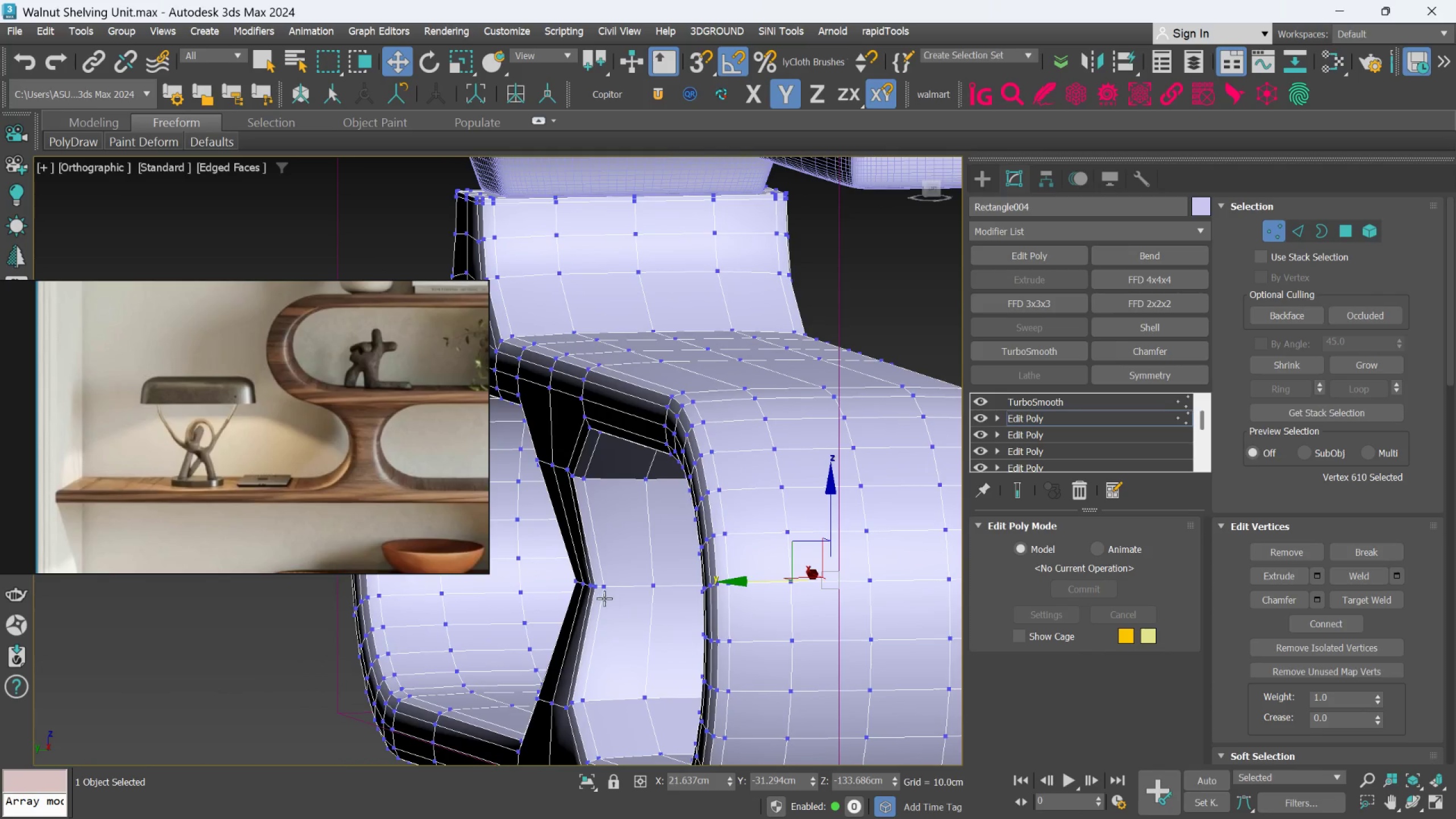 
hold_key(key=AltLeft, duration=0.56)
 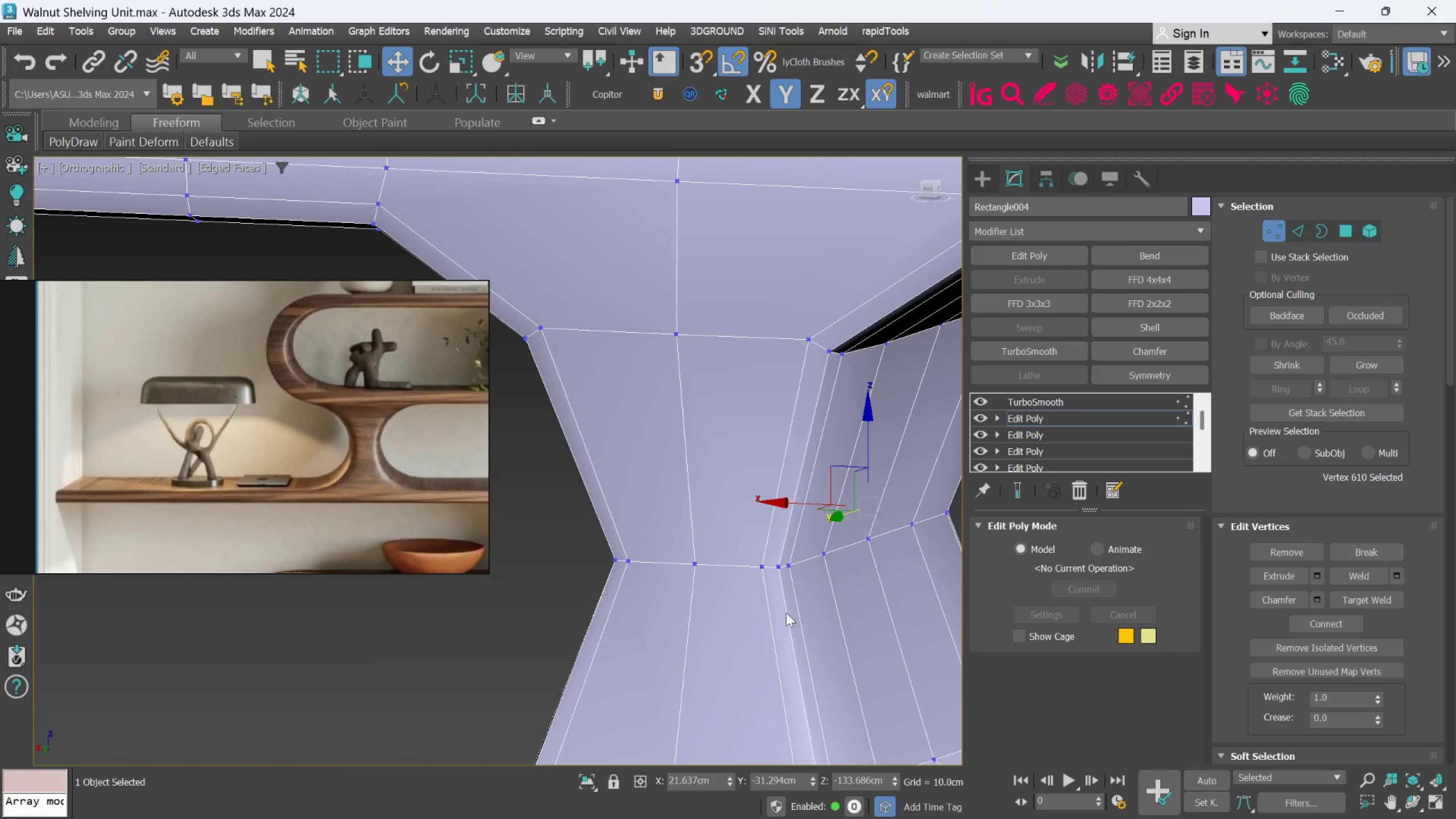 
scroll: coordinate [782, 609], scroll_direction: up, amount: 3.0
 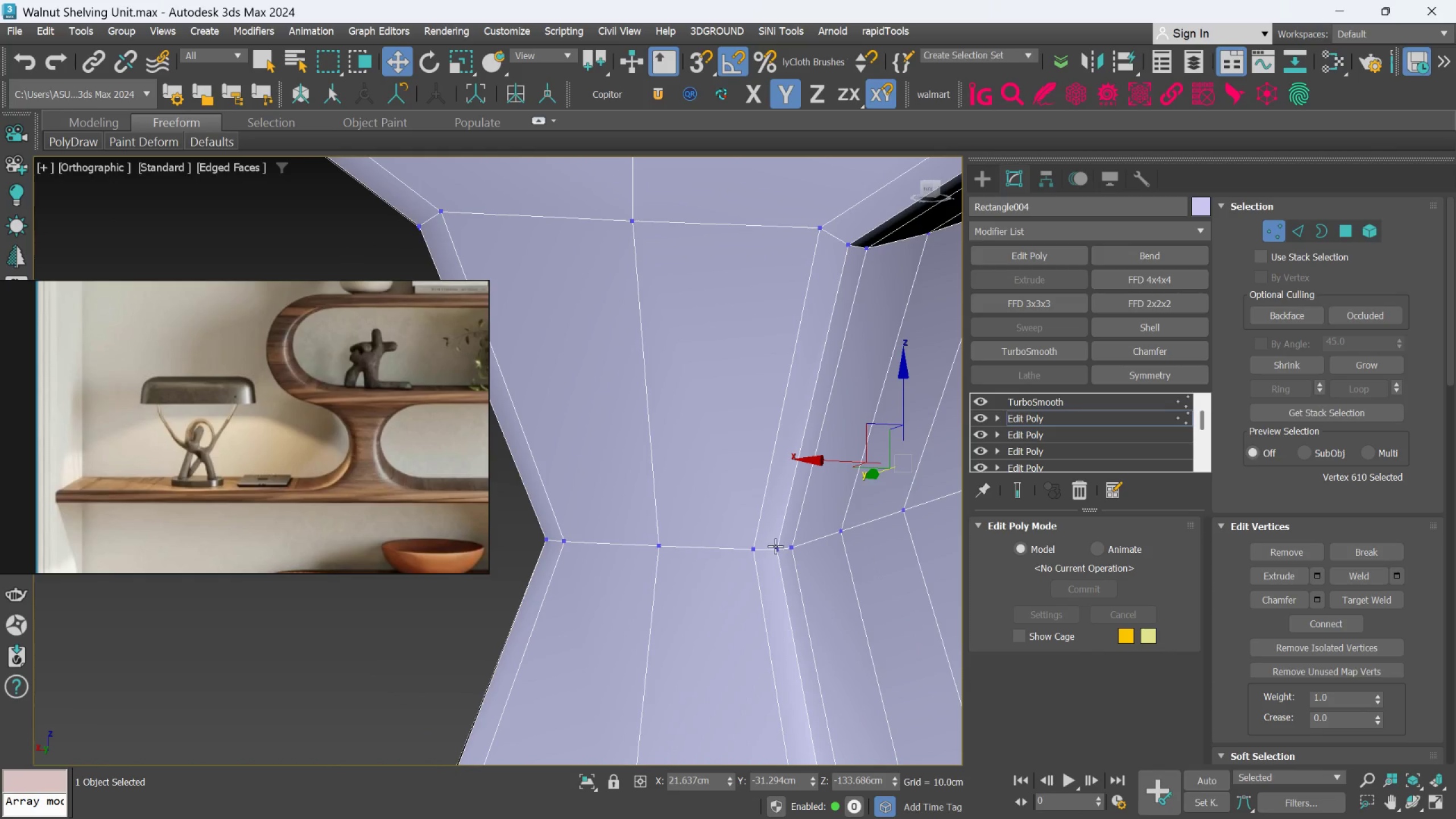 
left_click([776, 545])
 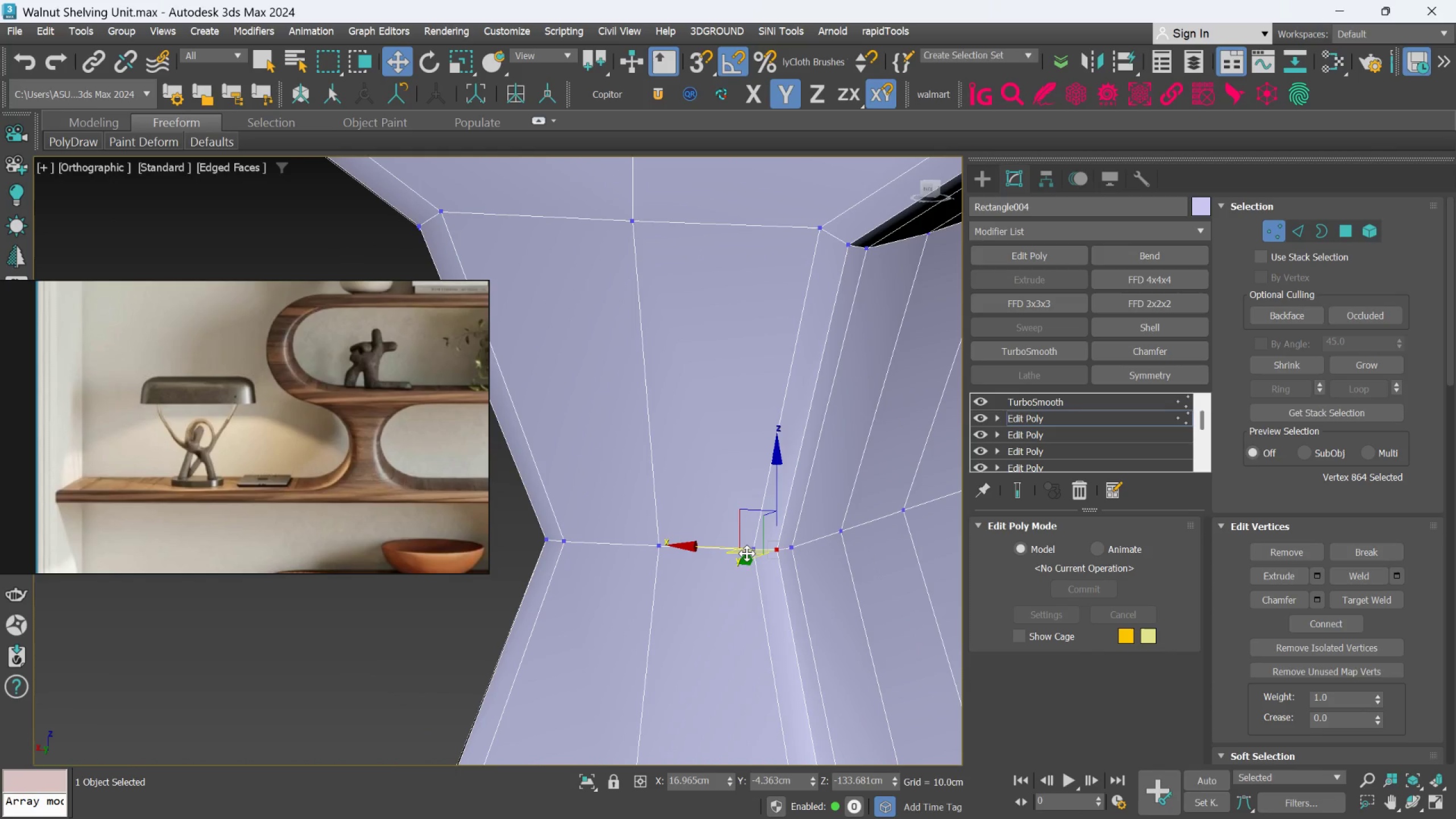 
hold_key(key=ControlLeft, duration=2.58)
left_click([743, 554])
 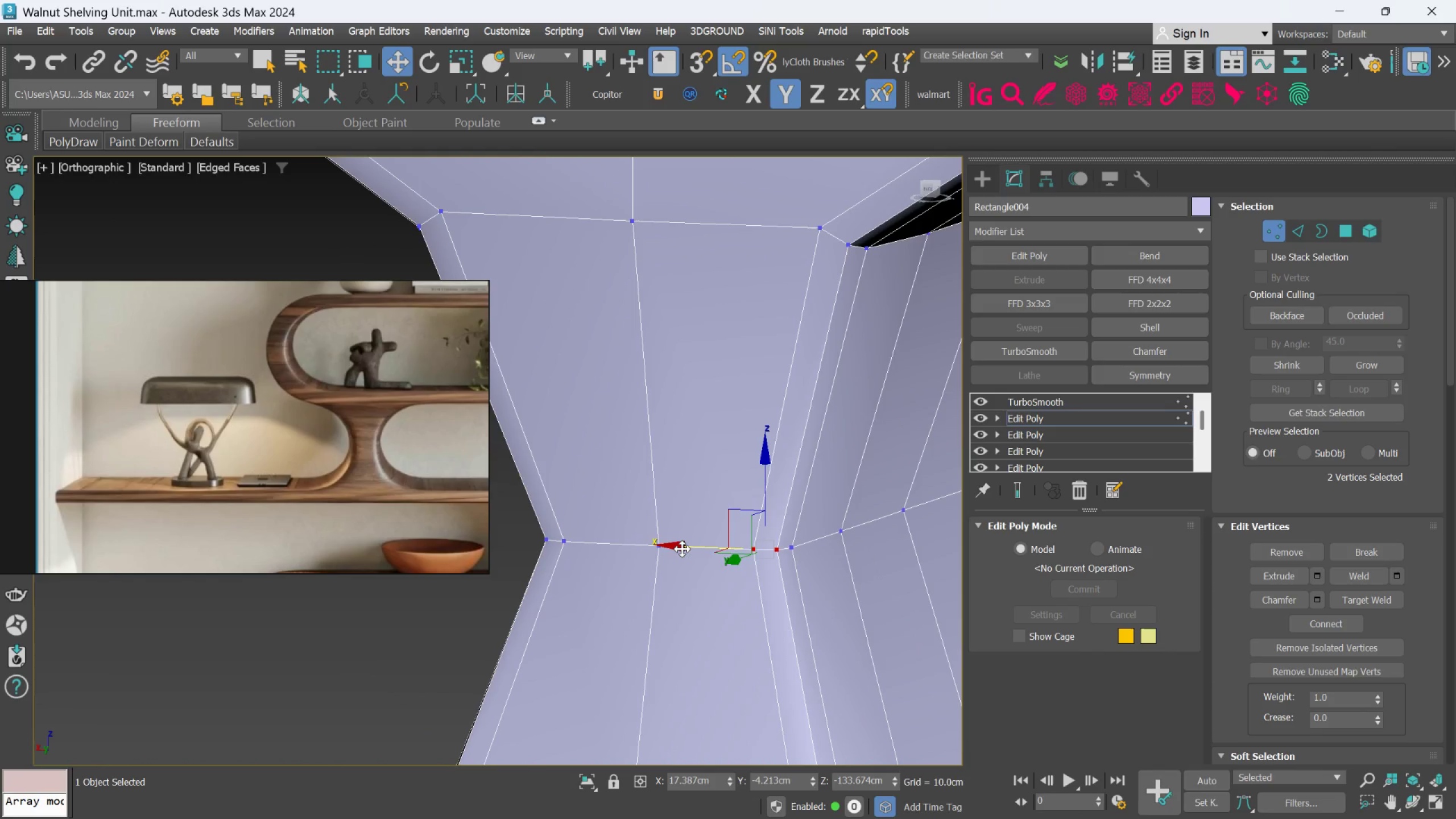 
left_click([679, 546])
 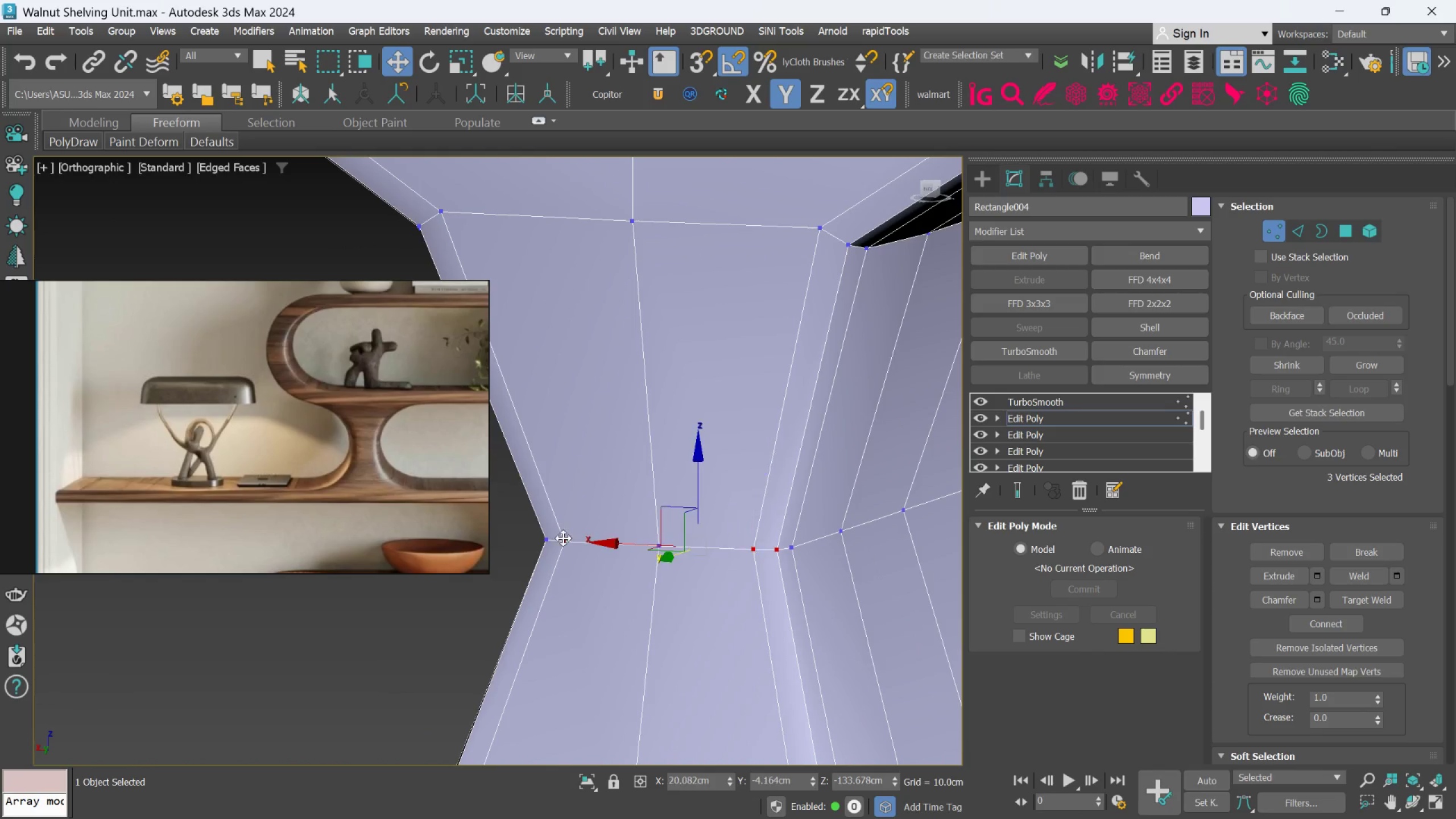 
double_click([544, 538])
 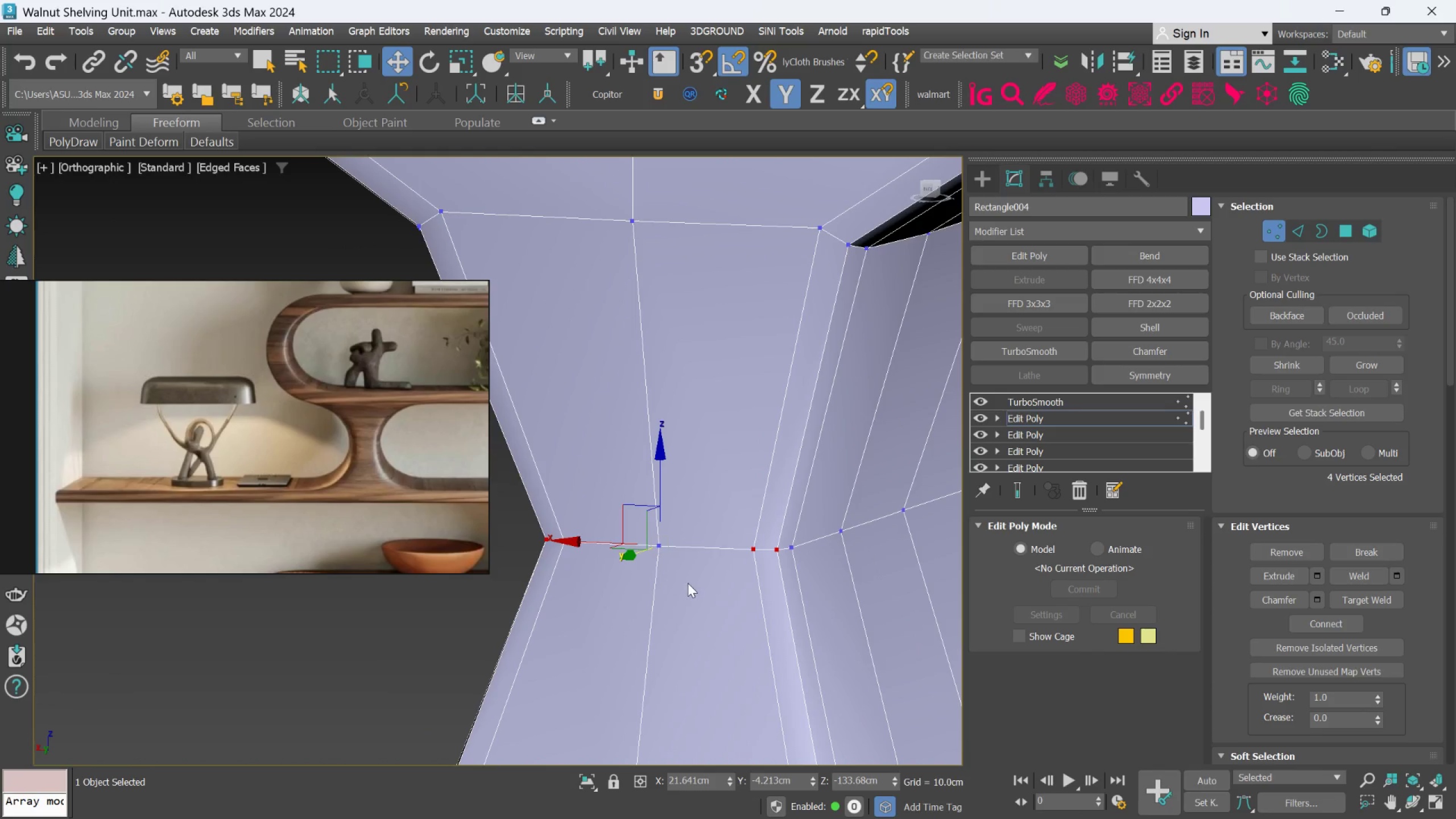 
hold_key(key=AltLeft, duration=0.57)
scroll: coordinate [649, 608], scroll_direction: down, amount: 3.0
 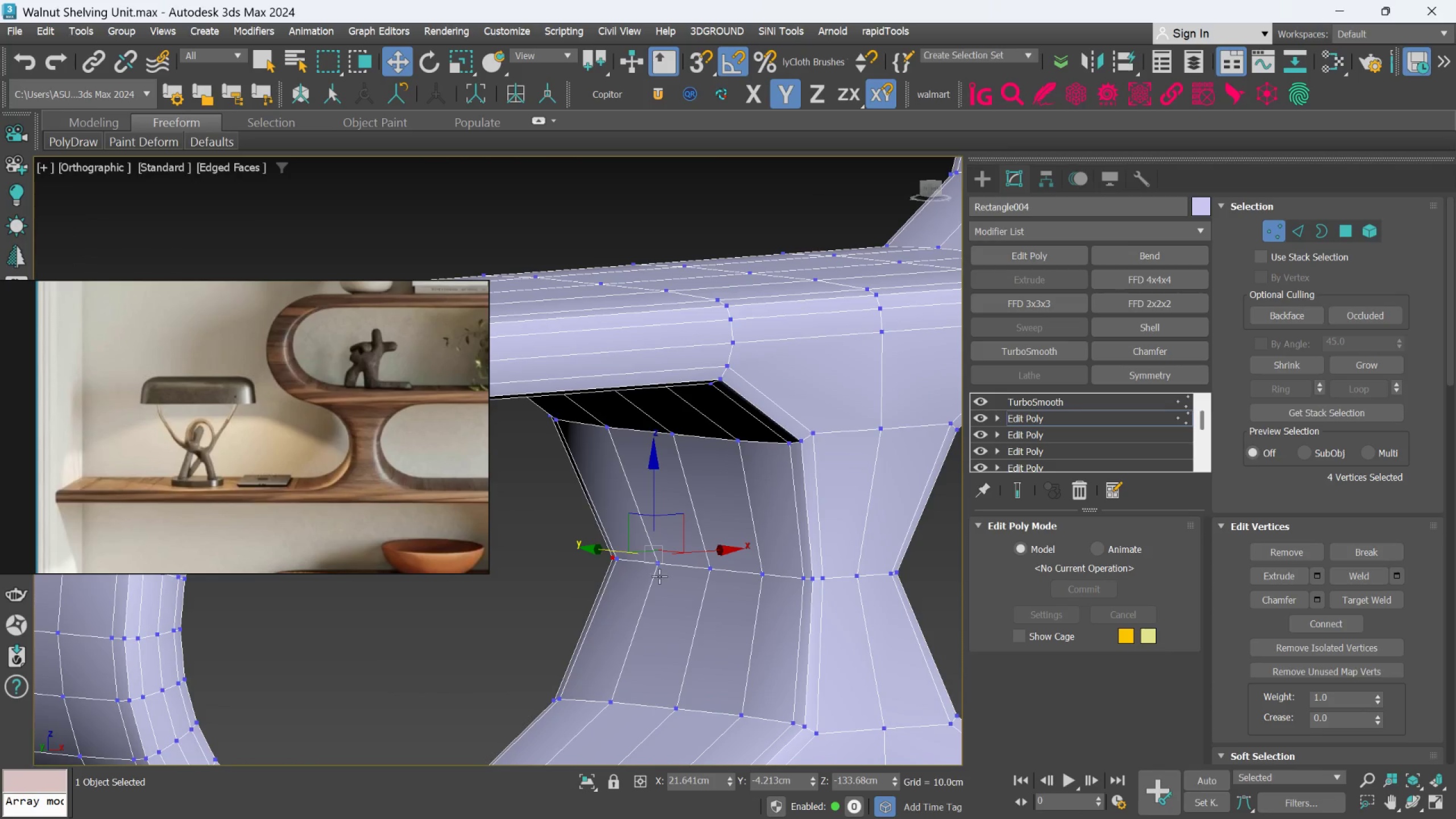 
scroll: coordinate [839, 619], scroll_direction: up, amount: 2.0
 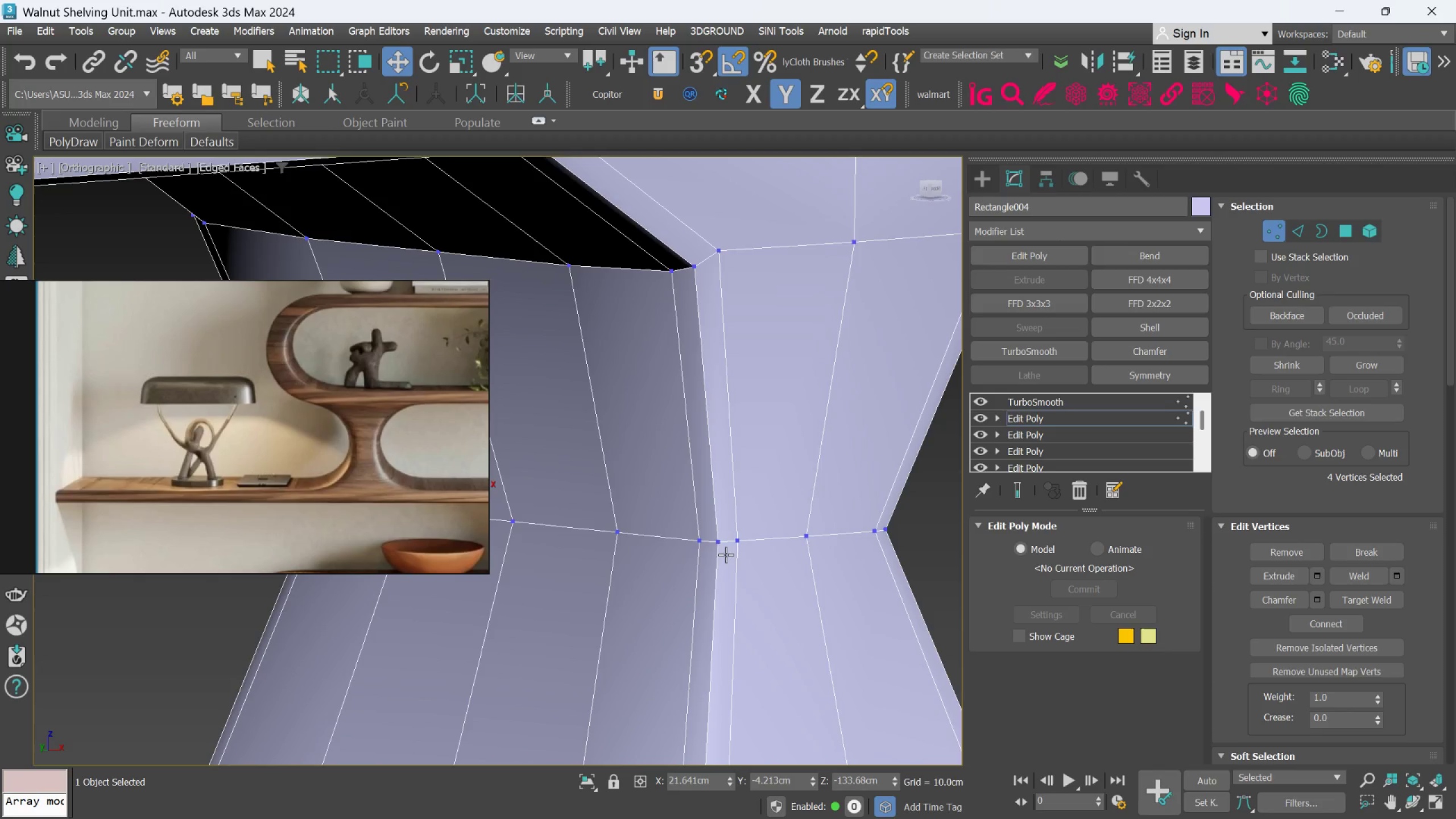 
hold_key(key=ControlLeft, duration=1.51)
left_click([723, 545])
 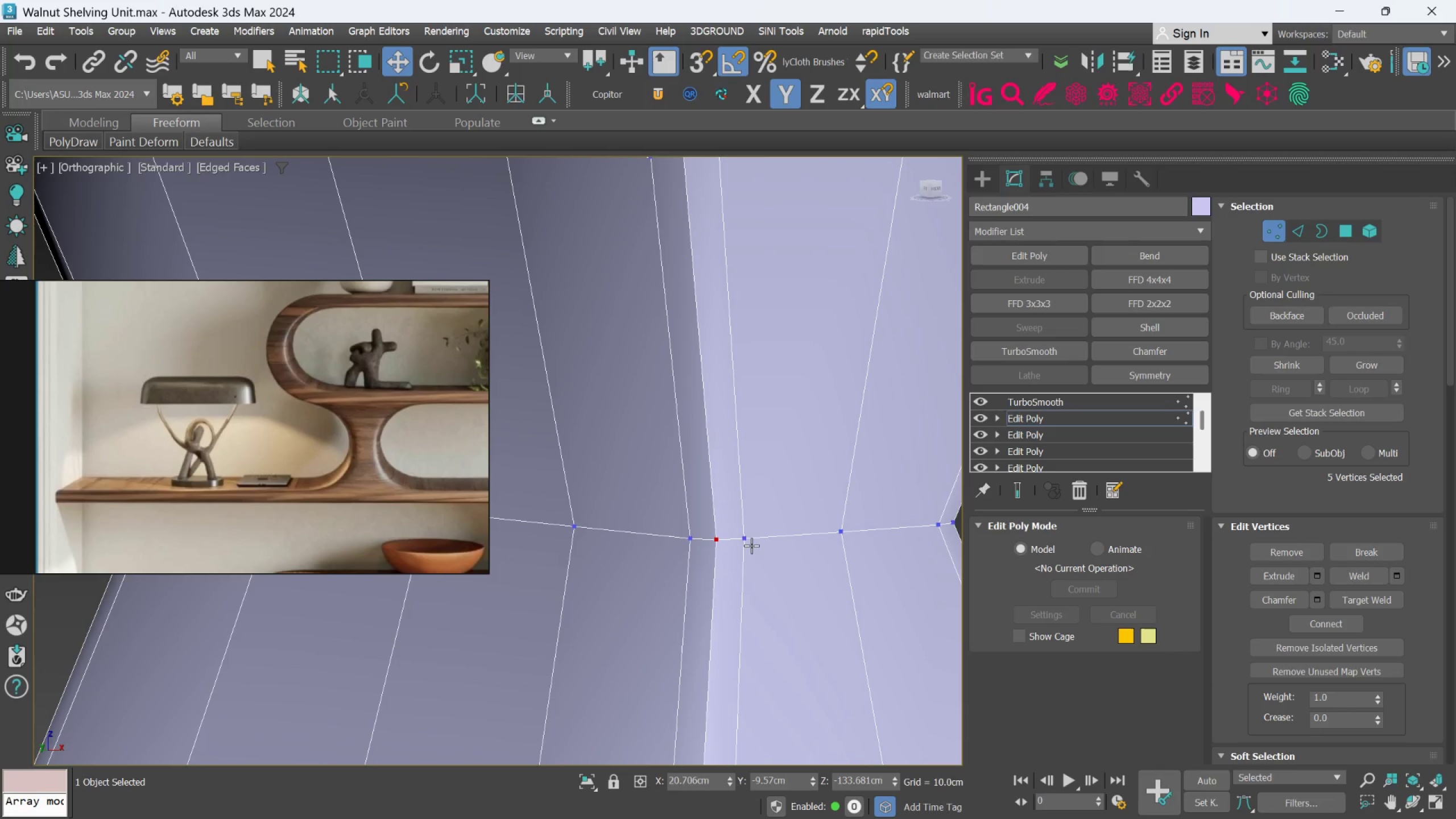 
scroll: coordinate [722, 547], scroll_direction: up, amount: 1.0
 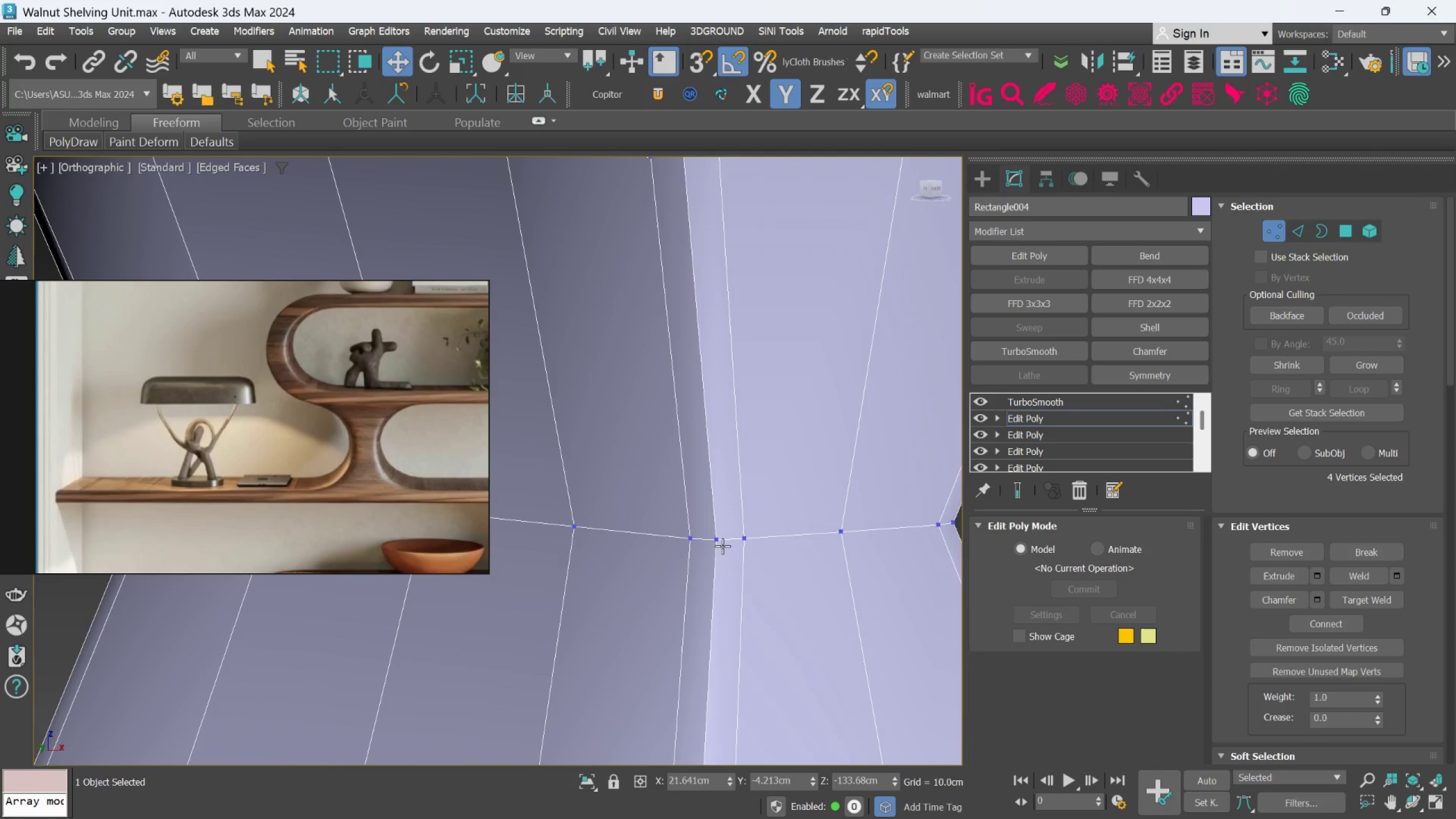 
double_click([751, 545])
 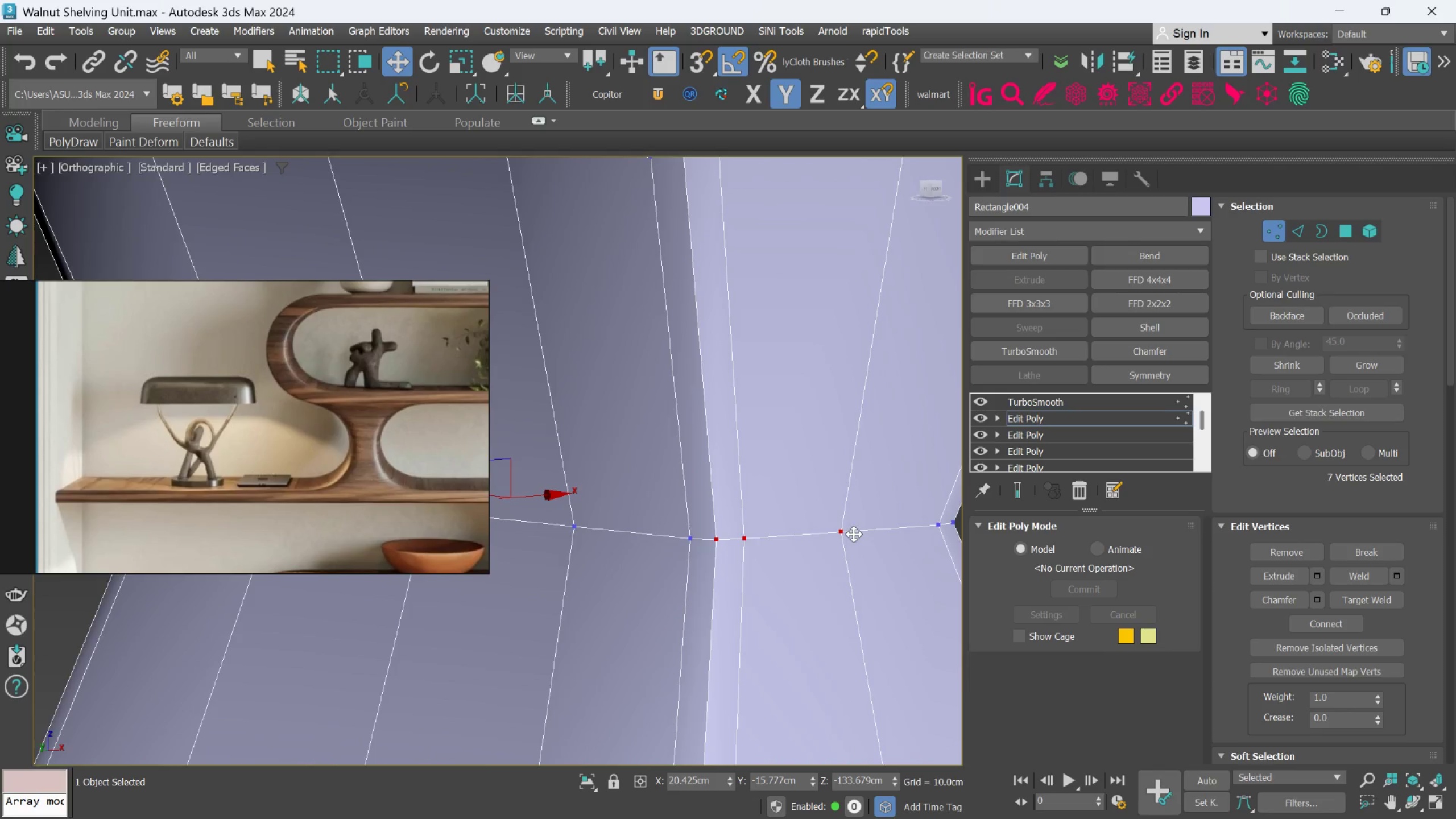 
hold_key(key=ControlLeft, duration=0.61)
left_click([870, 543])
 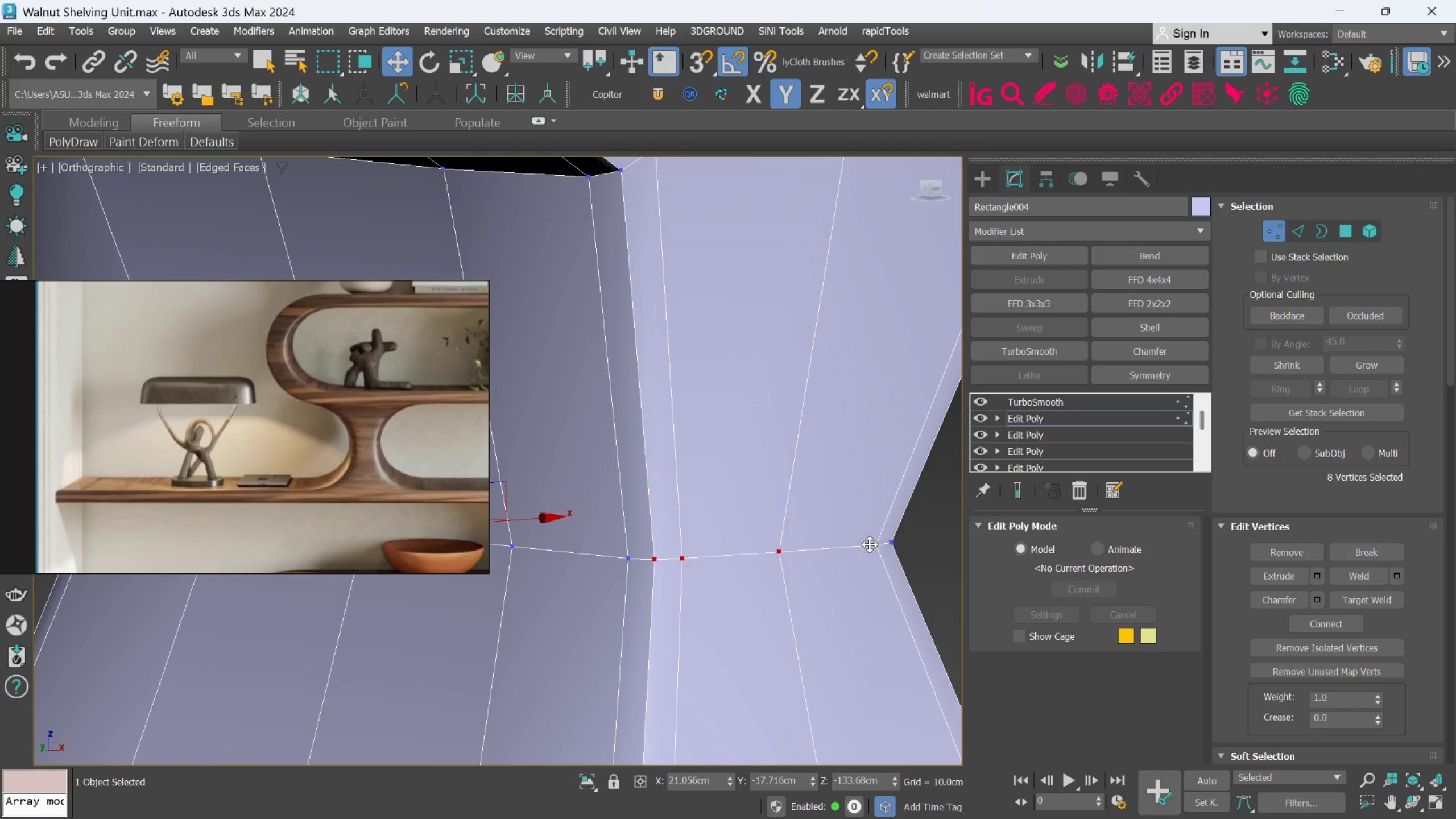 
hold_key(key=AltLeft, duration=0.38)
 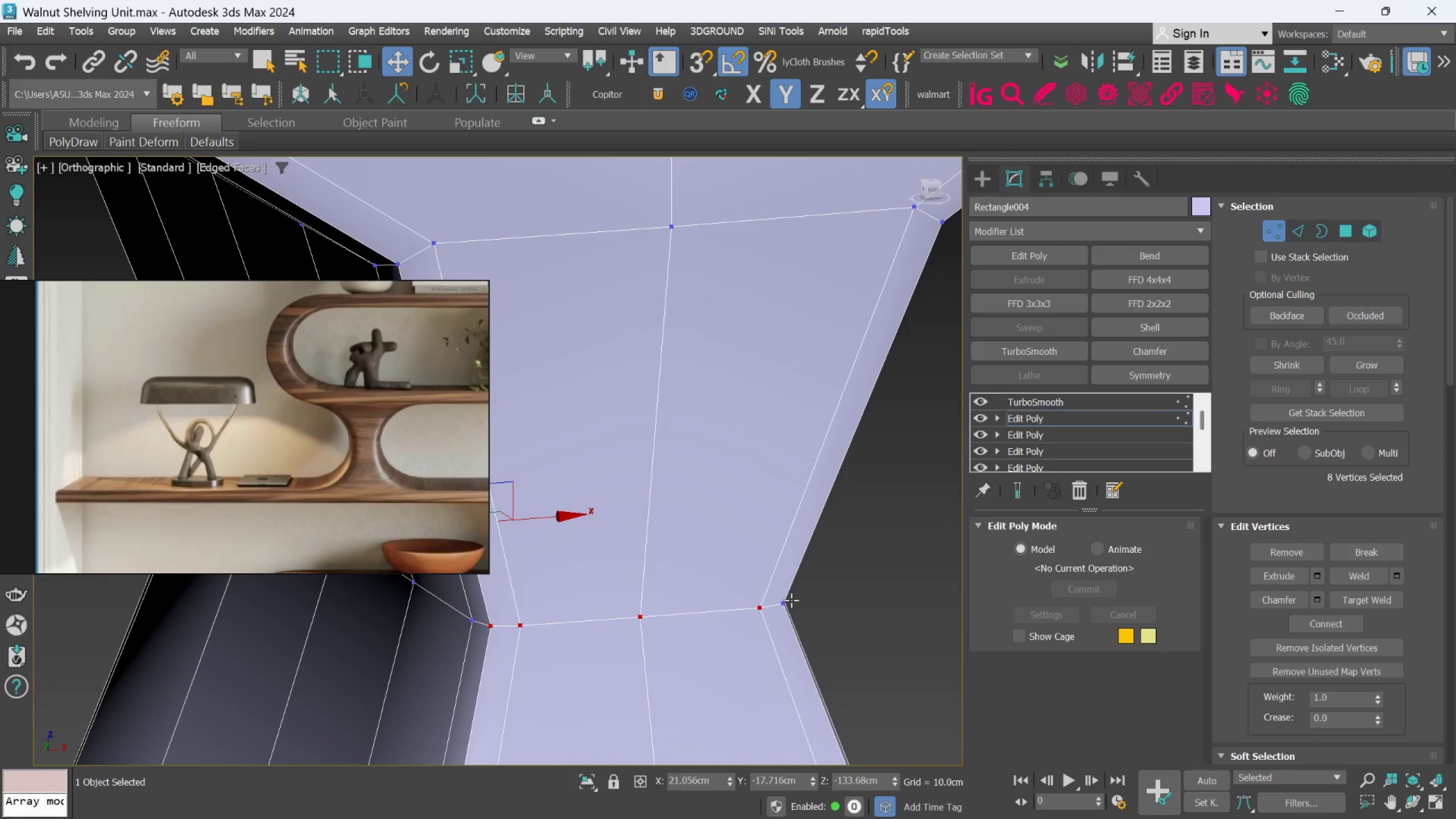 
hold_key(key=ControlLeft, duration=0.43)
left_click([782, 599])
 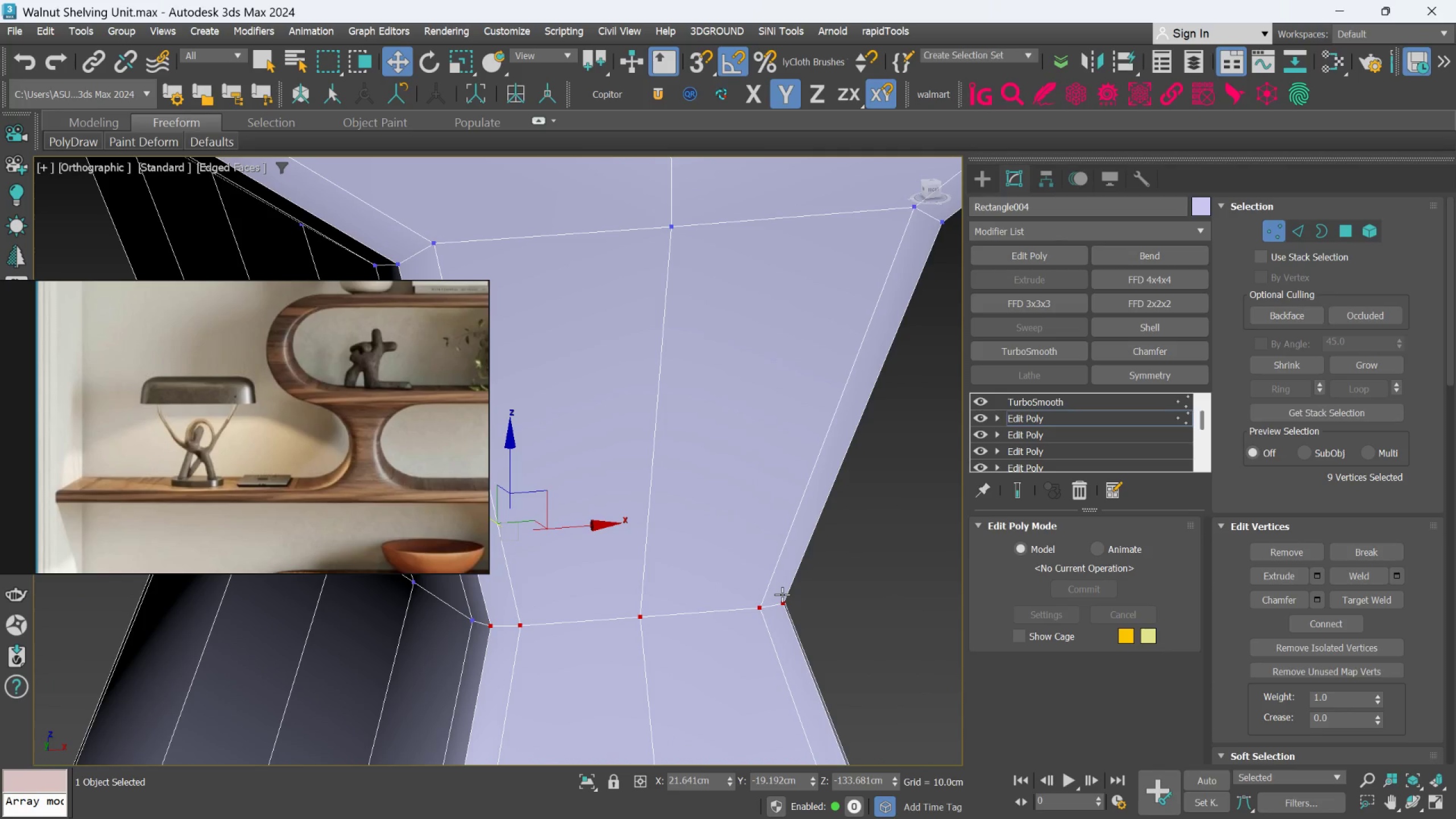 
key(R)
 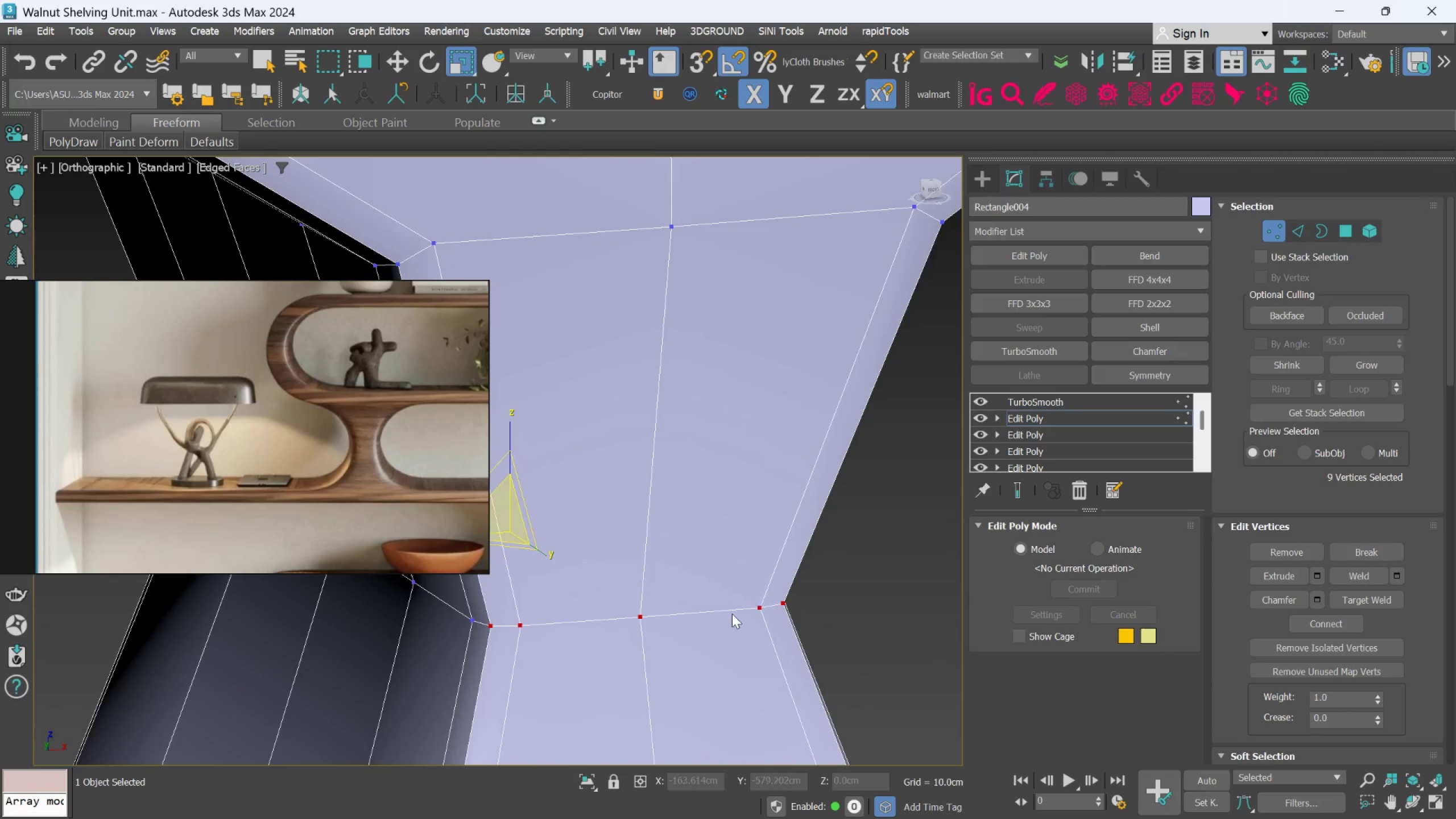 
hold_key(key=AltLeft, duration=0.98)
 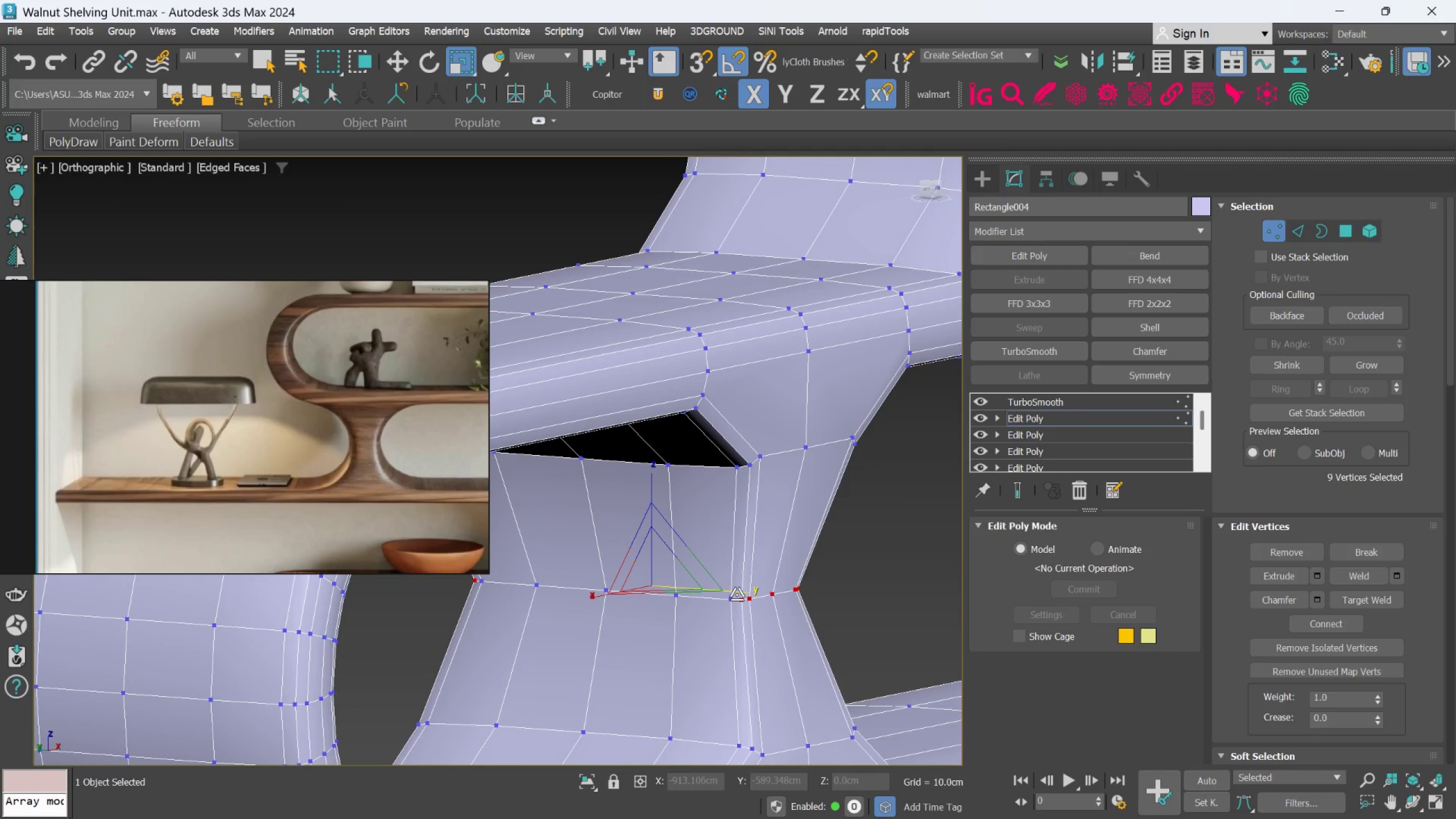 
scroll: coordinate [728, 614], scroll_direction: down, amount: 2.0
 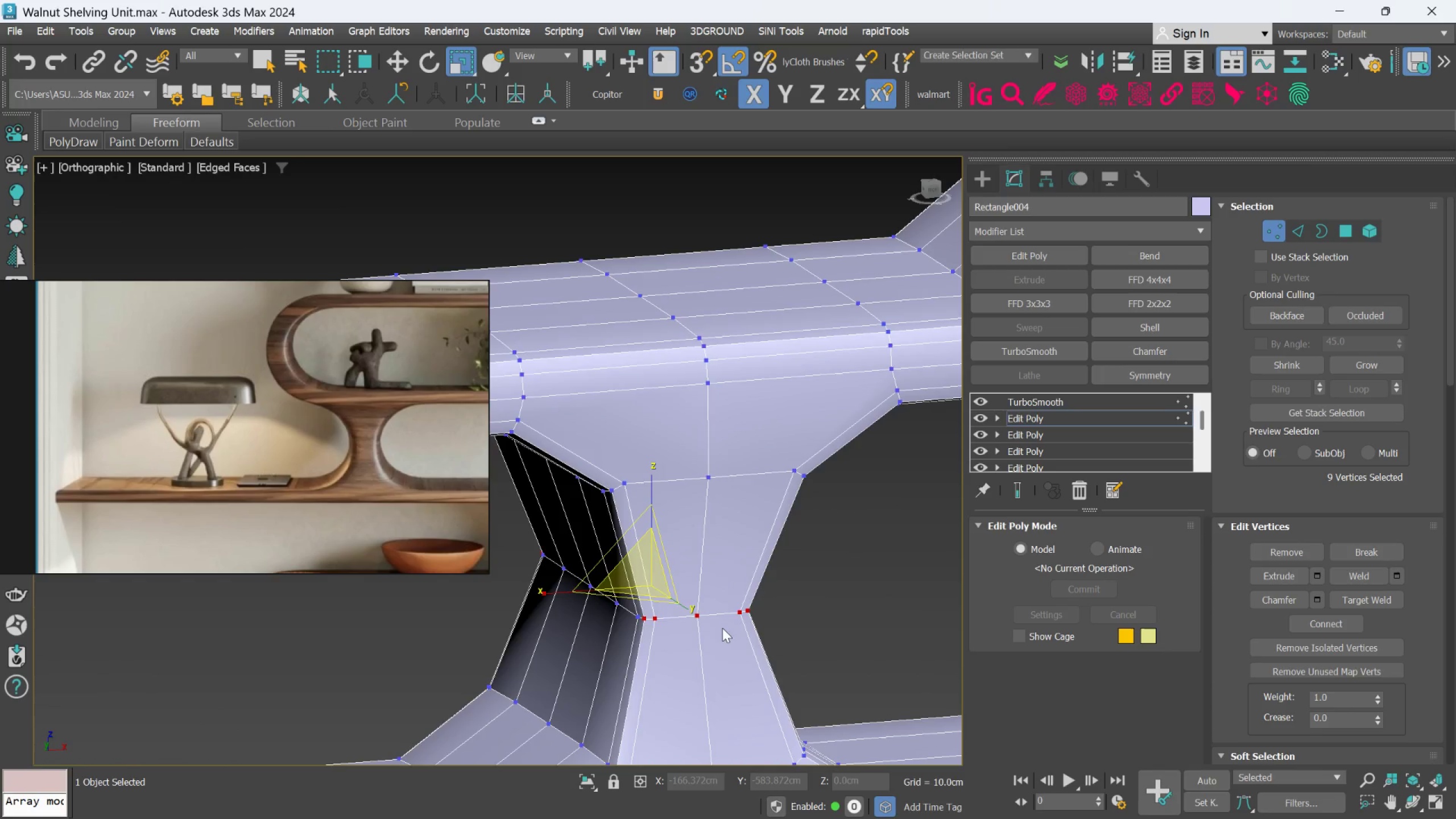 
hold_key(key=AltLeft, duration=0.49)
 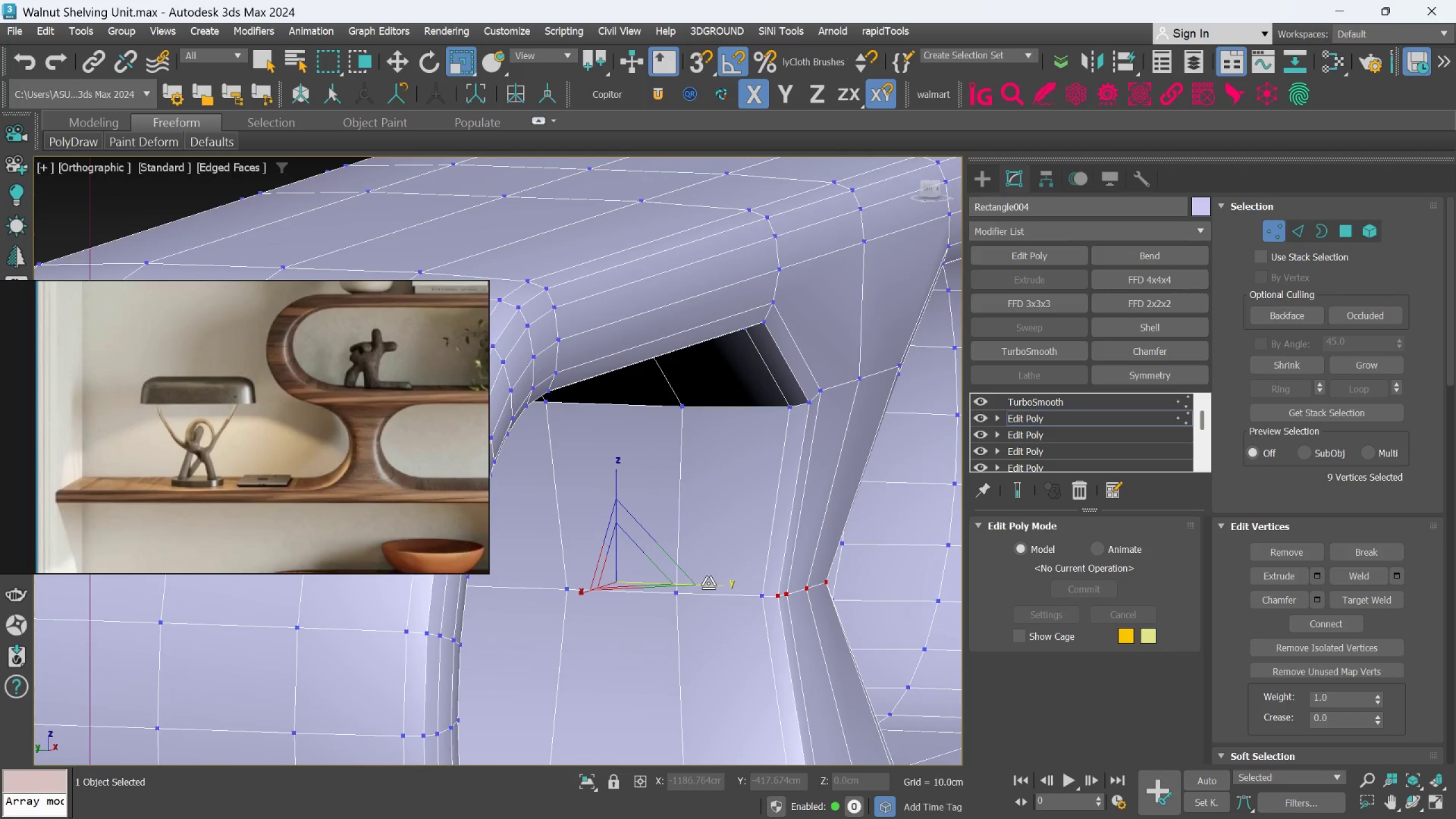 
scroll: coordinate [736, 594], scroll_direction: up, amount: 1.0
 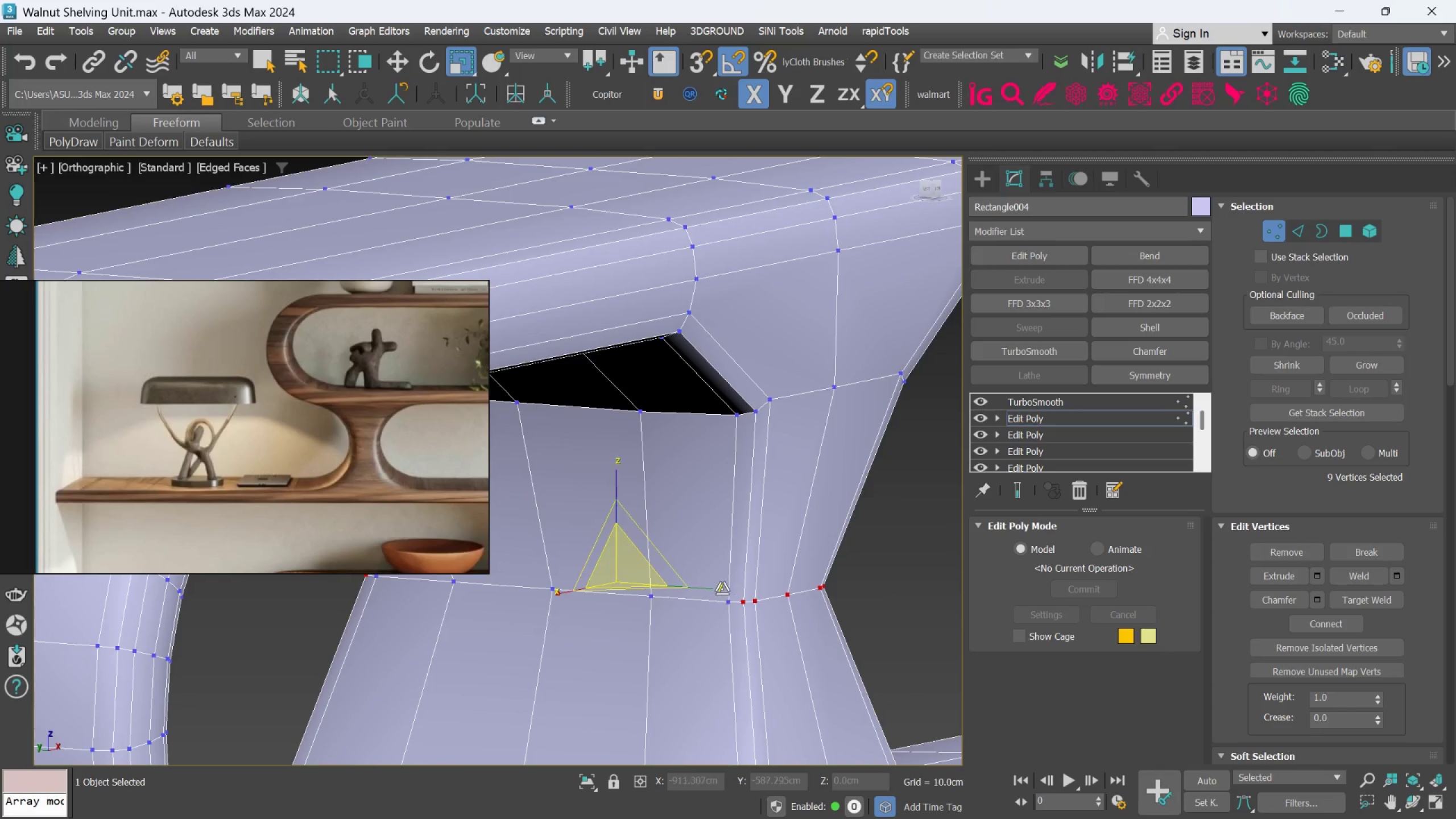 
left_click_drag(start_coordinate=[708, 582], to_coordinate=[721, 606])
 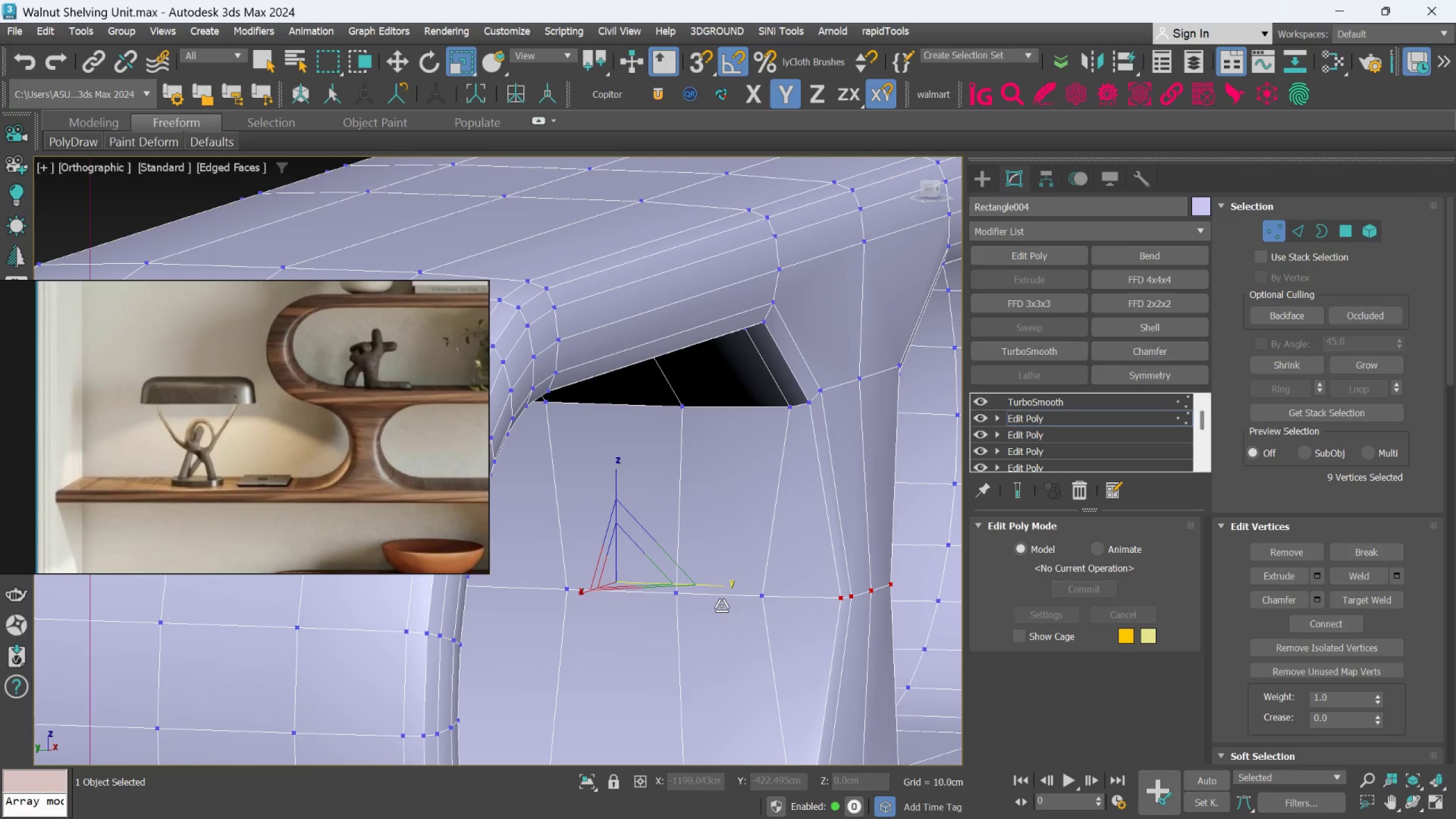 
hold_key(key=AltLeft, duration=1.51)
 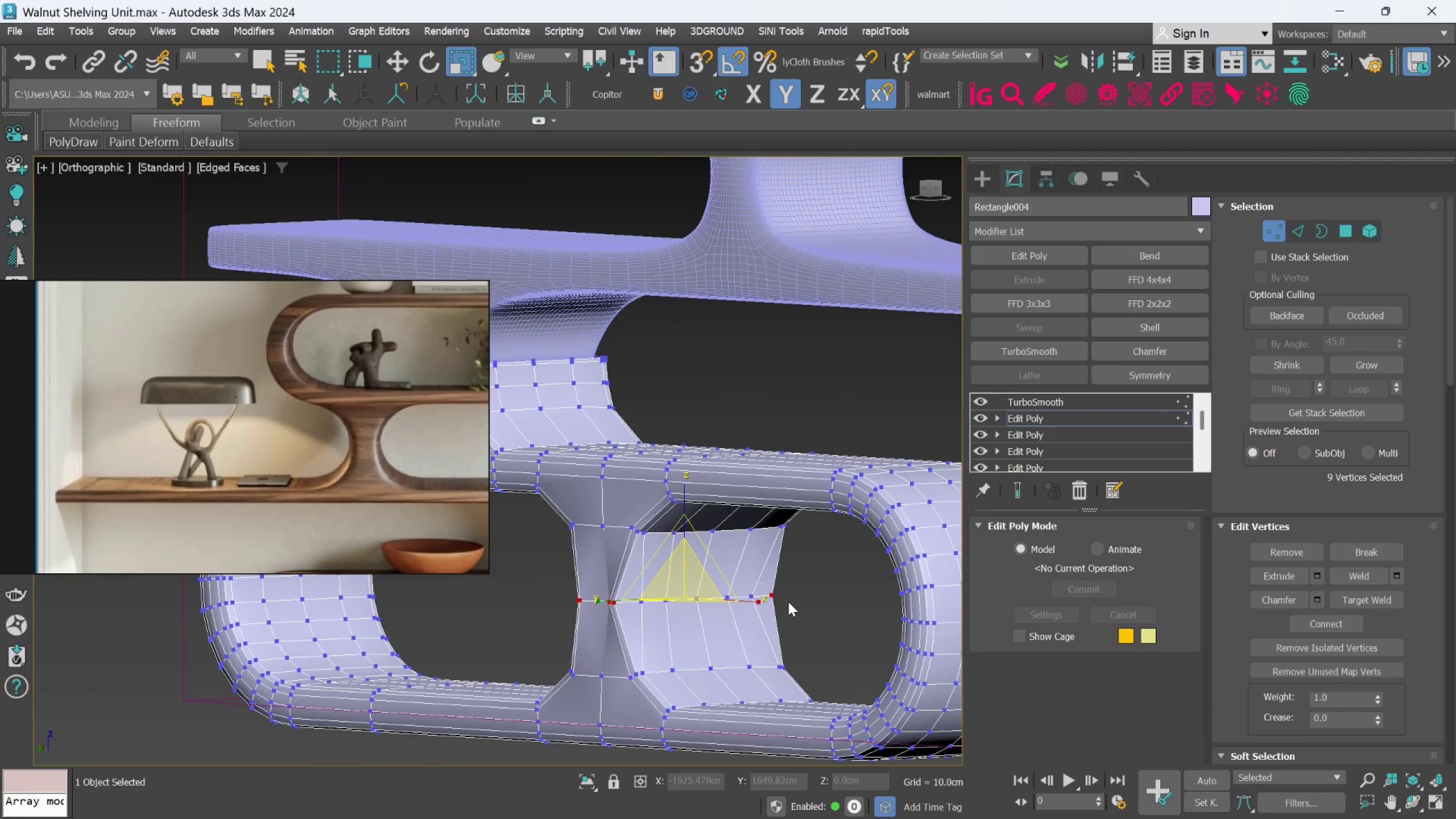 
scroll: coordinate [721, 606], scroll_direction: down, amount: 2.0
 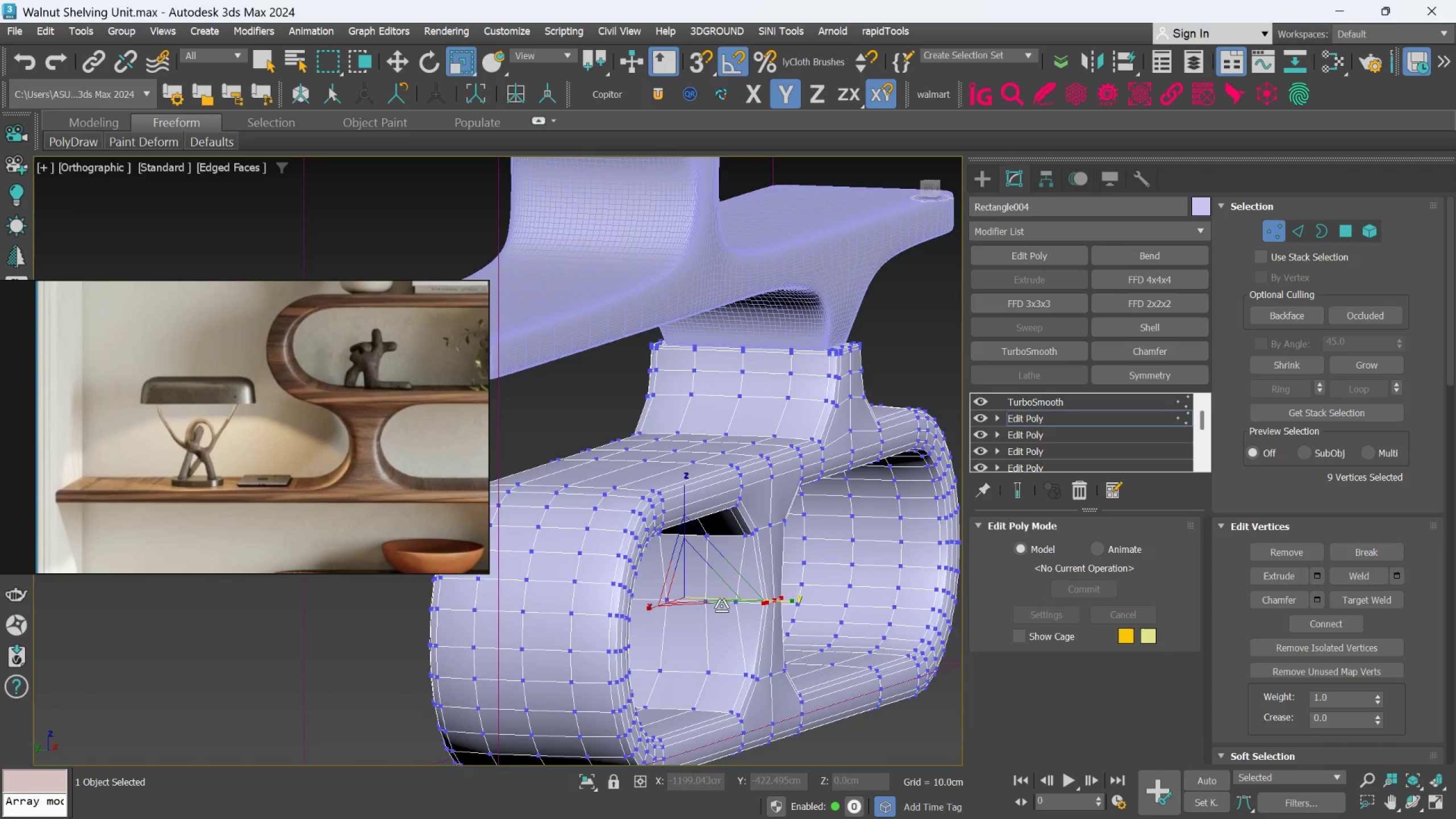 
key(Control+Z)
 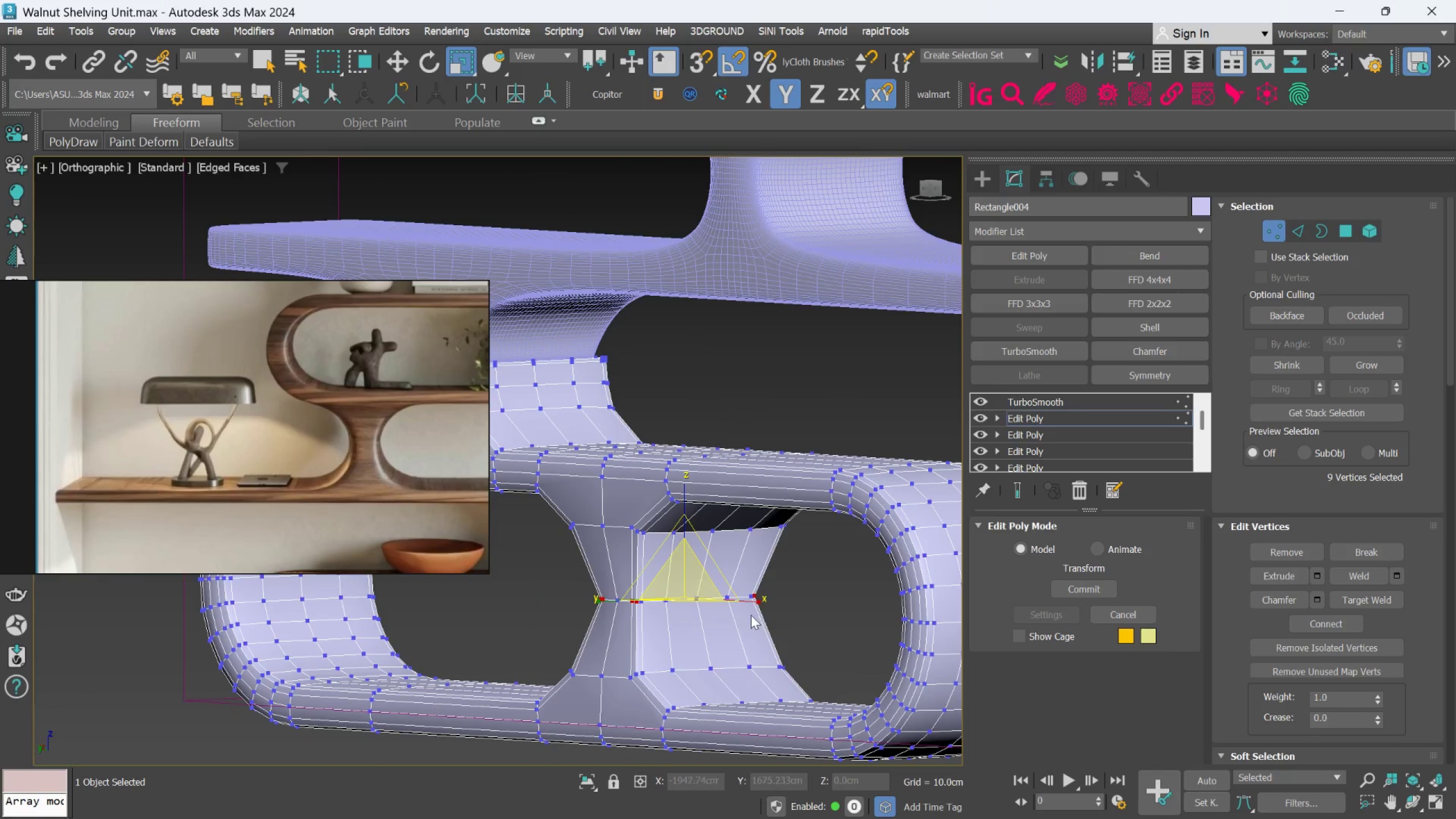 
scroll: coordinate [728, 619], scroll_direction: up, amount: 1.0
 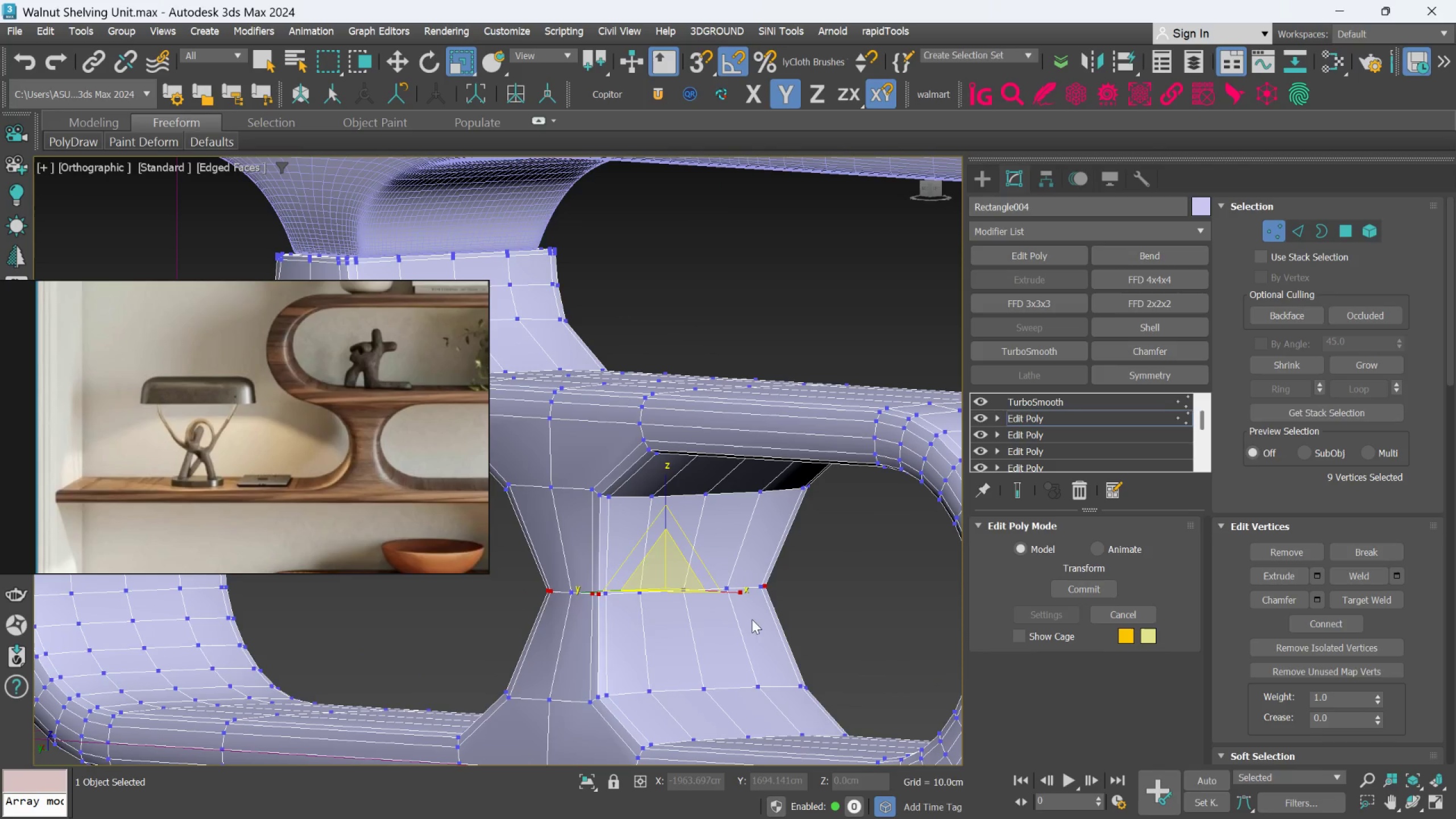 
left_click([858, 610])
 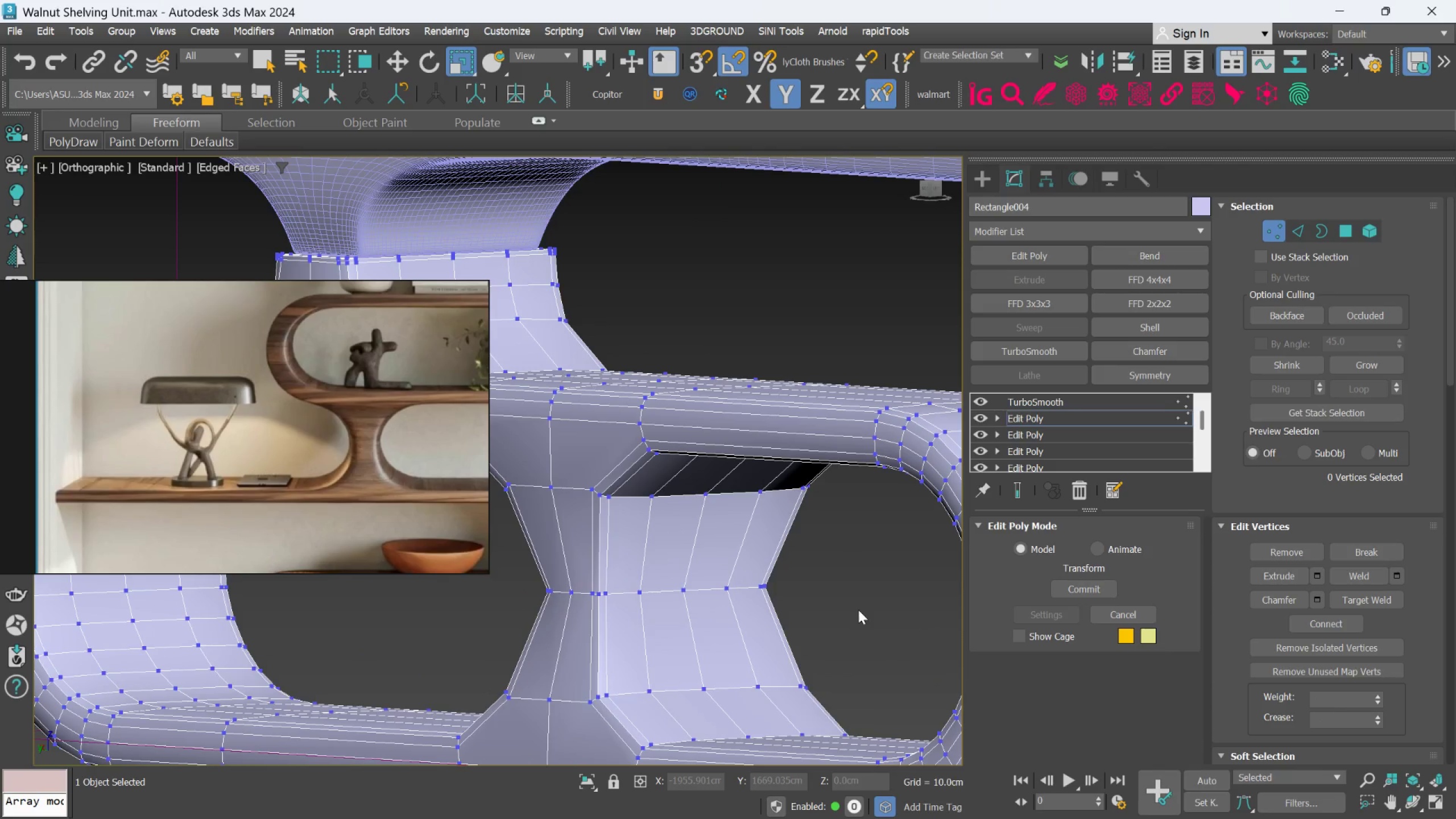 
hold_key(key=AltLeft, duration=0.88)
 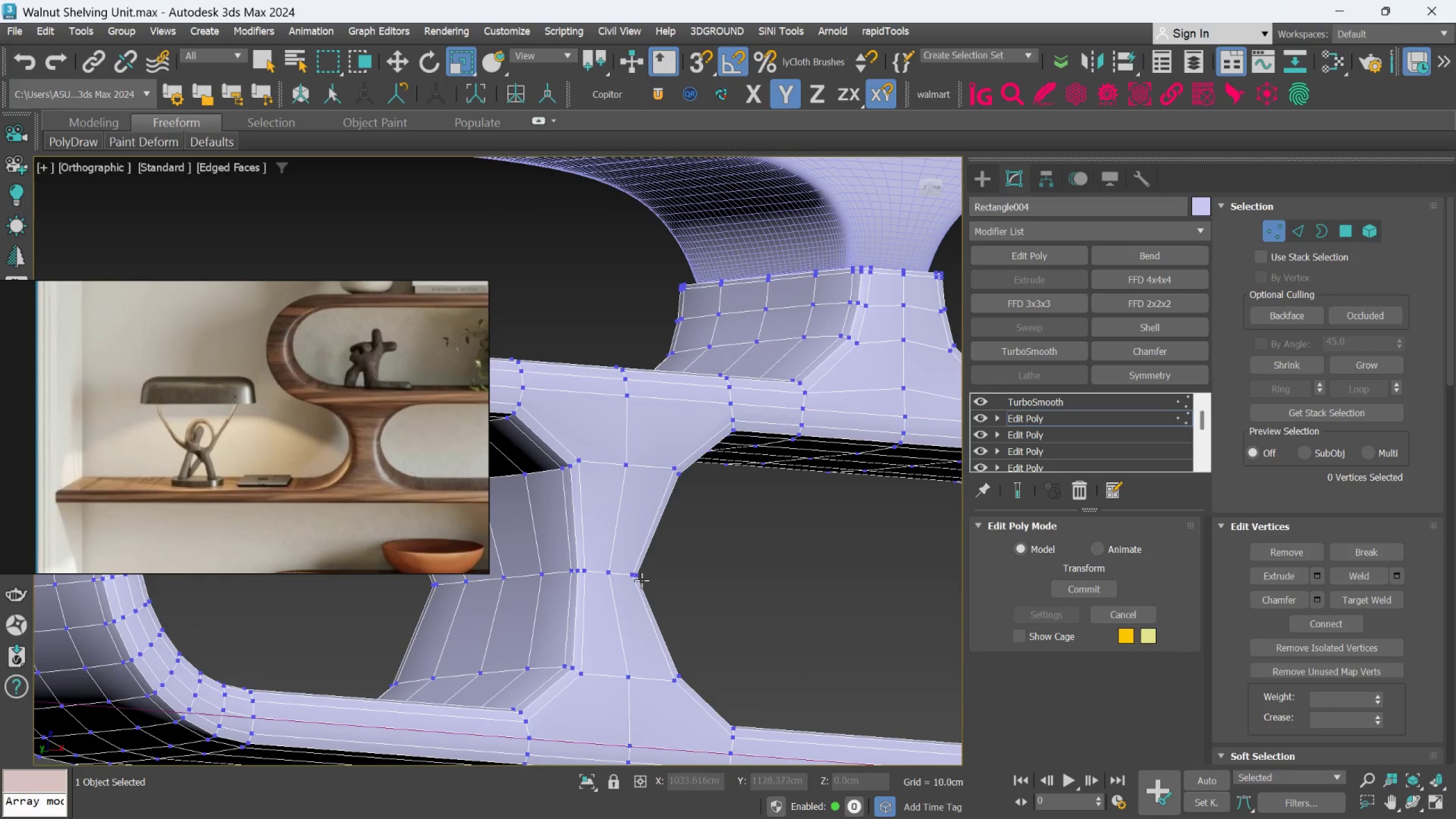 
hold_key(key=AltLeft, duration=0.47)
 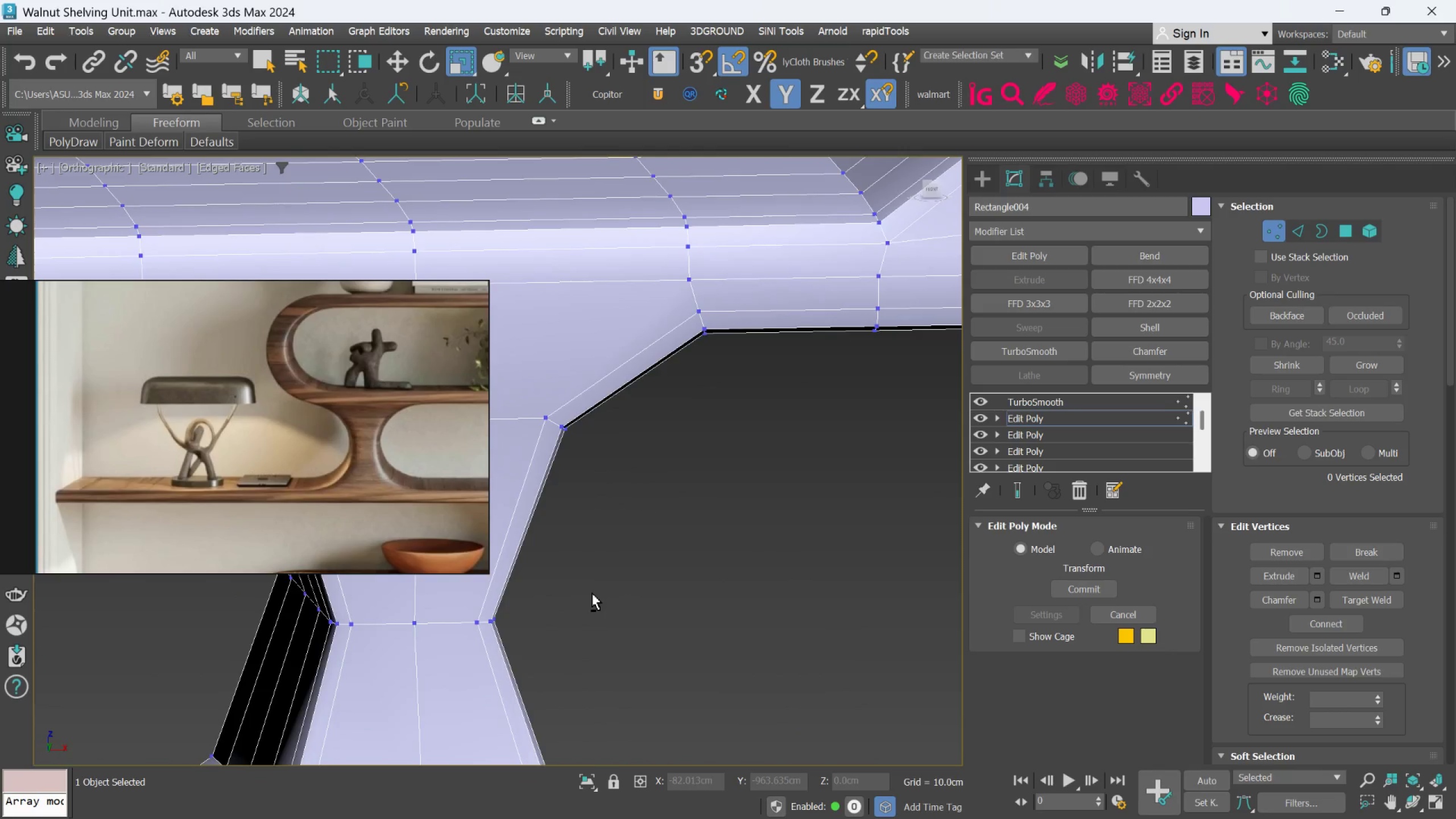 
scroll: coordinate [642, 580], scroll_direction: up, amount: 2.0
 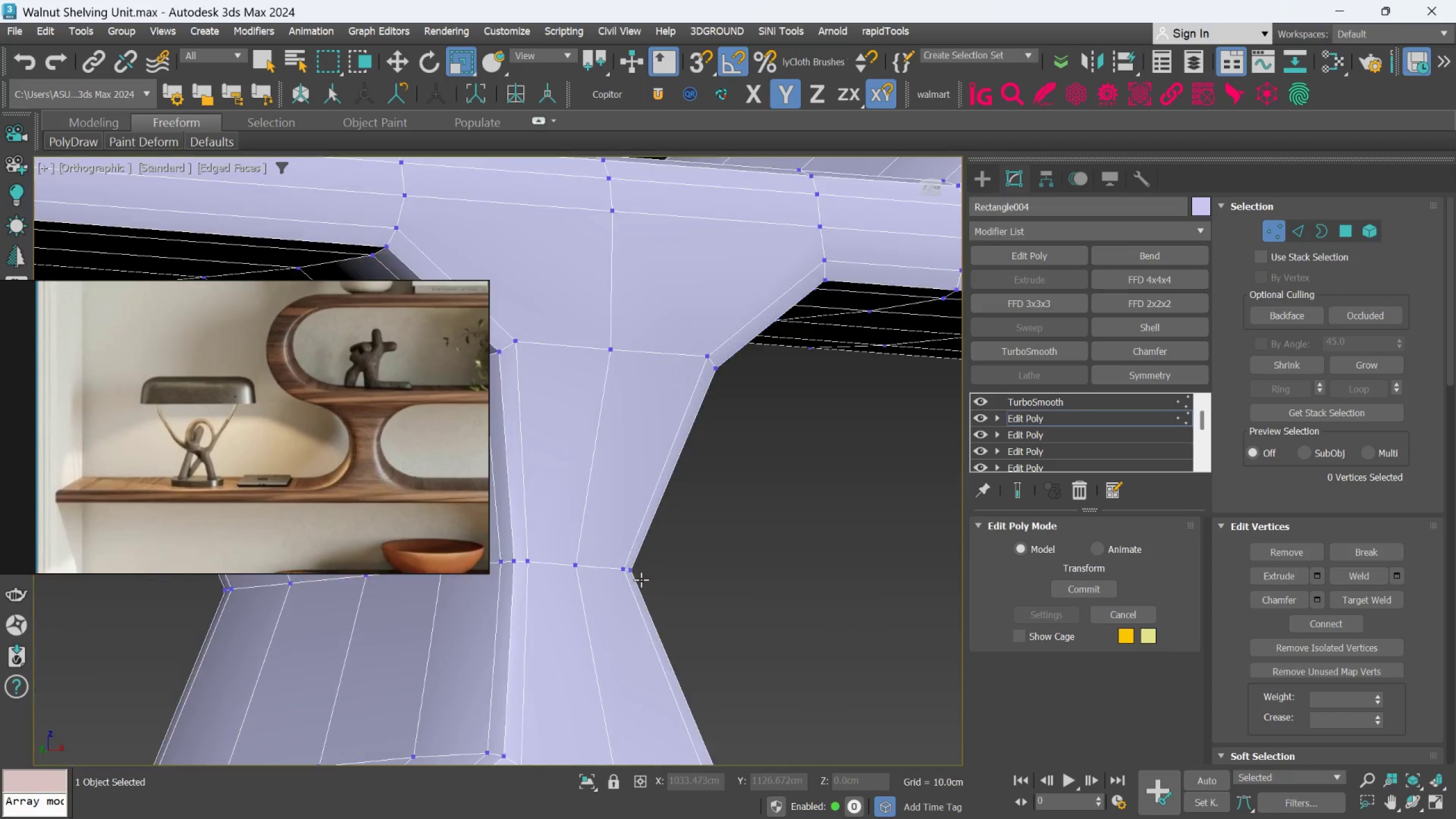 
scroll: coordinate [592, 593], scroll_direction: down, amount: 2.0
 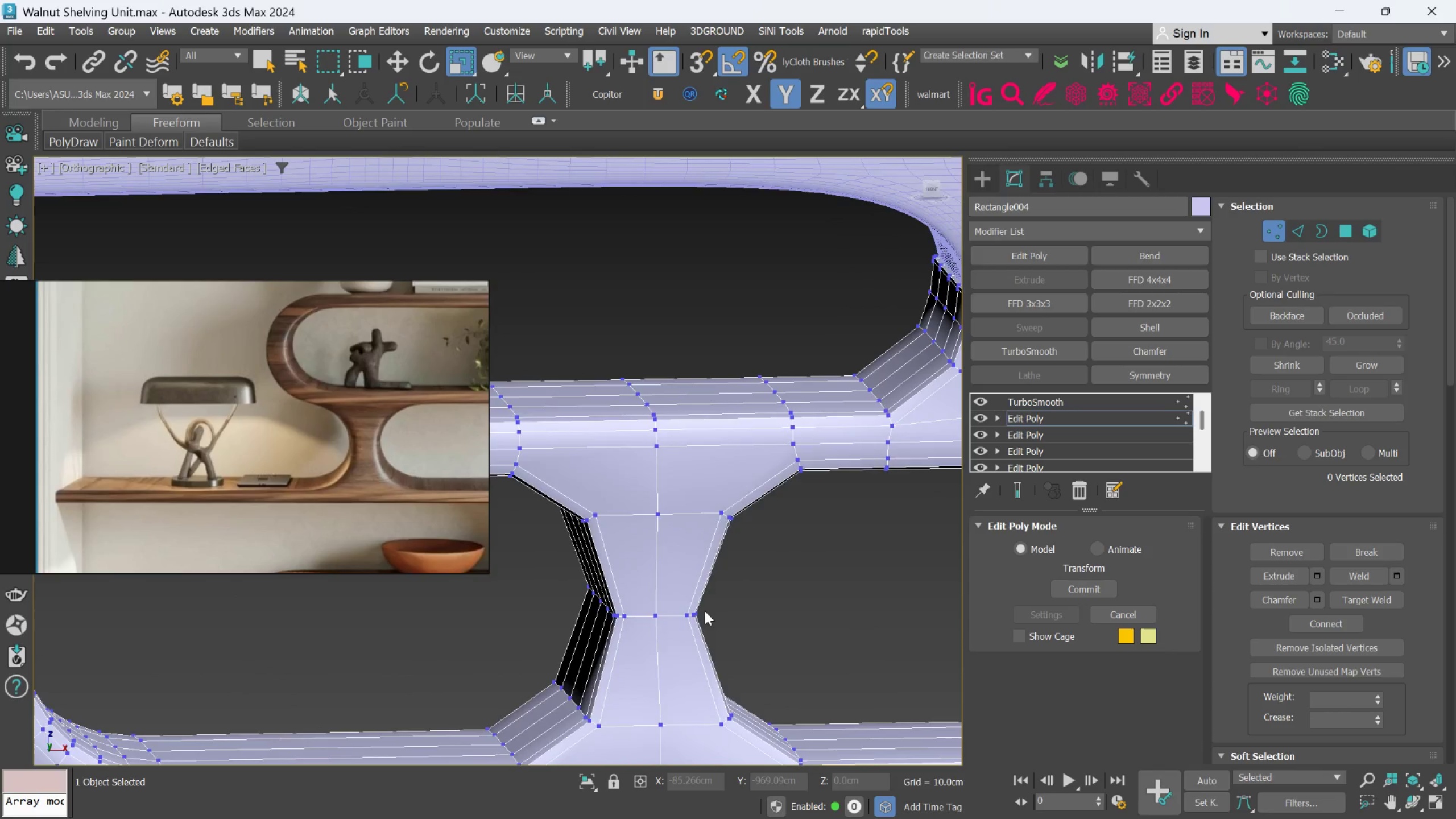 
scroll: coordinate [648, 613], scroll_direction: up, amount: 3.0
 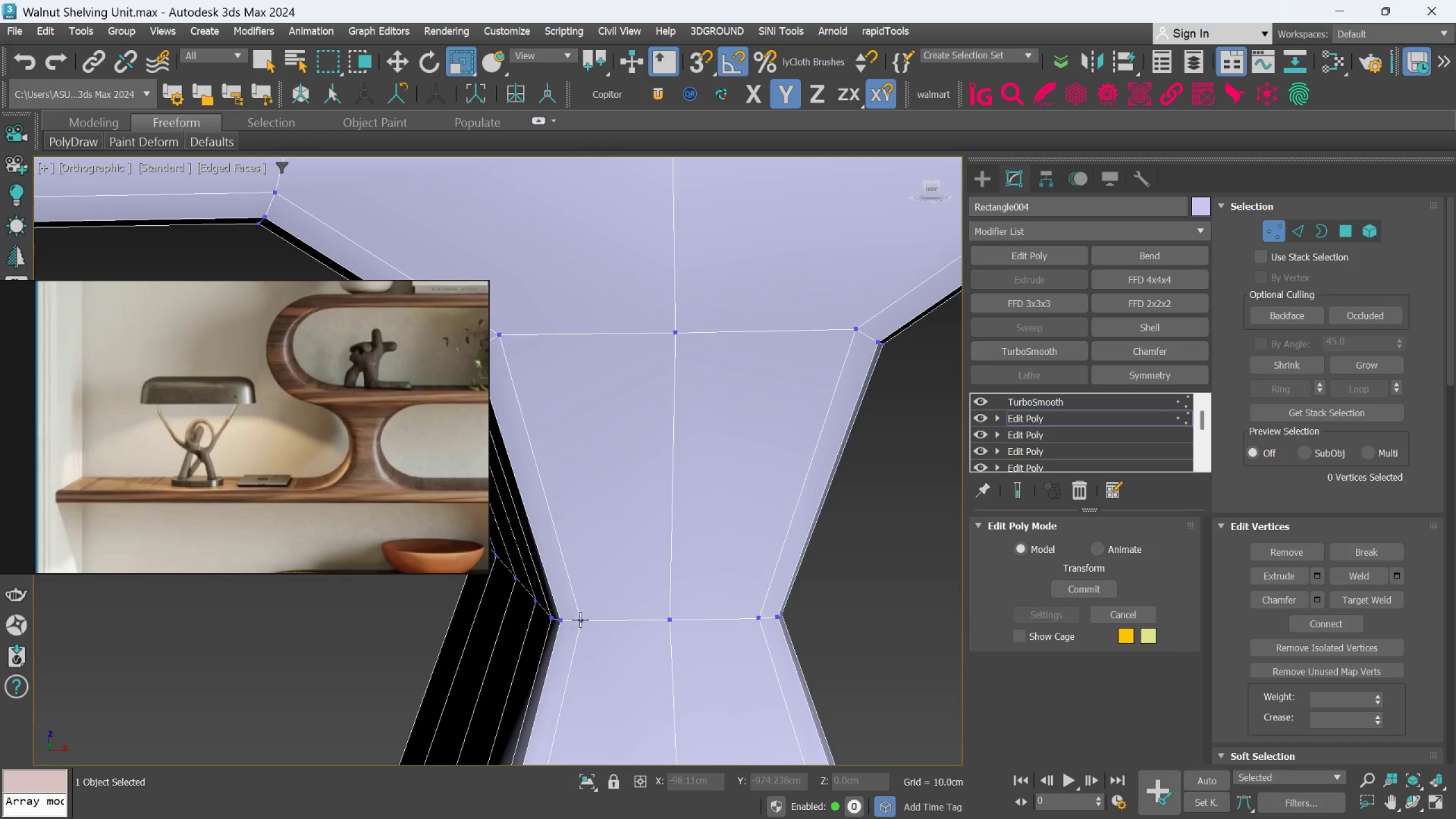 
left_click([582, 619])
 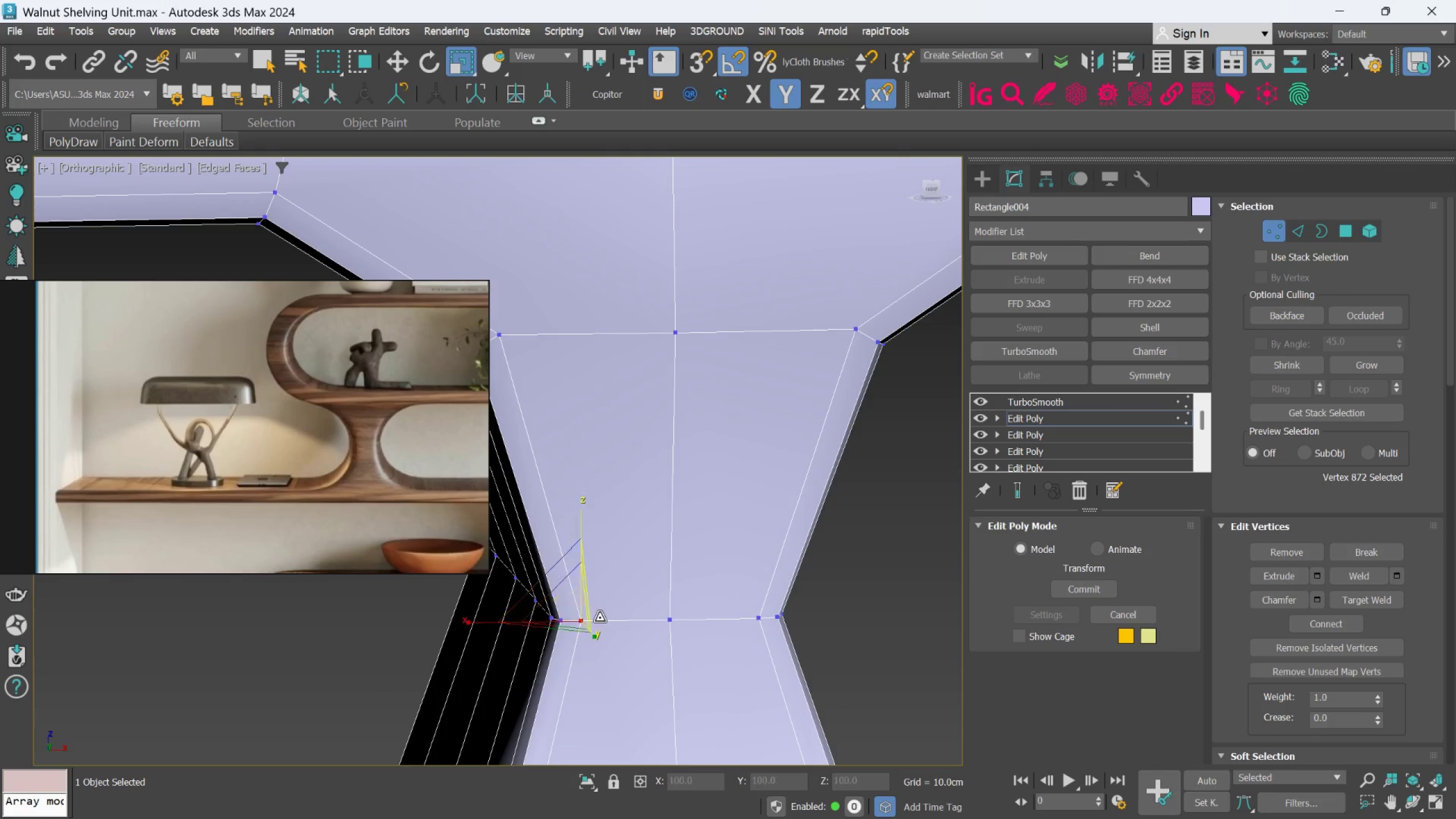 
hold_key(key=AltLeft, duration=0.9)
left_click([674, 615])
 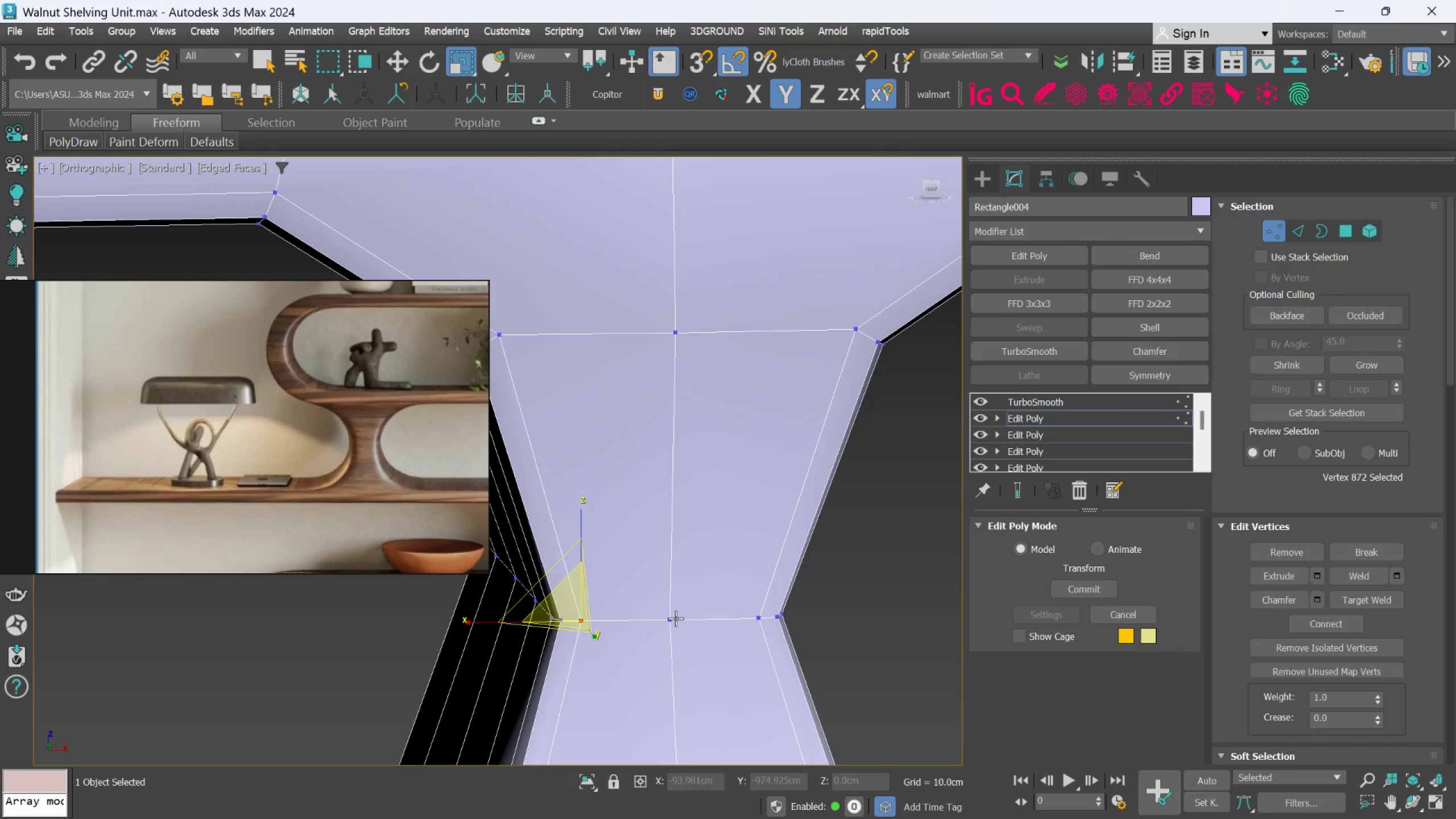 
hold_key(key=ControlLeft, duration=1.69)
left_click([675, 619])
 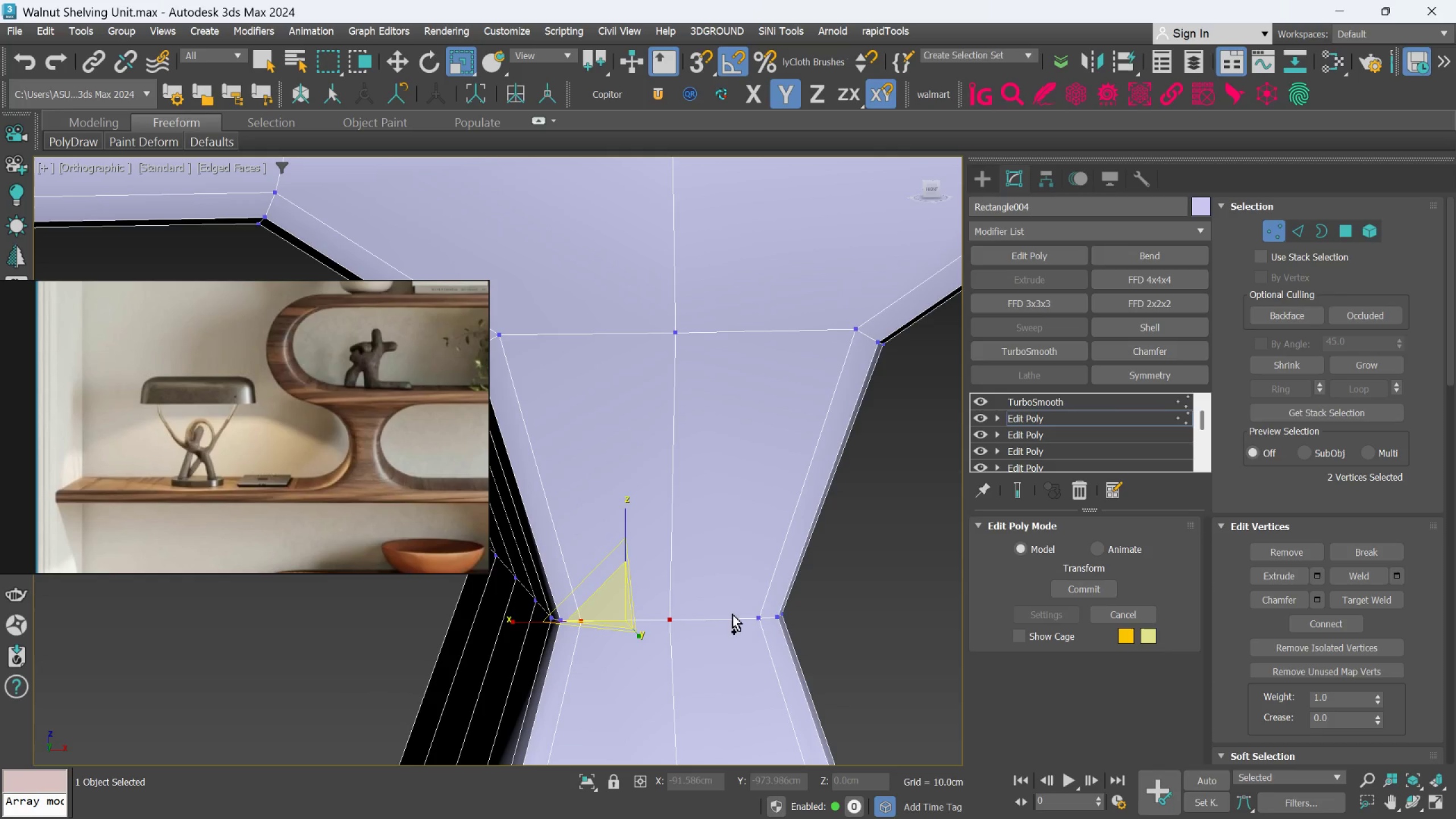 
left_click([744, 609])
 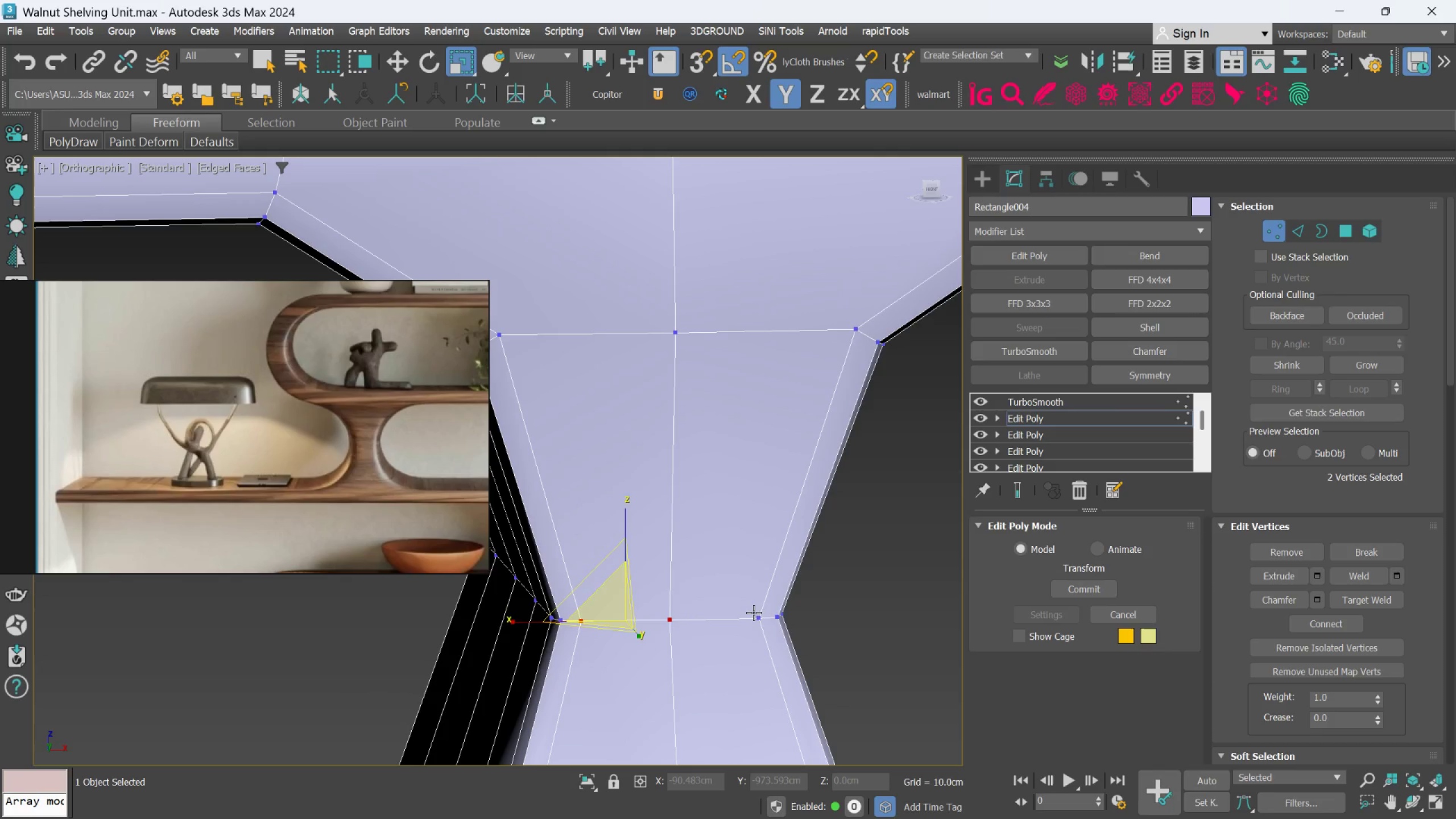 
left_click([754, 613])
 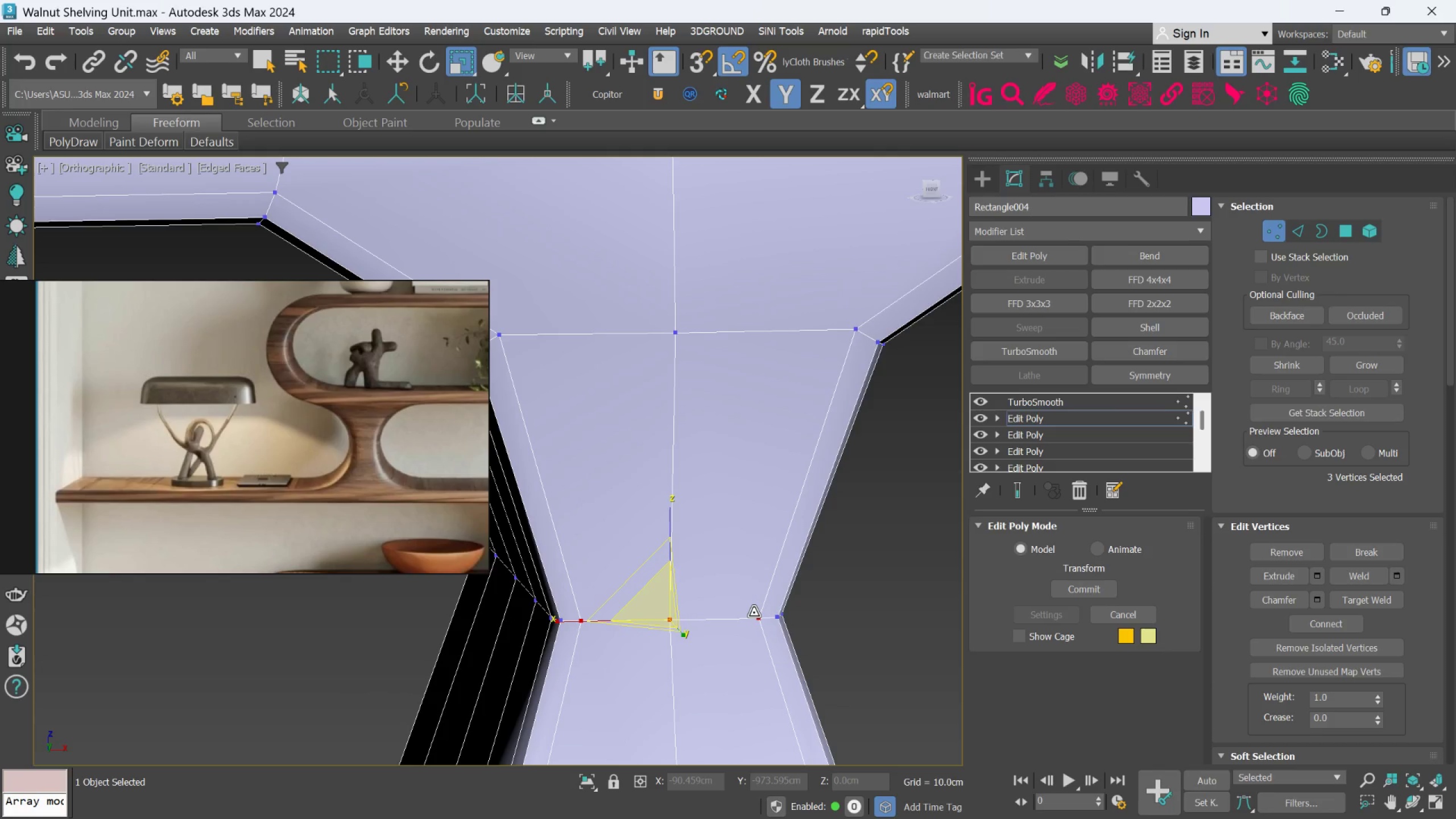 
hold_key(key=AltLeft, duration=0.66)
 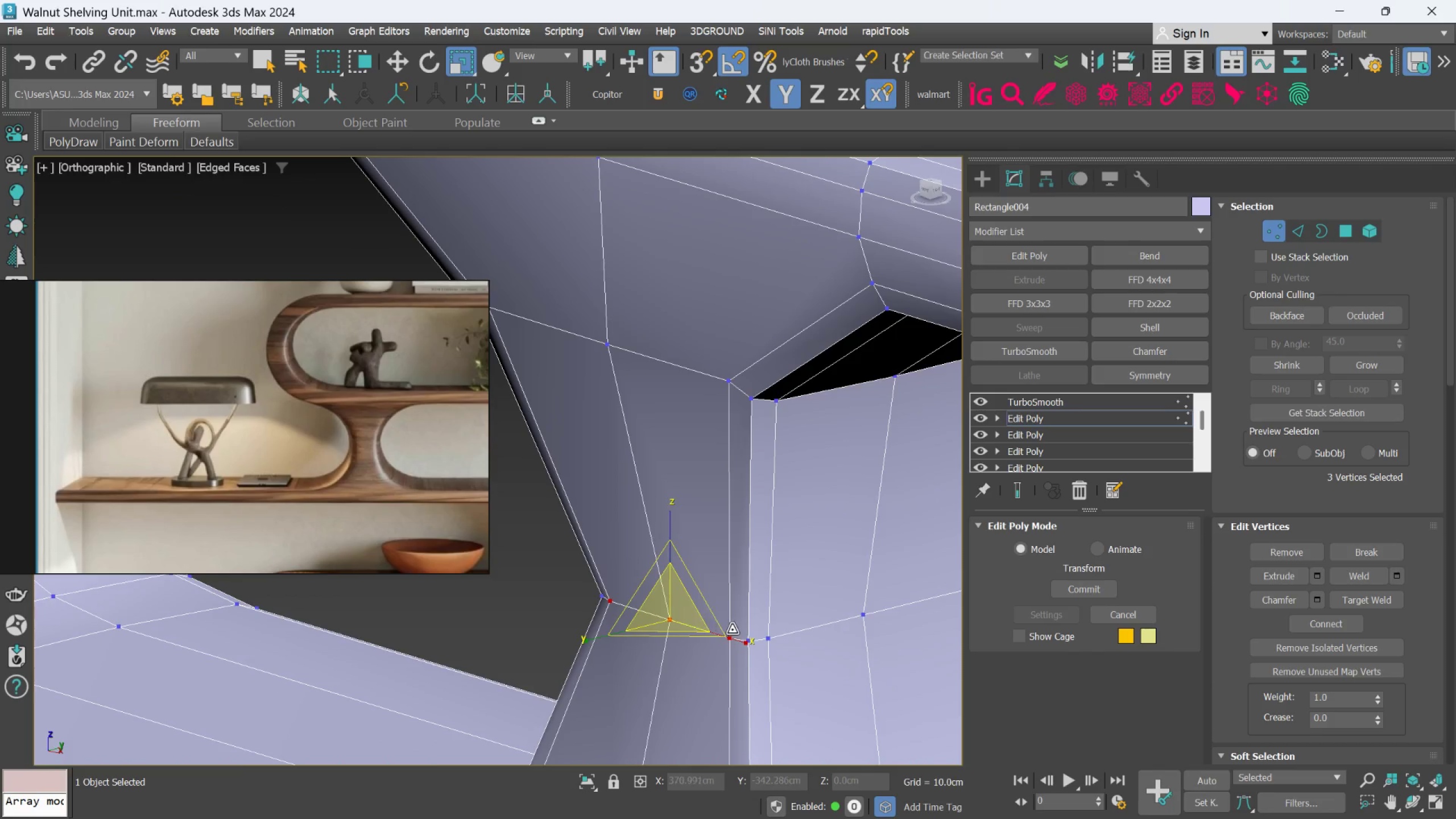 
scroll: coordinate [734, 630], scroll_direction: up, amount: 2.0
 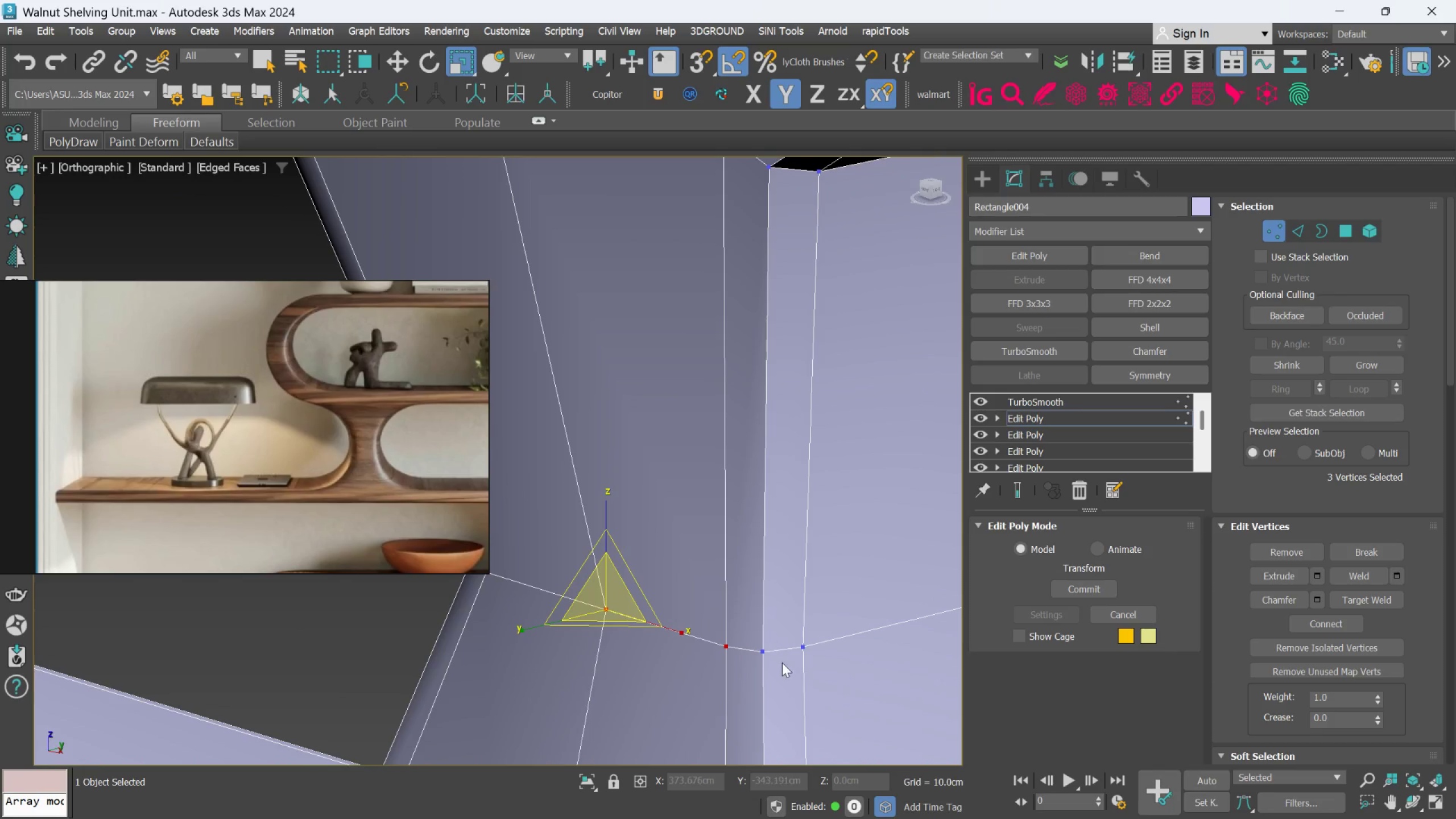 
hold_key(key=ControlLeft, duration=0.63)
left_click([758, 652])
 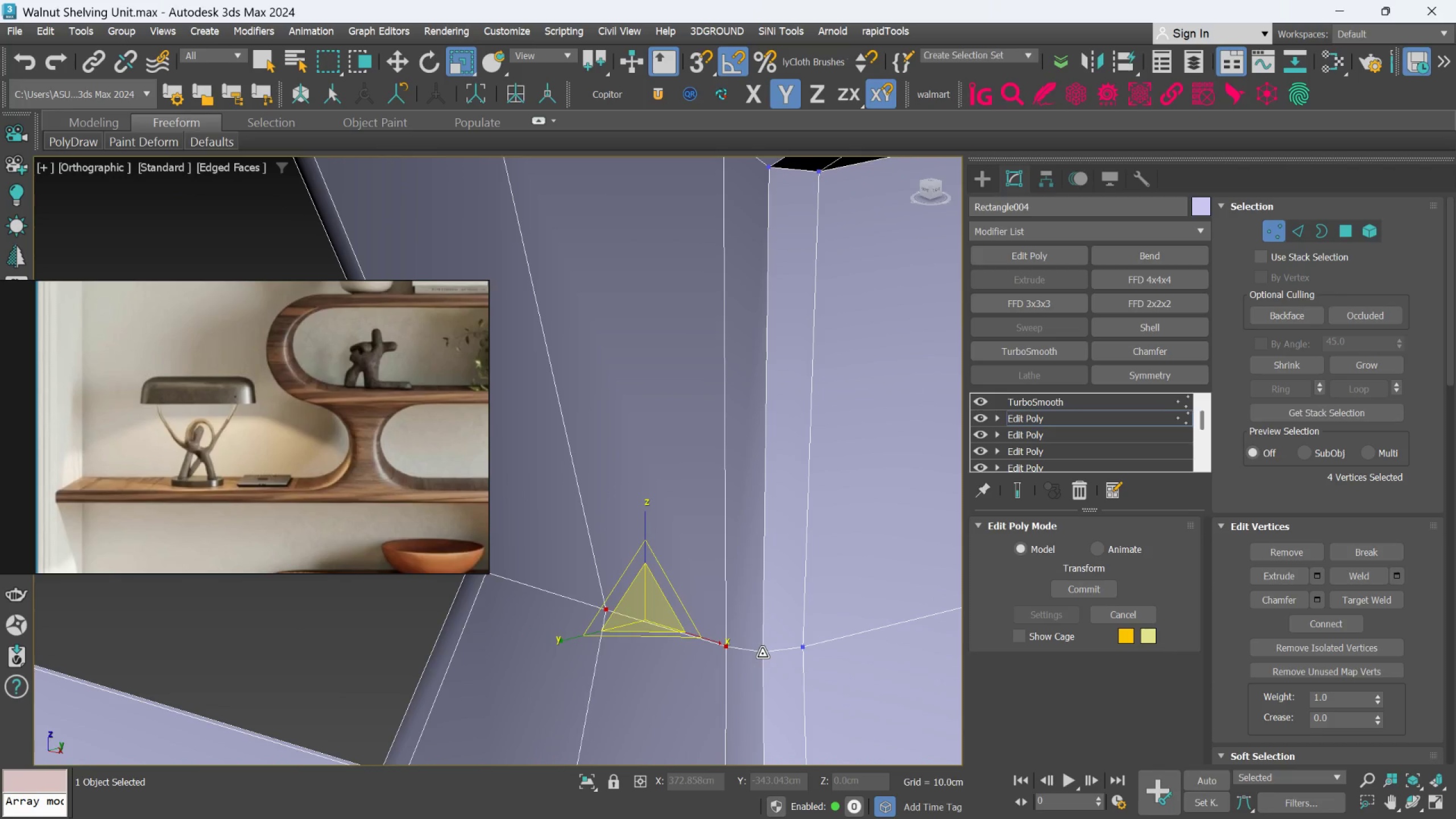 
hold_key(key=AltLeft, duration=0.98)
 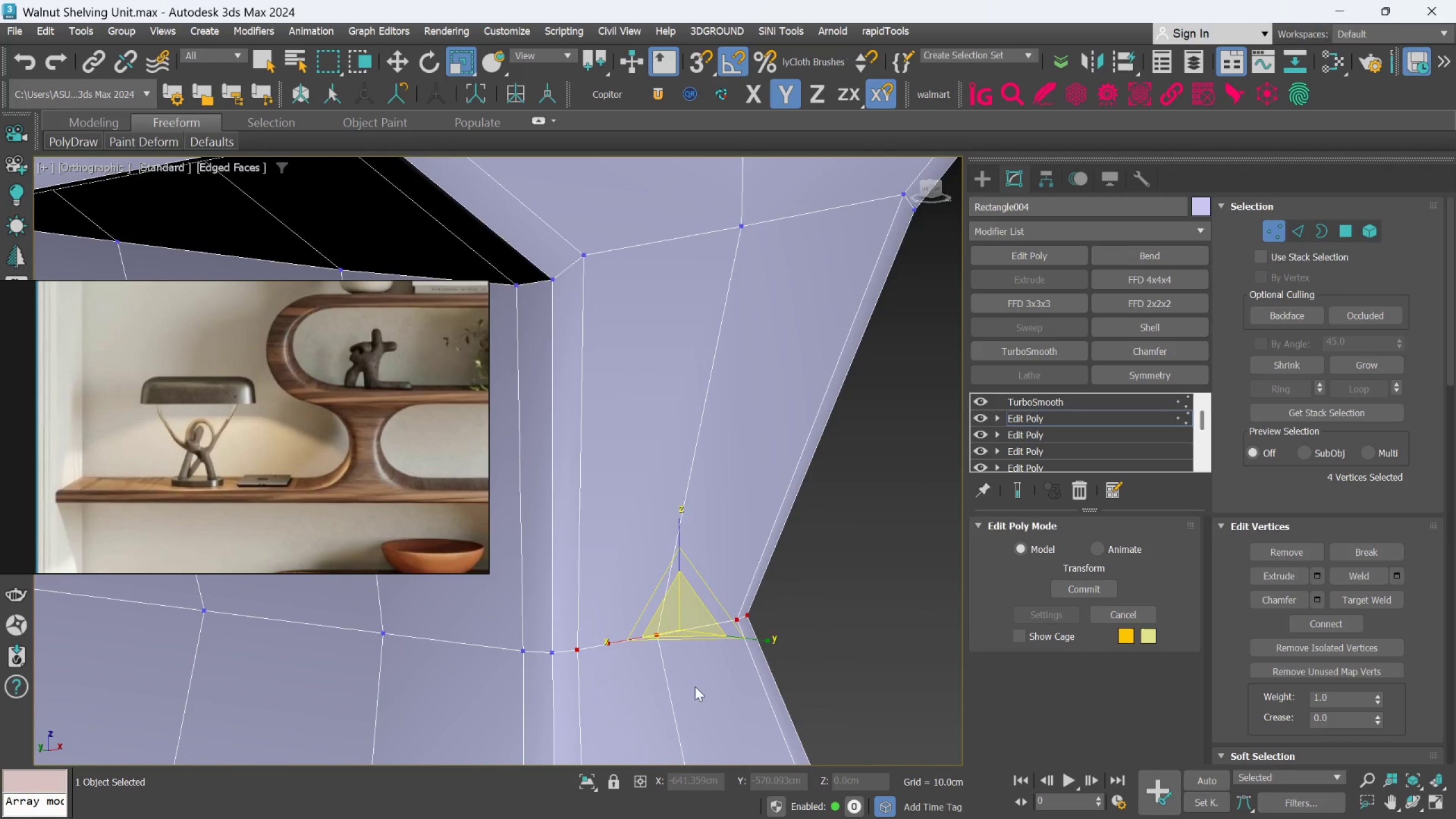 
scroll: coordinate [762, 653], scroll_direction: down, amount: 1.0
 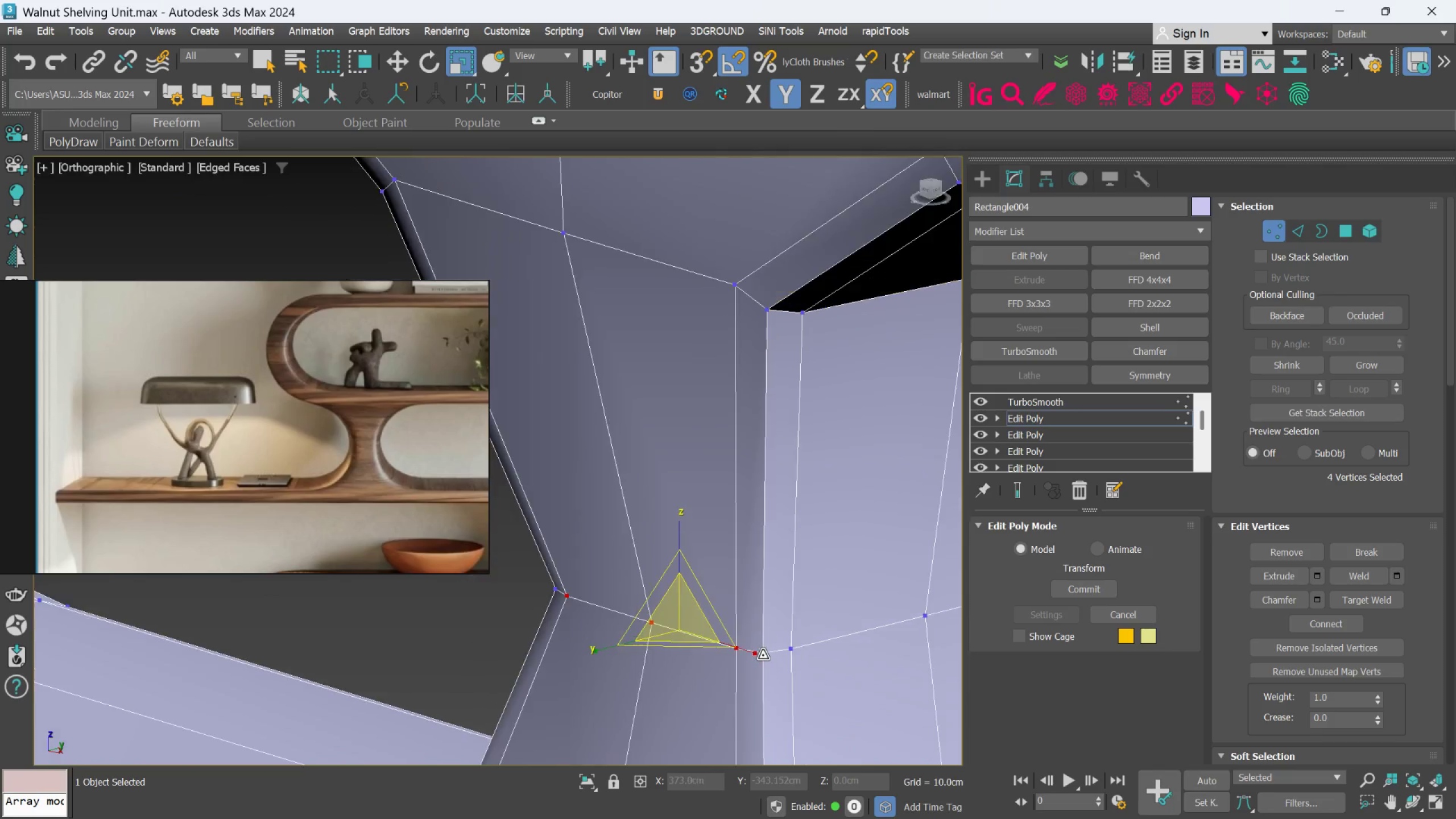 
hold_key(key=ControlLeft, duration=1.14)
left_click([555, 653])
 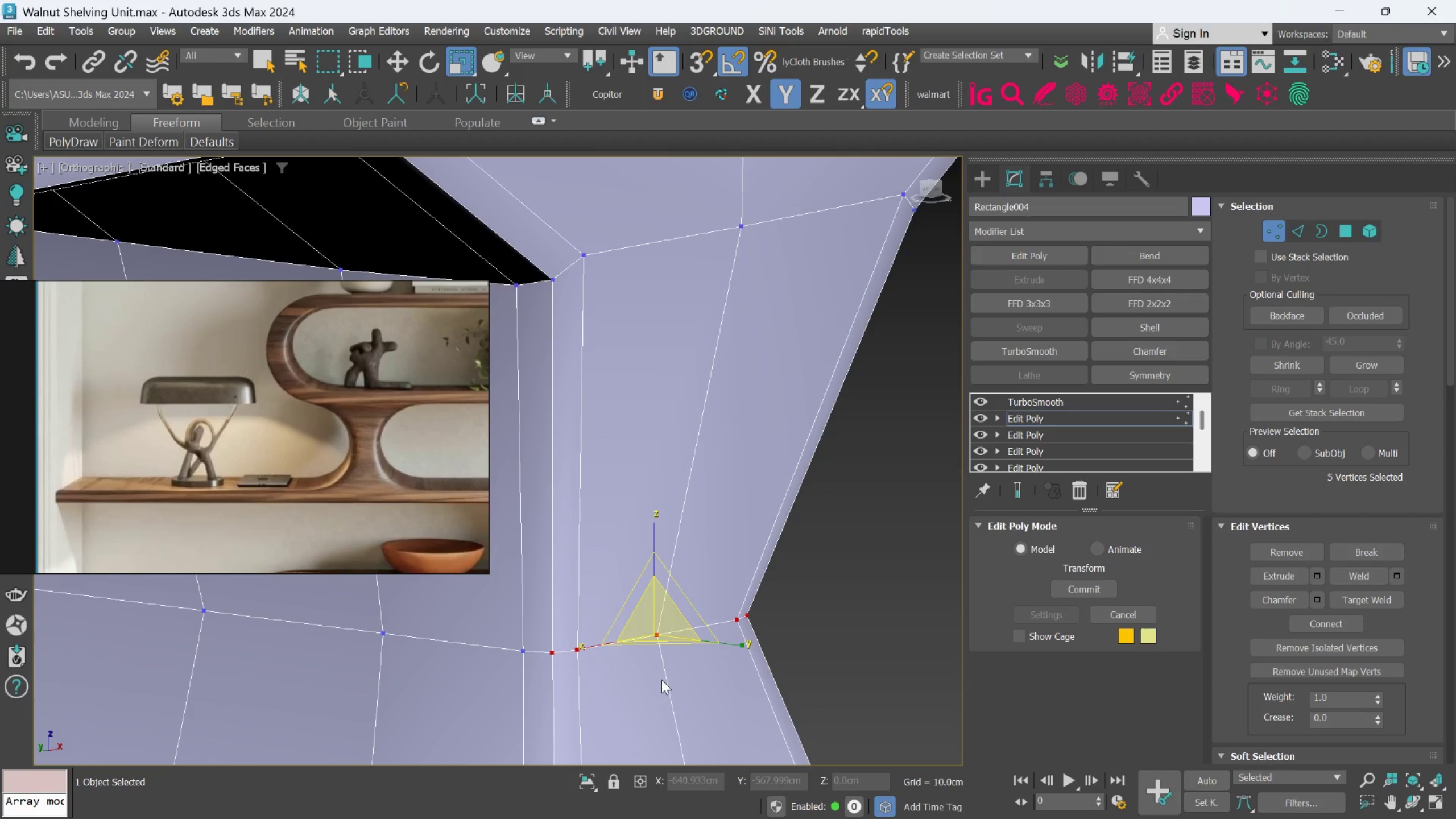 
key(W)
 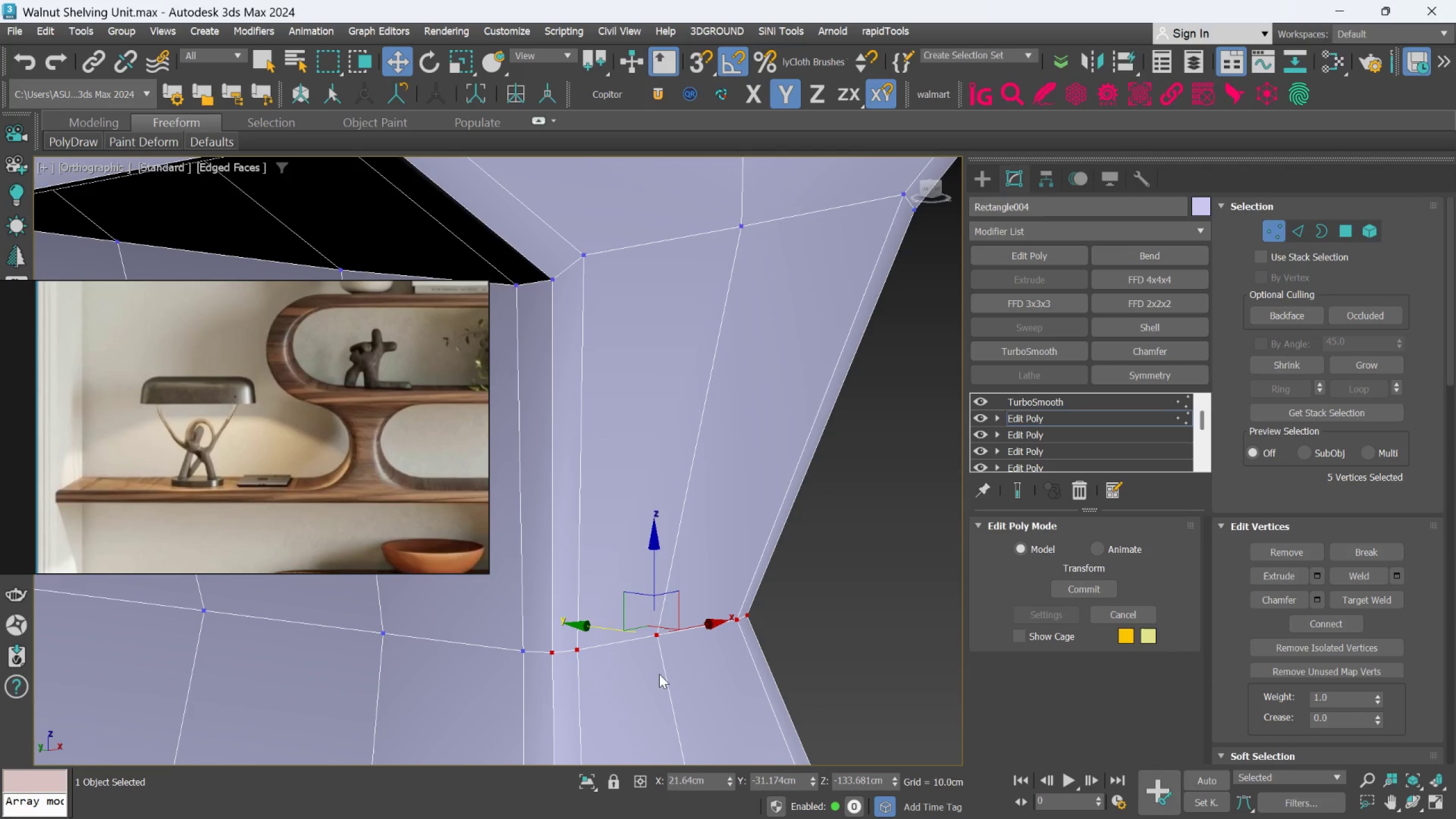 
hold_key(key=AltLeft, duration=0.58)
 